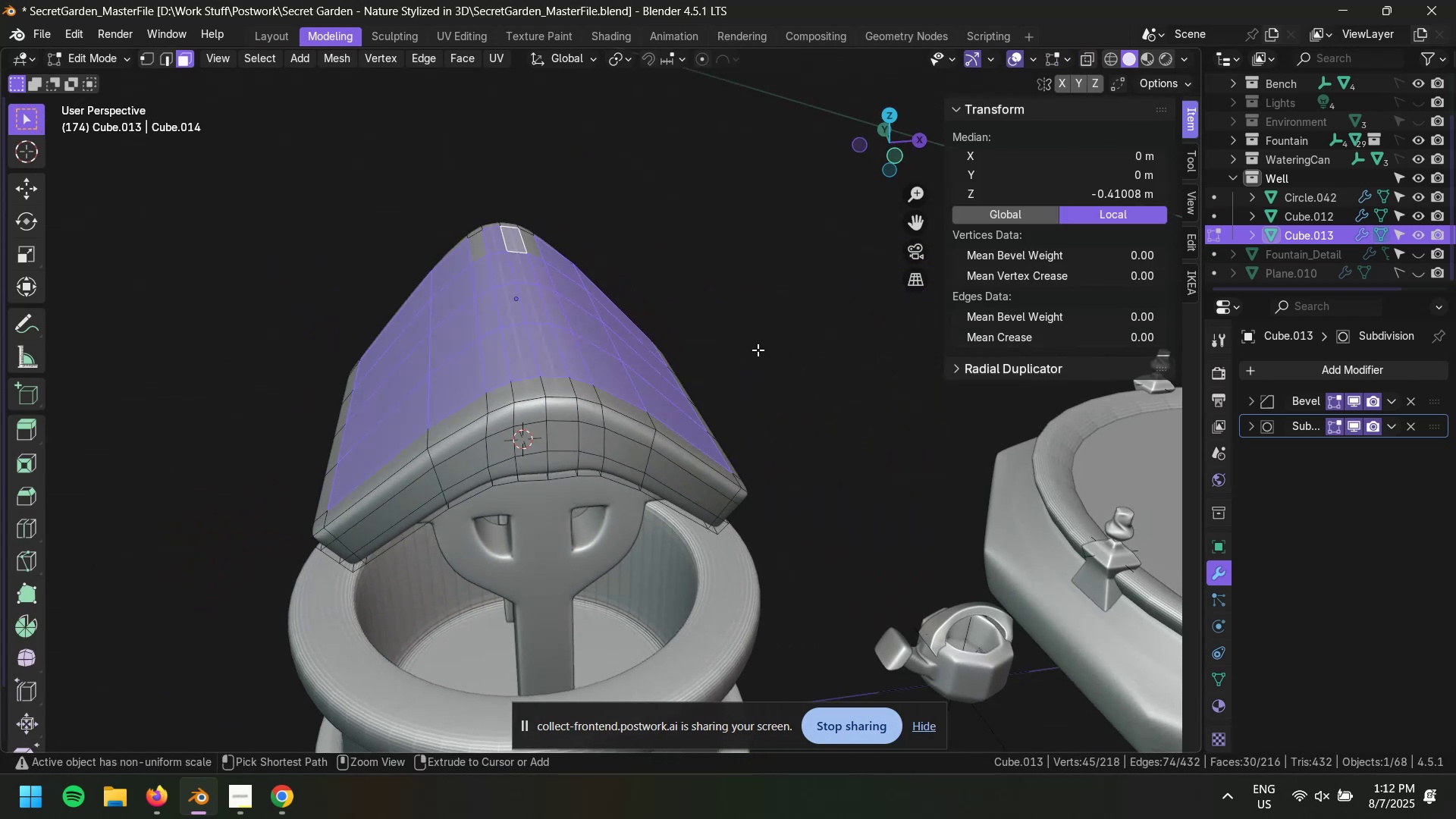 
key(Control+Shift+Z)
 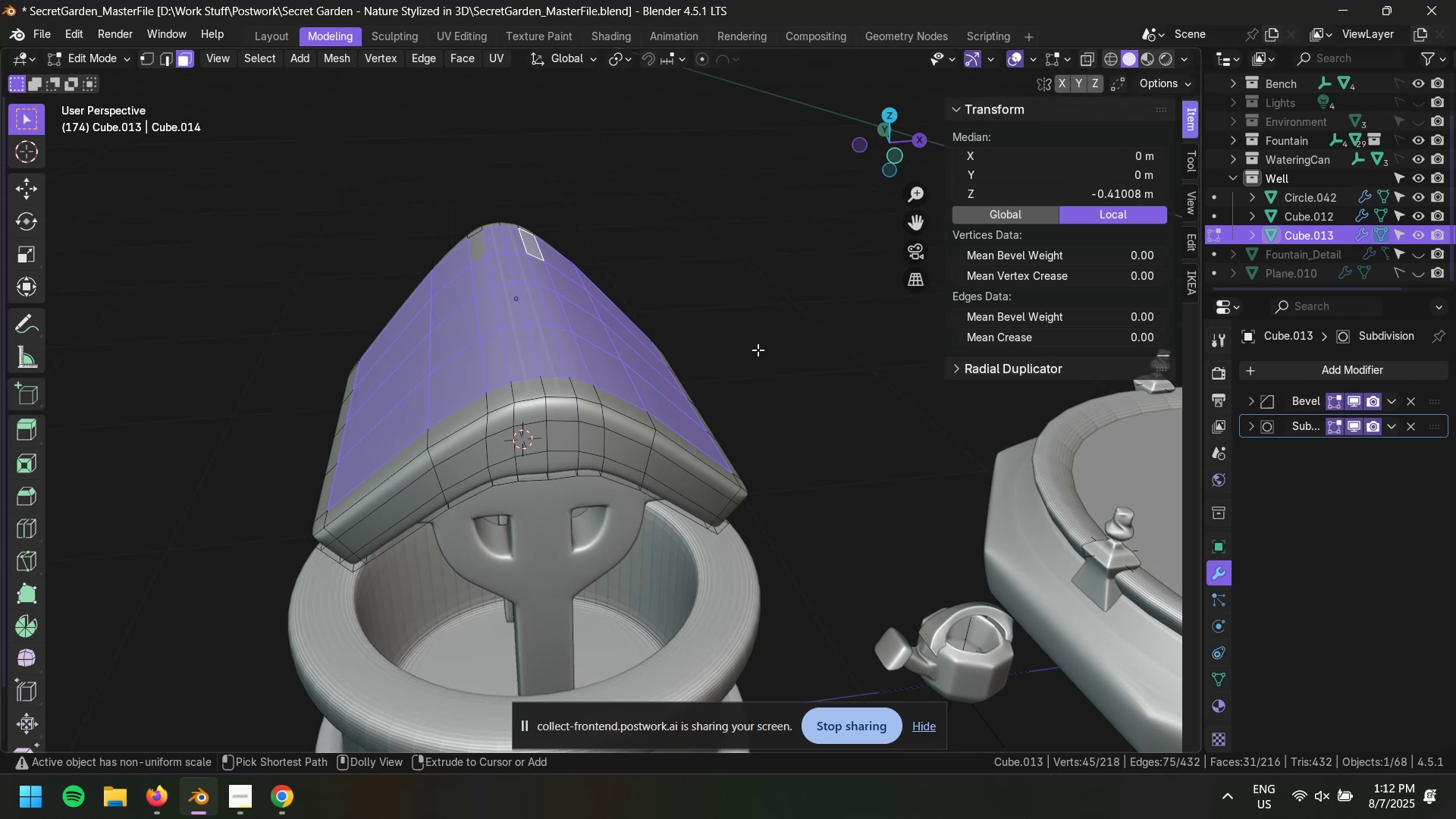 
key(Control+Shift+Z)
 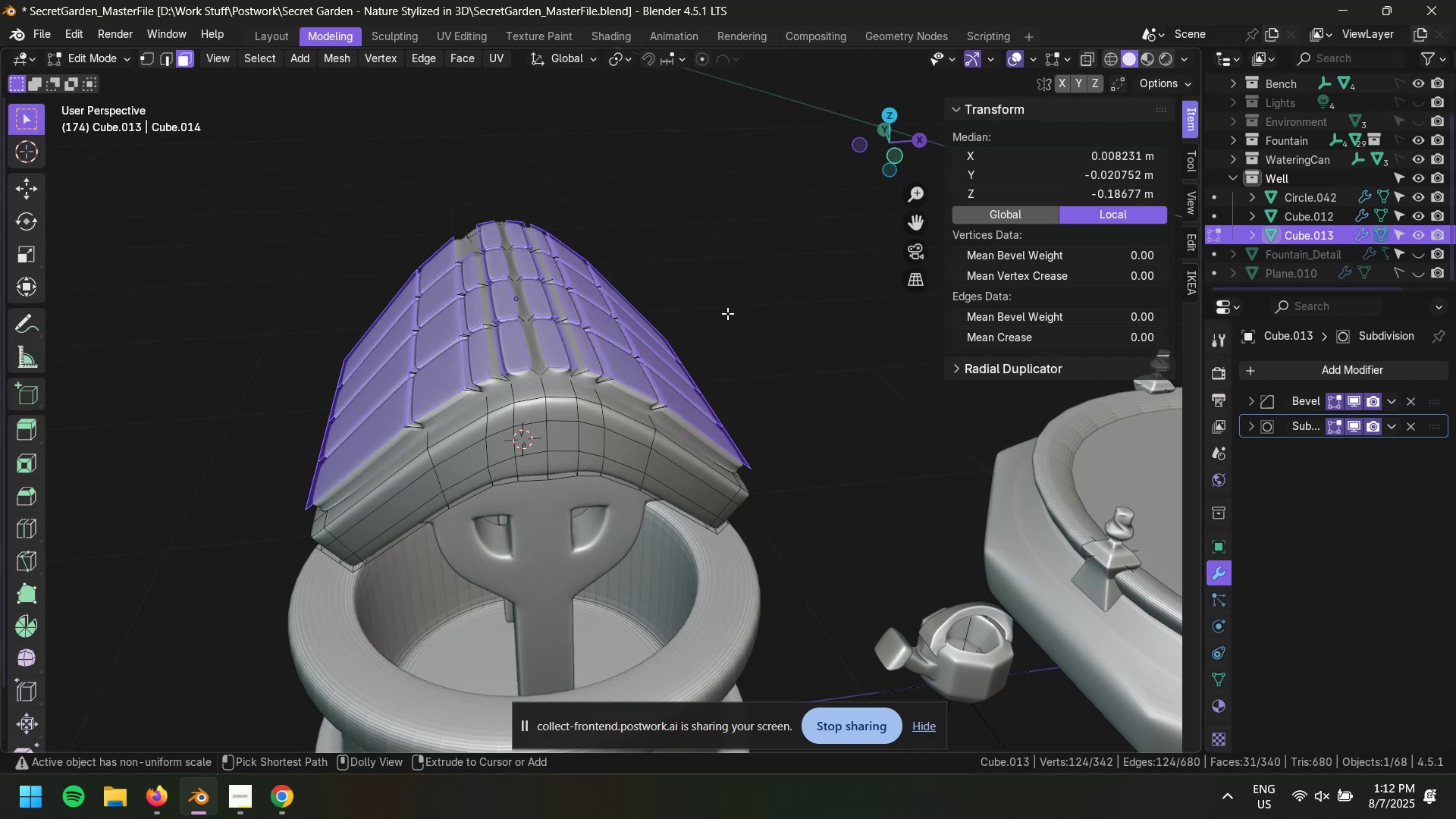 
key(Control+Z)
 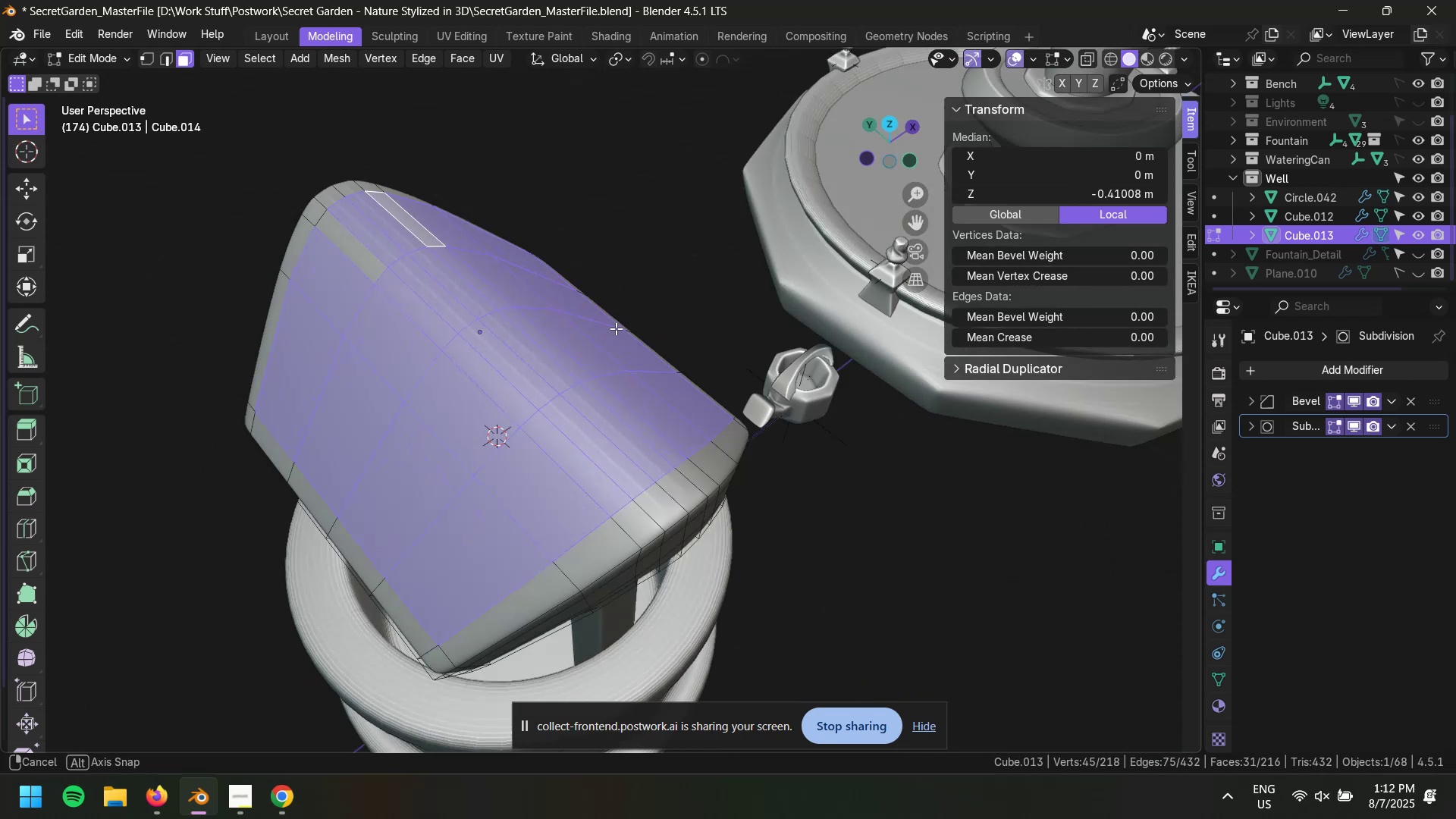 
hold_key(key=ShiftLeft, duration=0.77)
left_click([319, 330])
 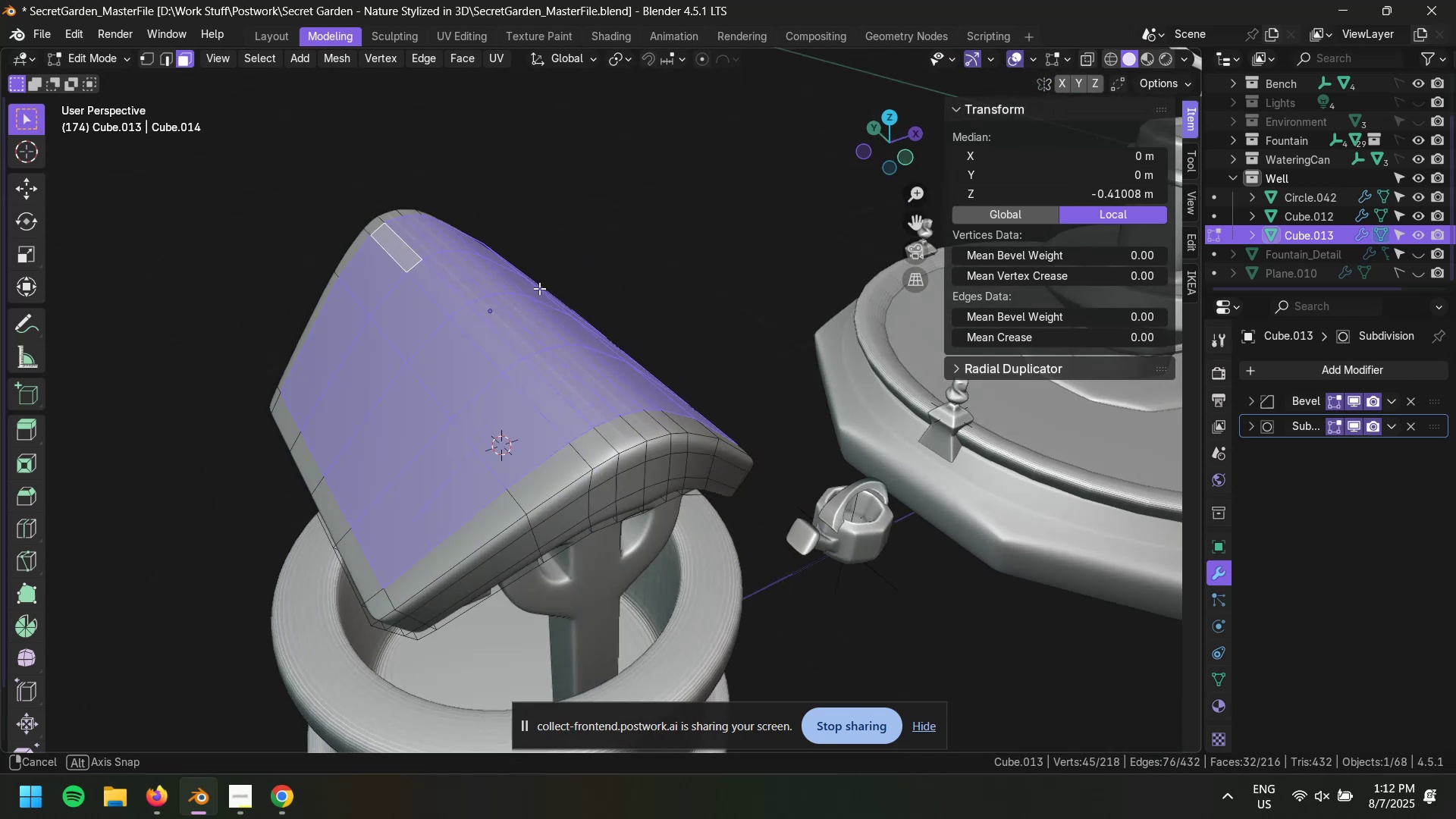 
key(Alt+AltLeft)
 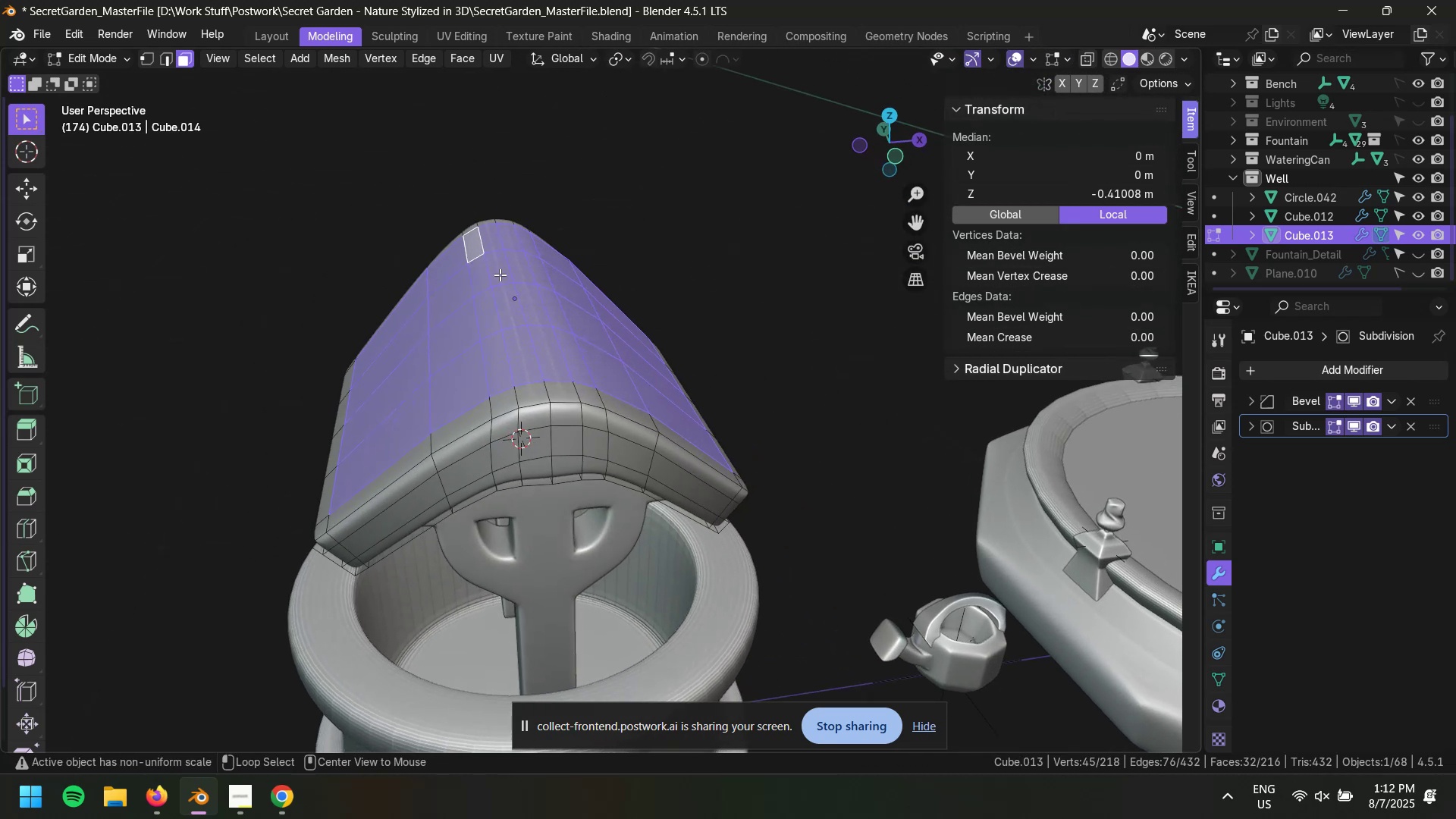 
key(Alt+E)
 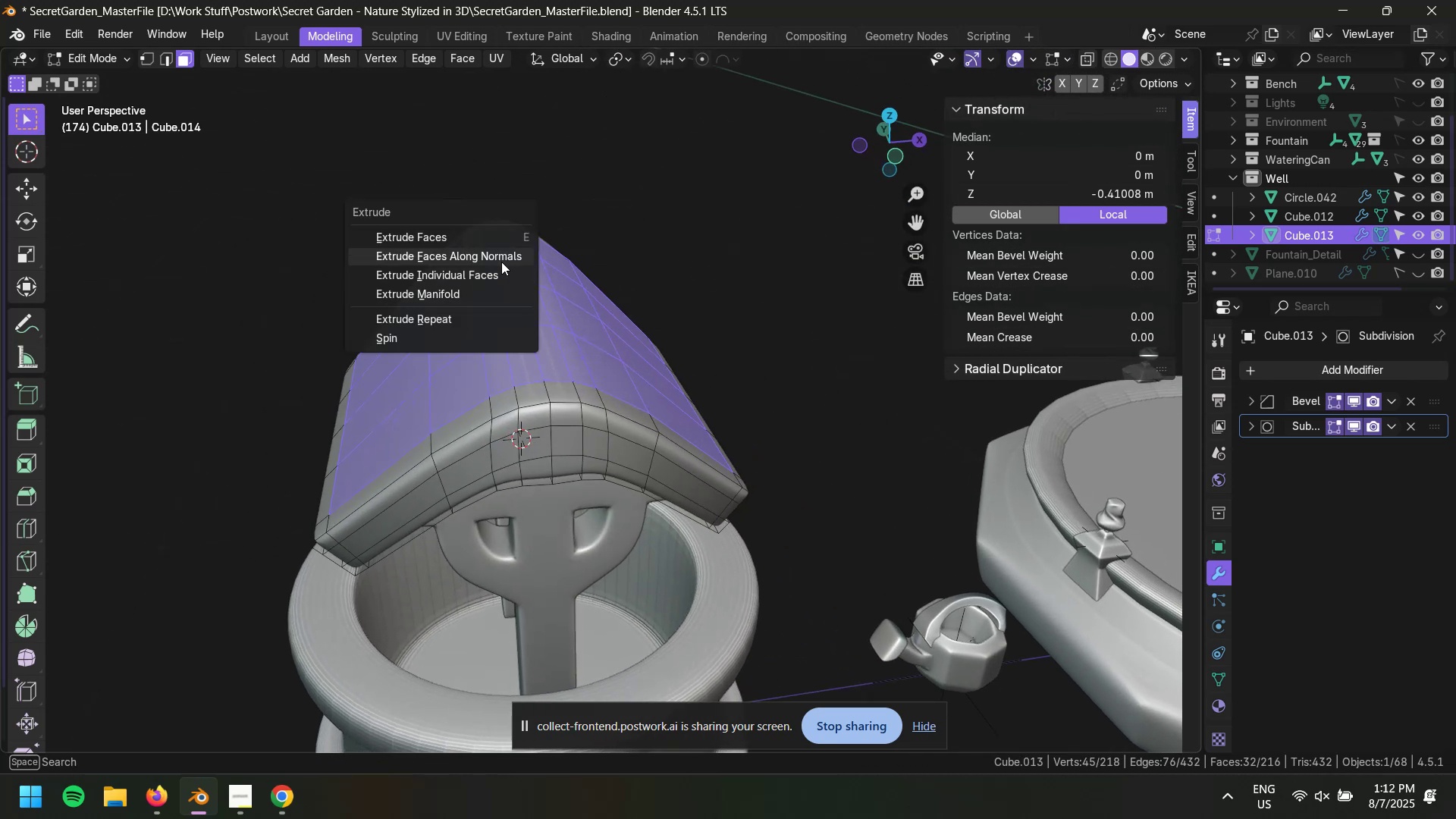 
left_click([501, 260])
 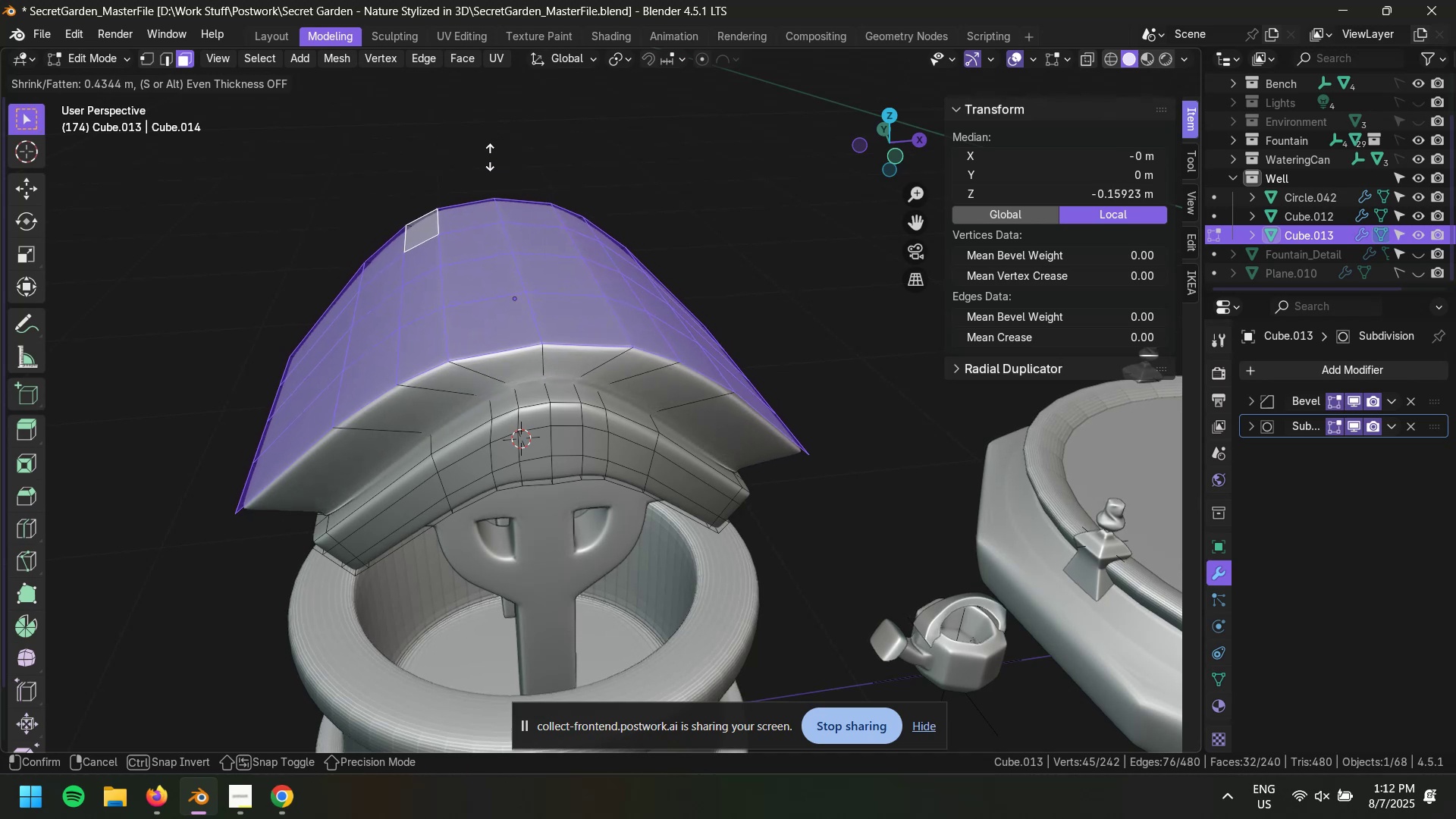 
wait(11.99)
 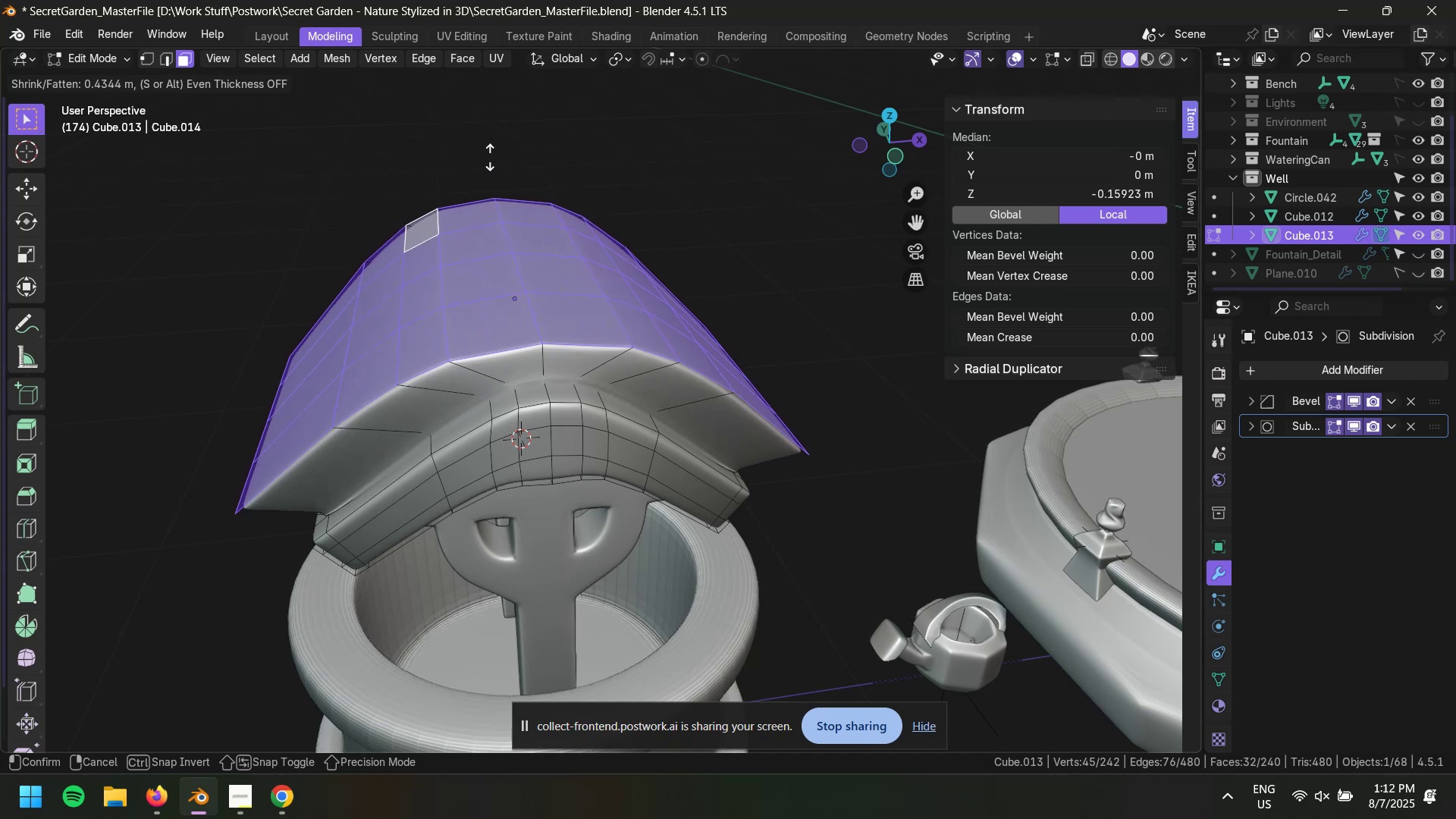 
double_click([678, 229])
 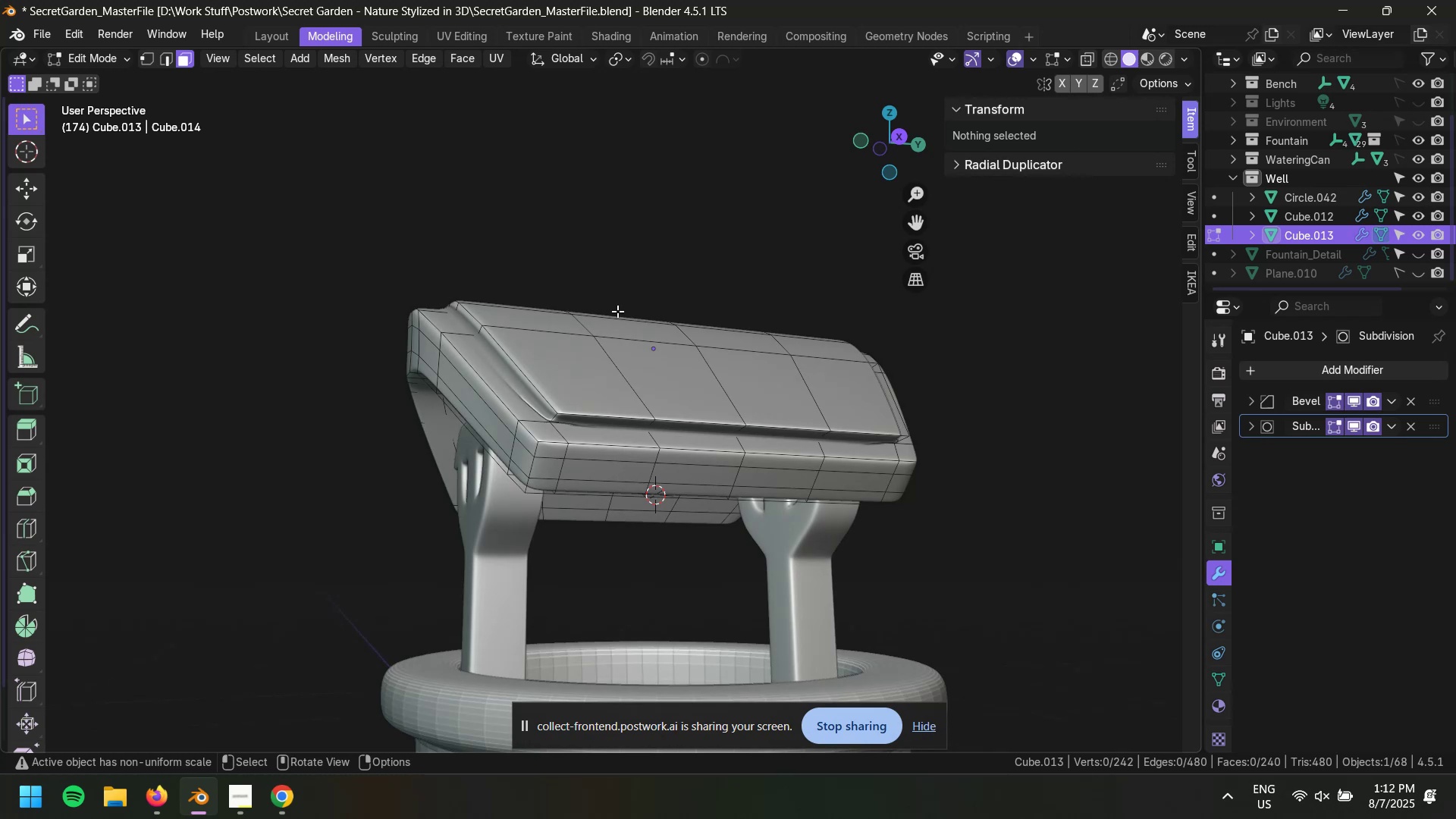 
wait(12.34)
 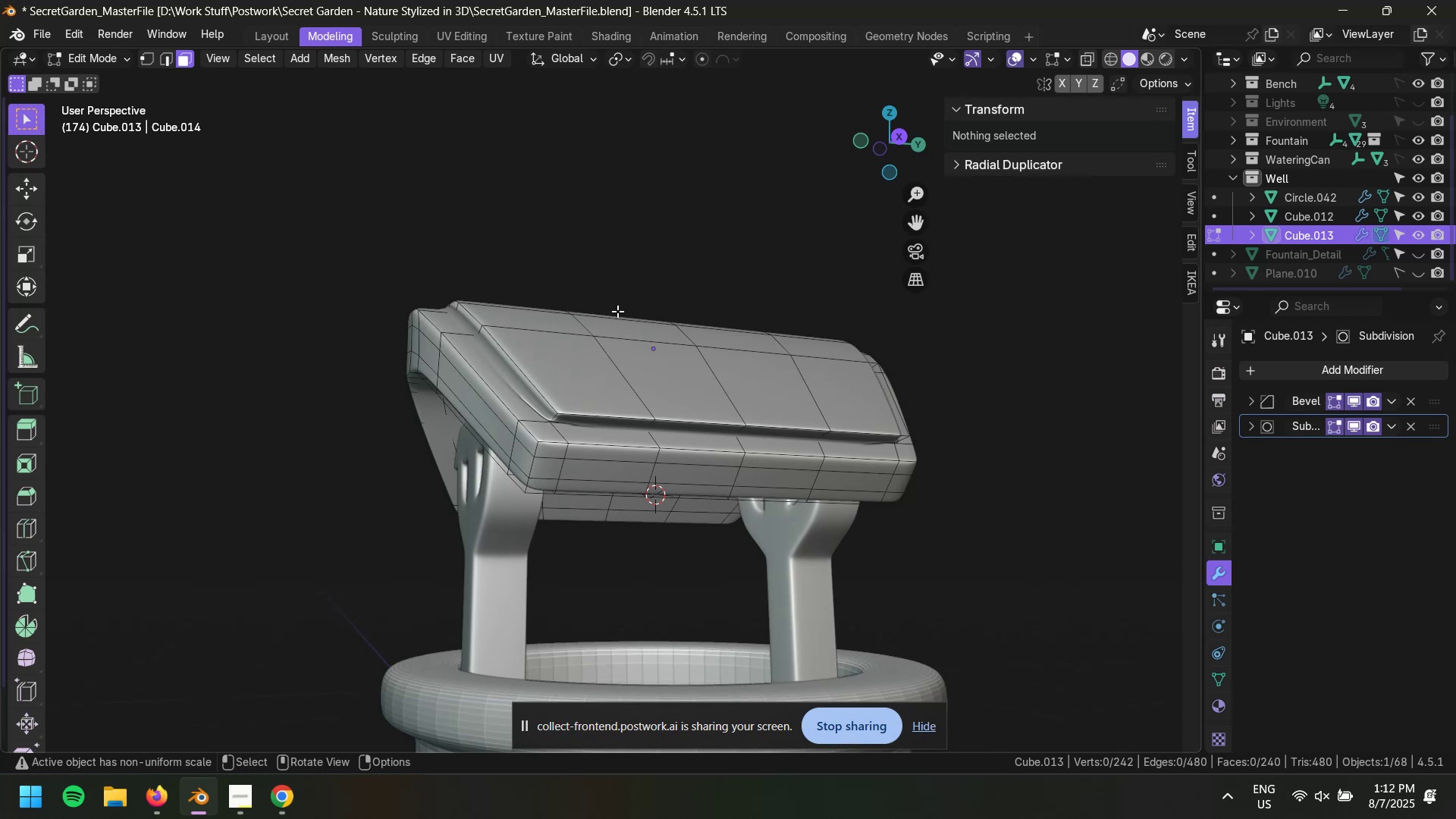 
scroll: coordinate [700, 464], scroll_direction: up, amount: 3.0
 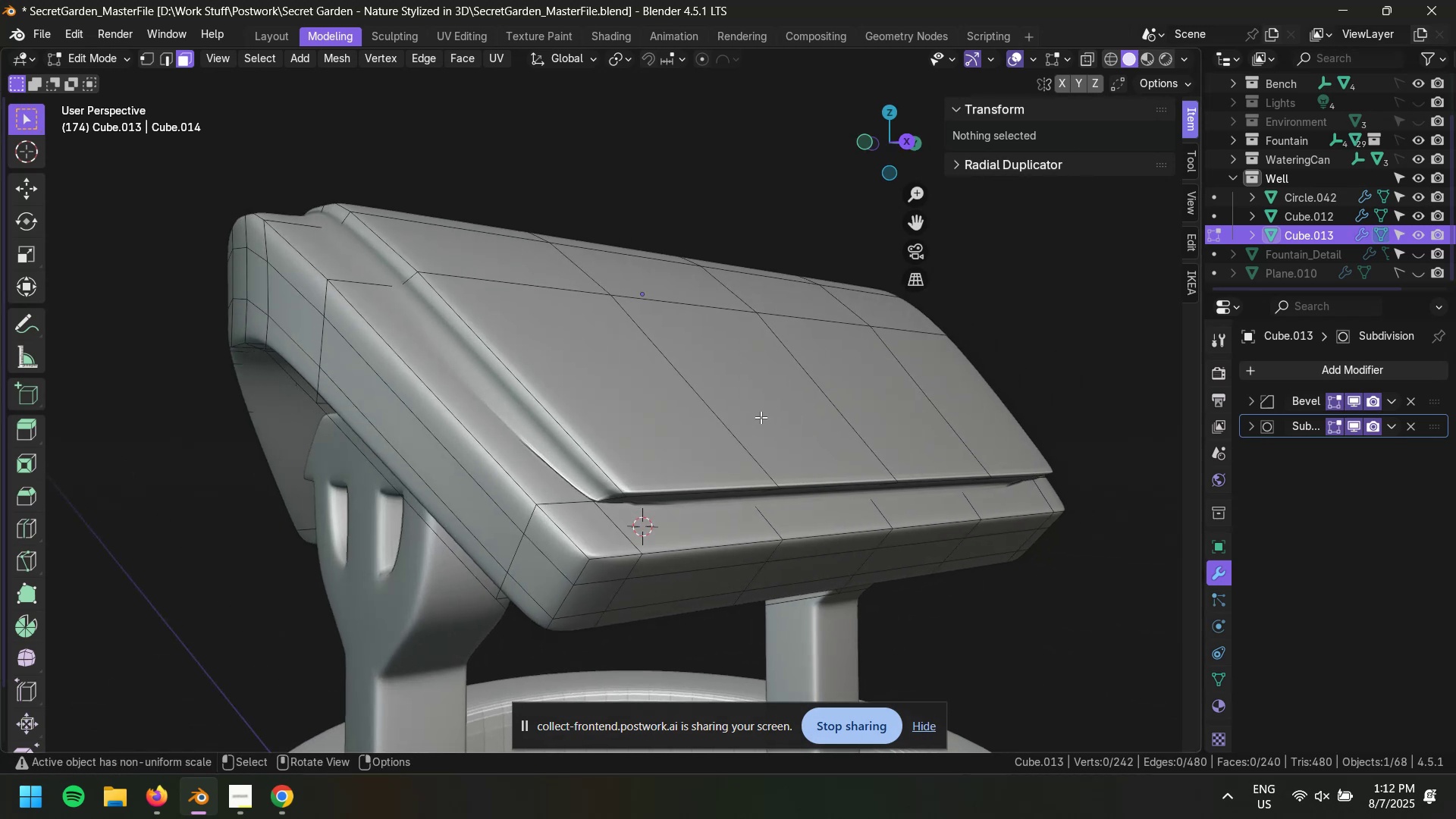 
key(Alt+AltLeft)
 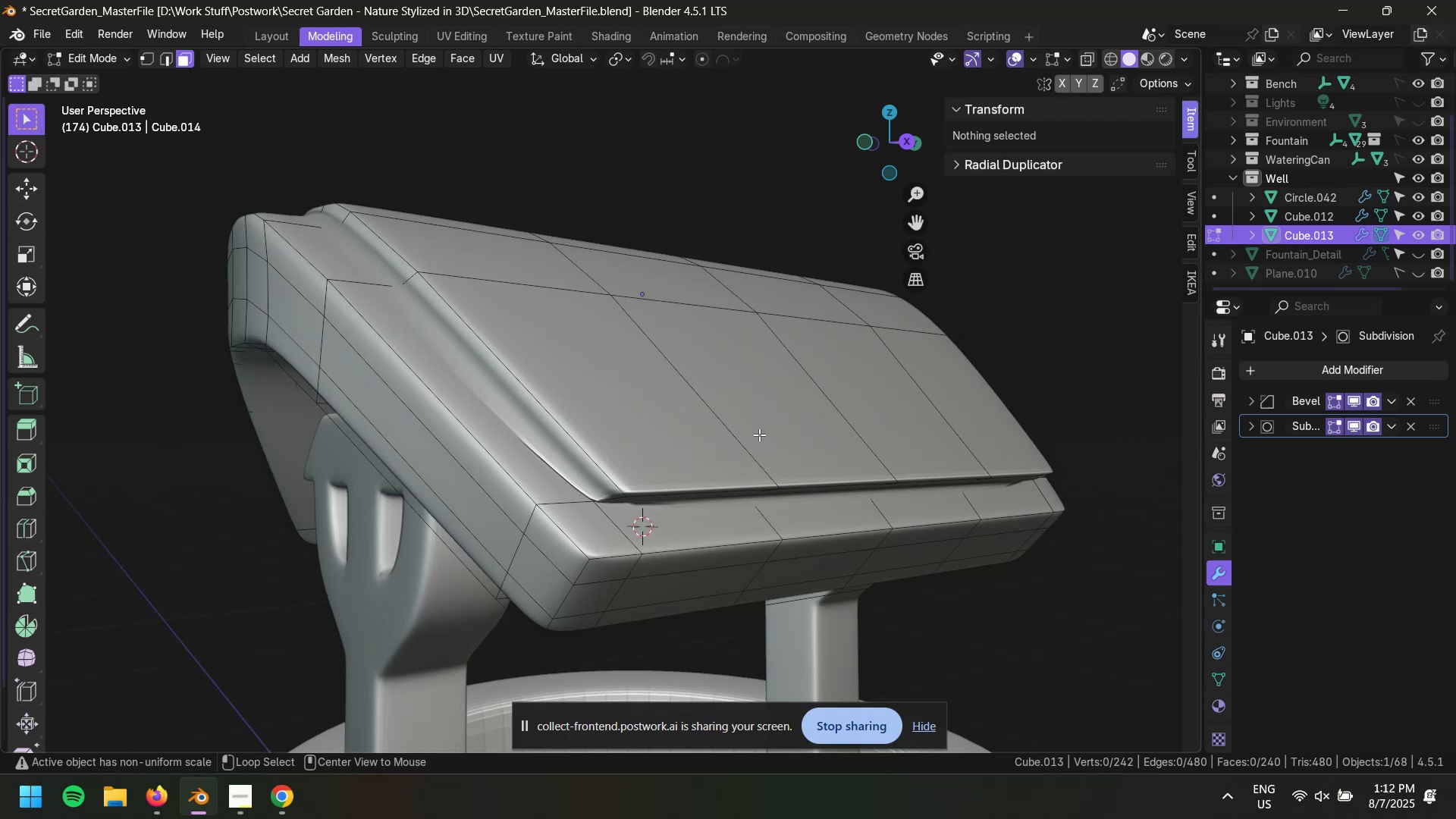 
key(Alt+Z)
 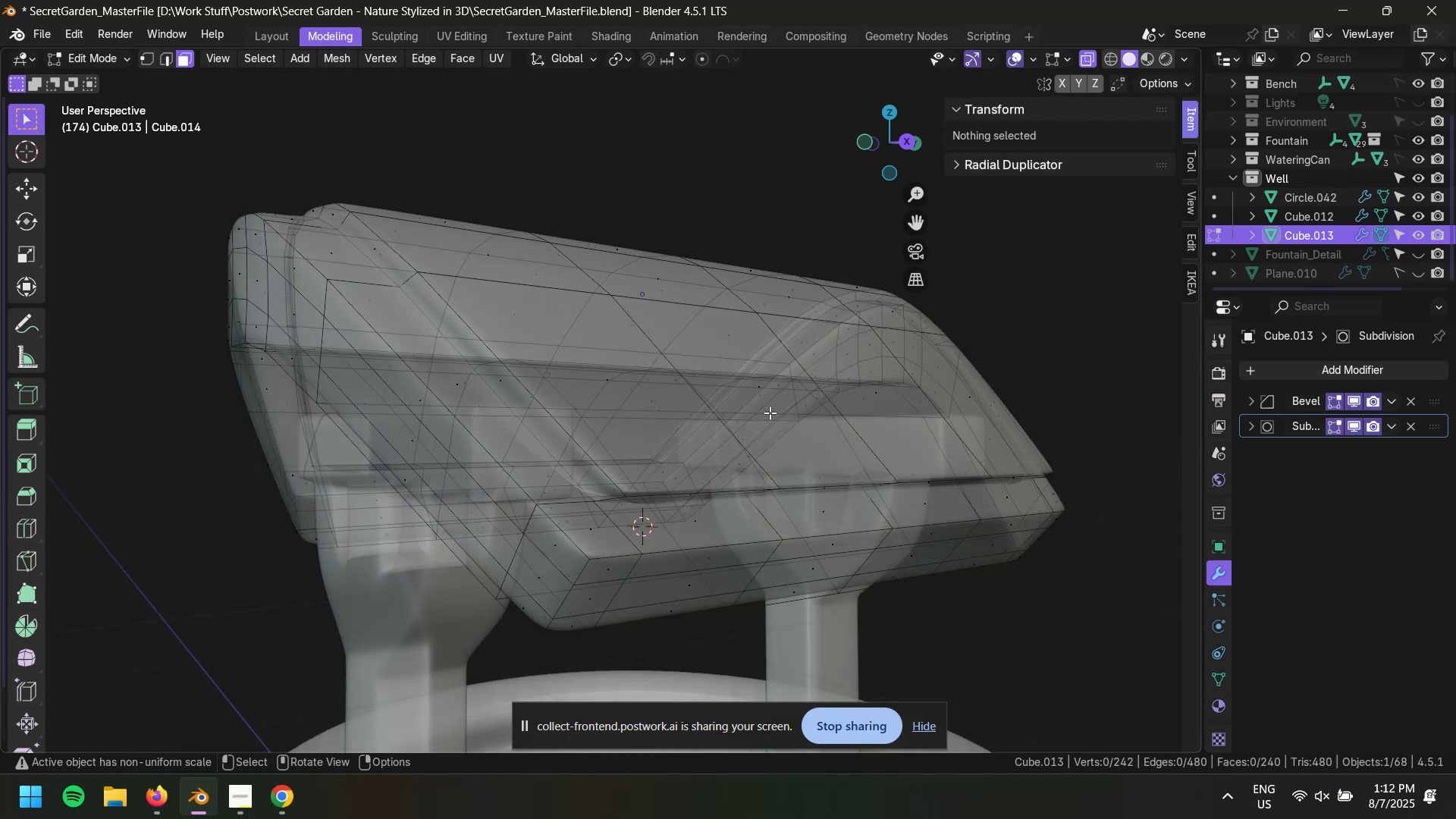 
key(Alt+AltLeft)
 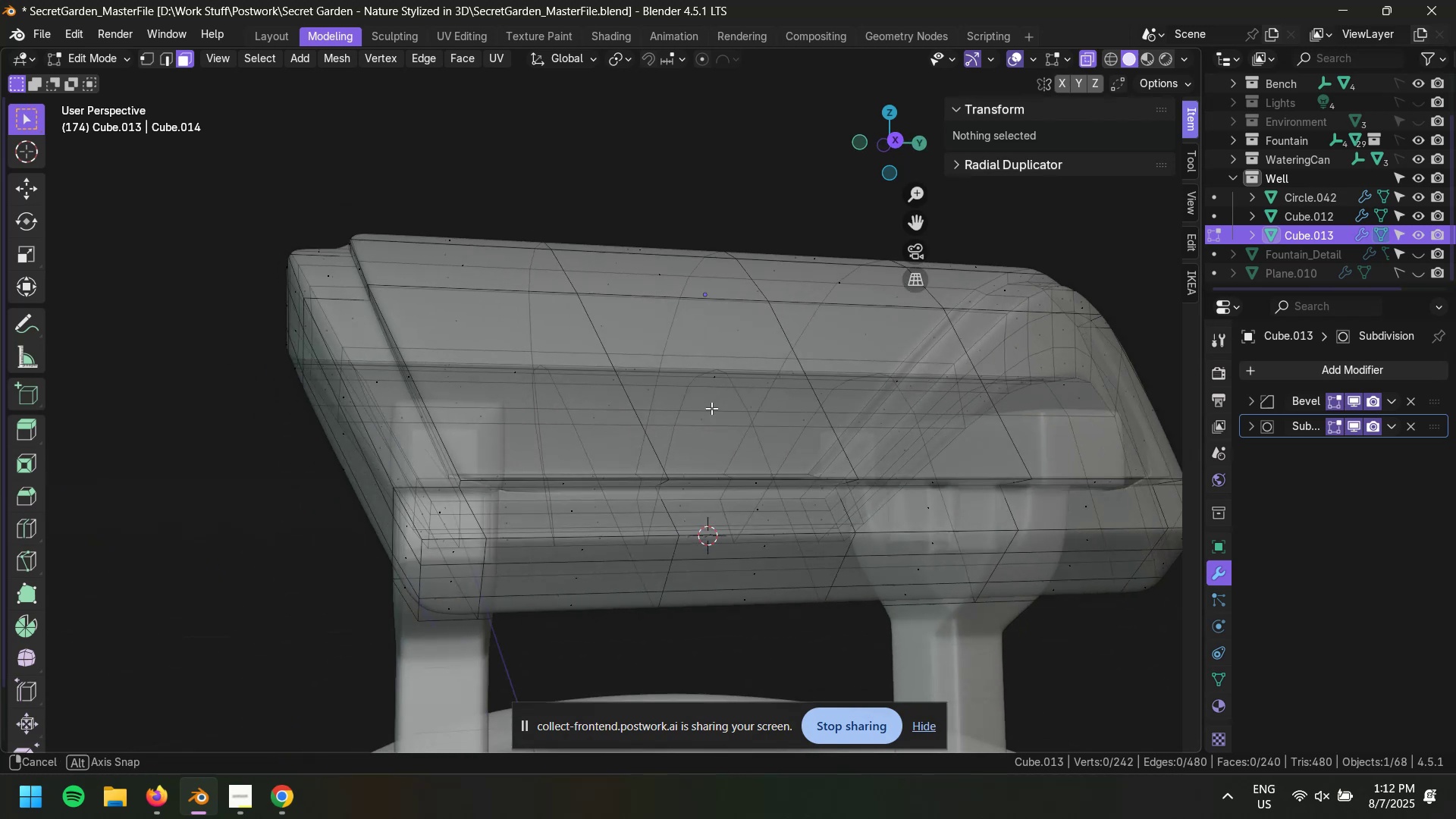 
key(Alt+Z)
 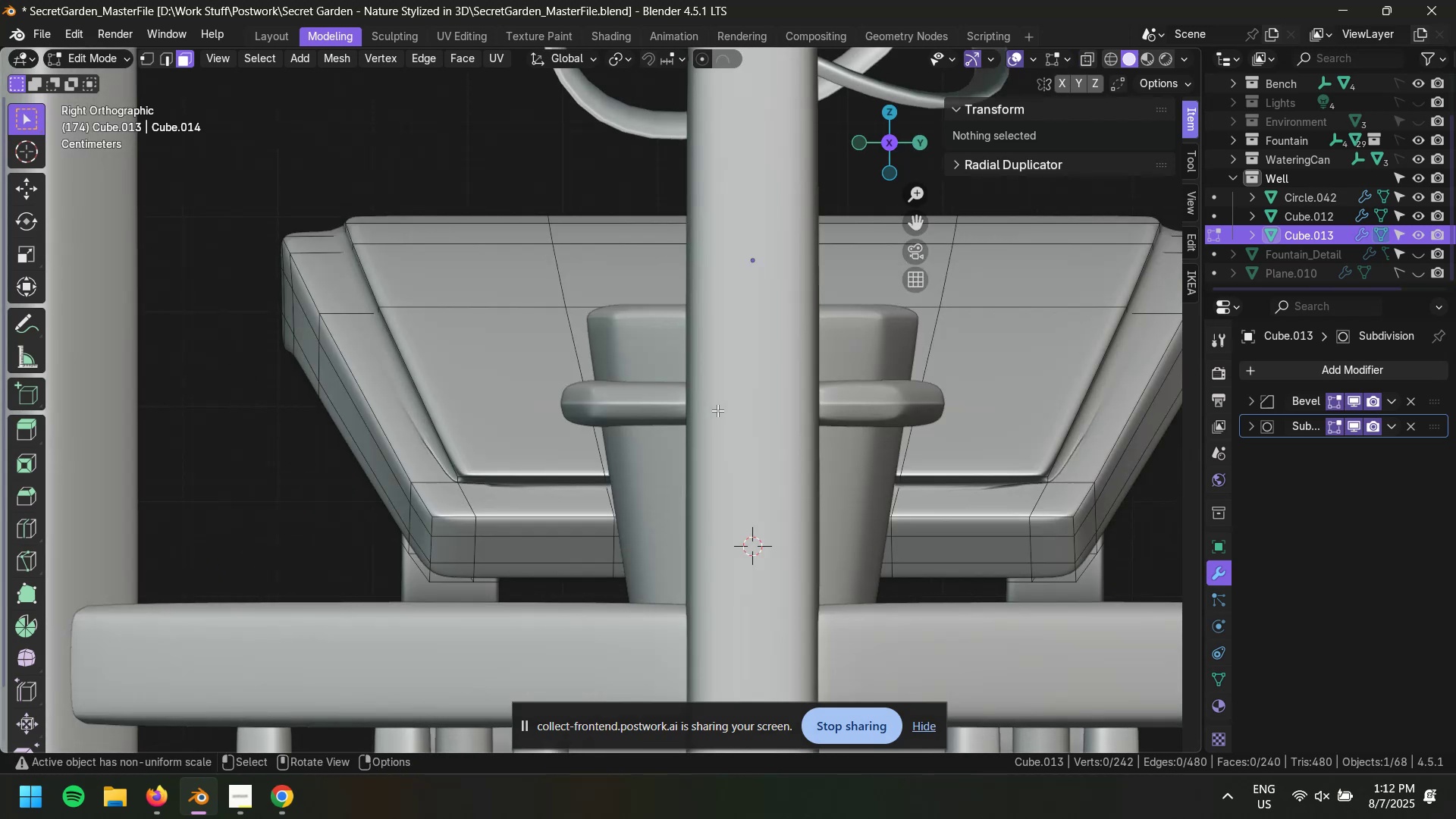 
key(Tab)
 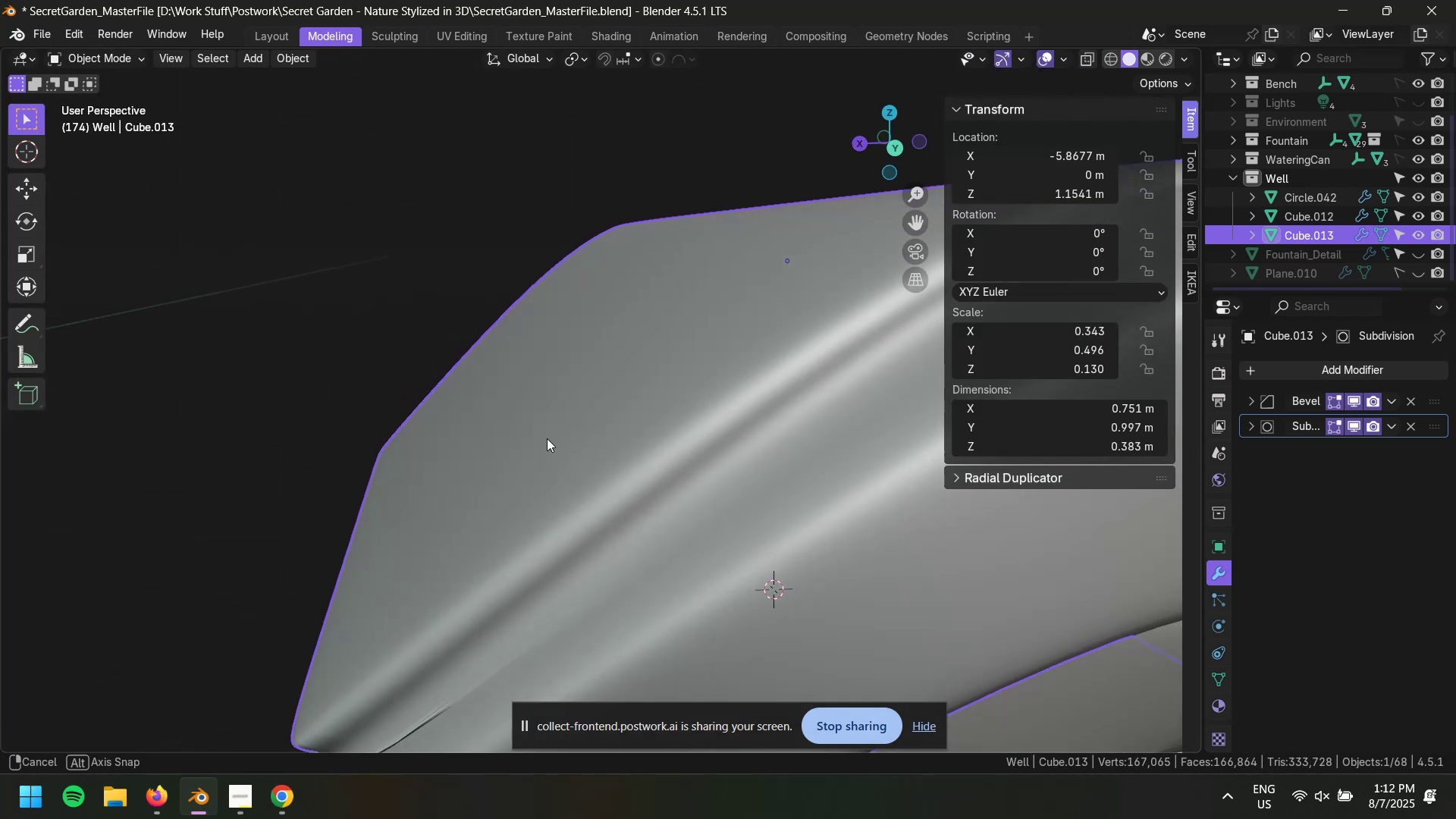 
key(Control+Z)
 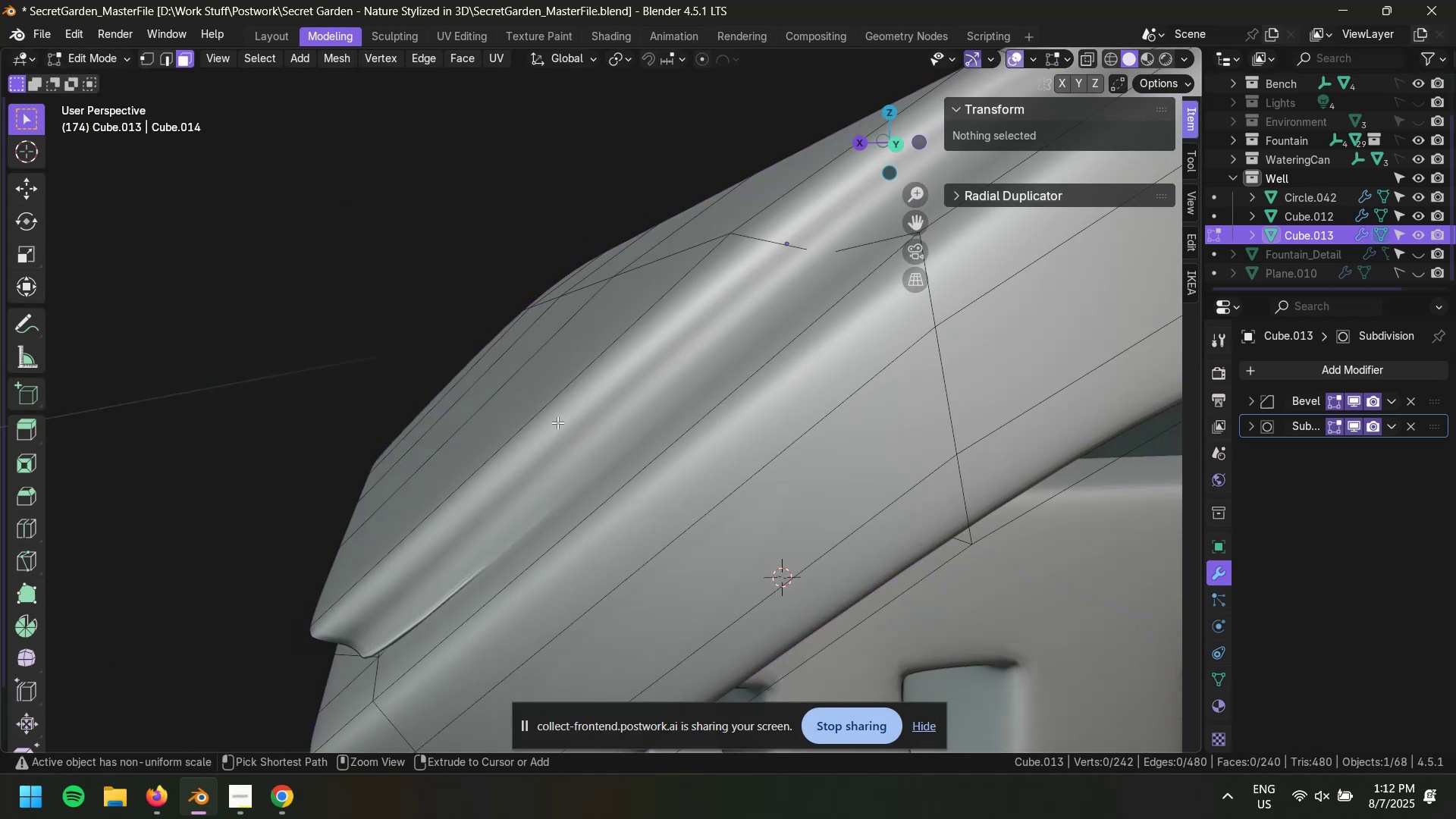 
key(Control+Z)
 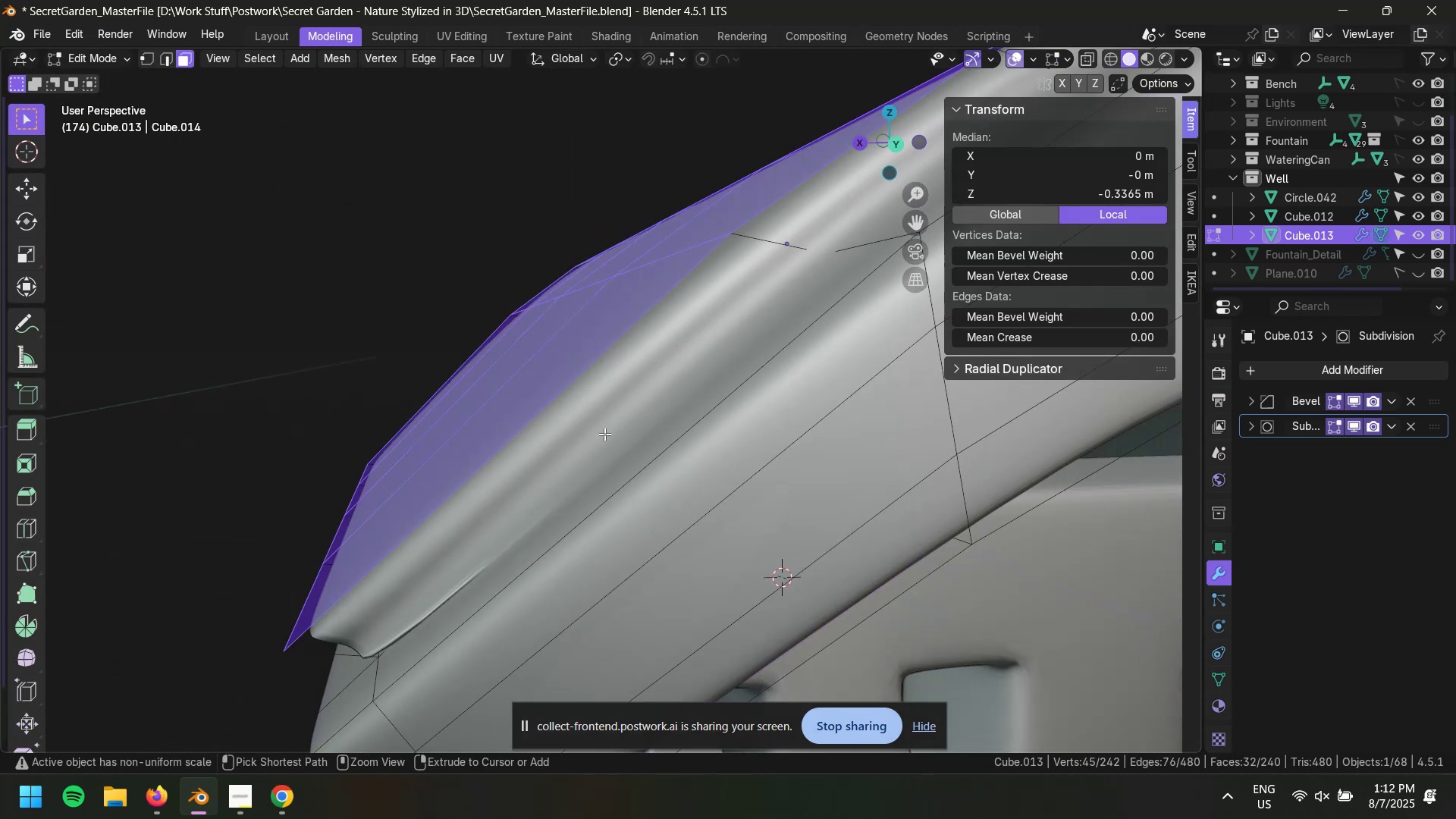 
key(Control+Z)
 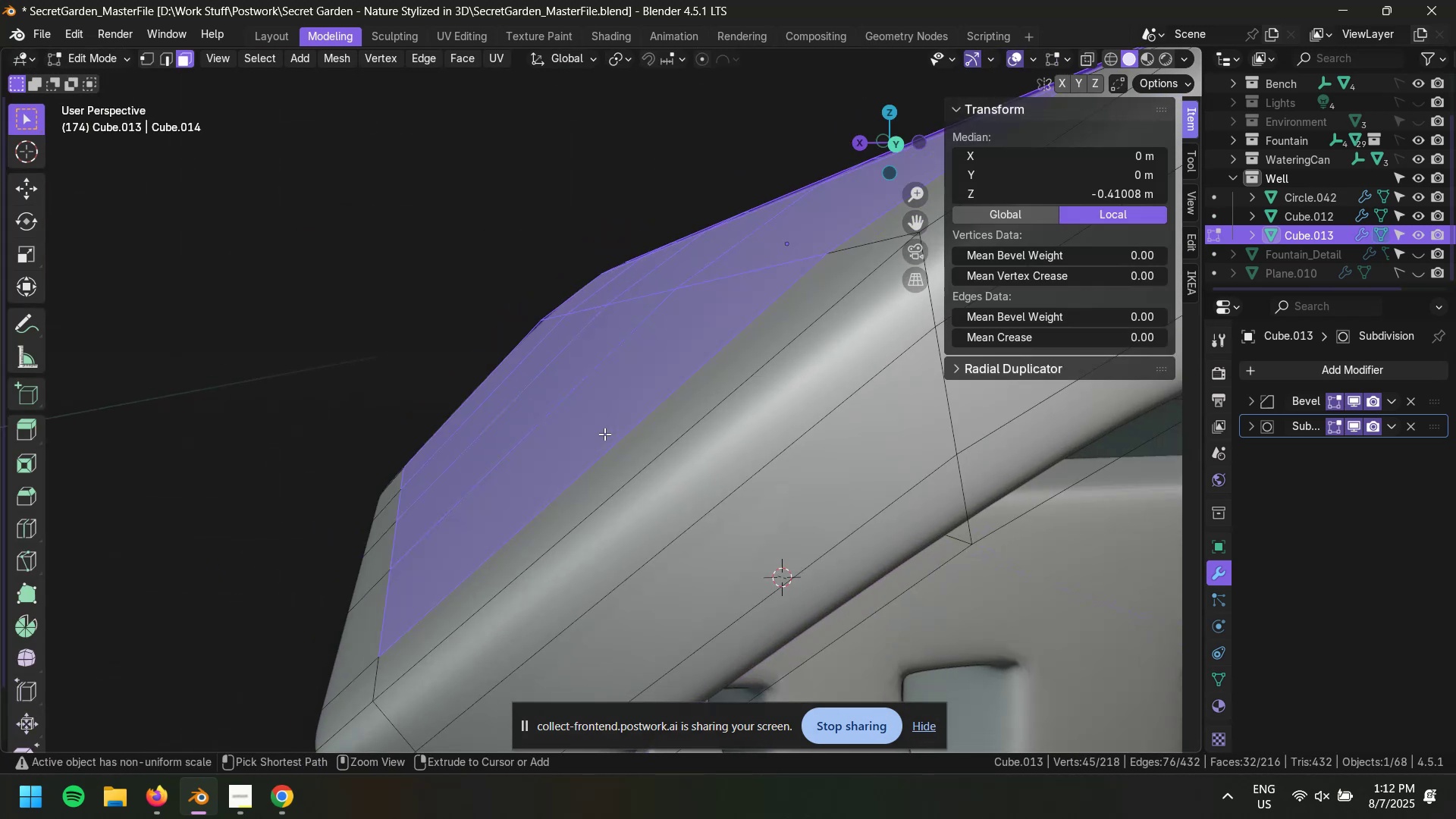 
key(Control+Z)
 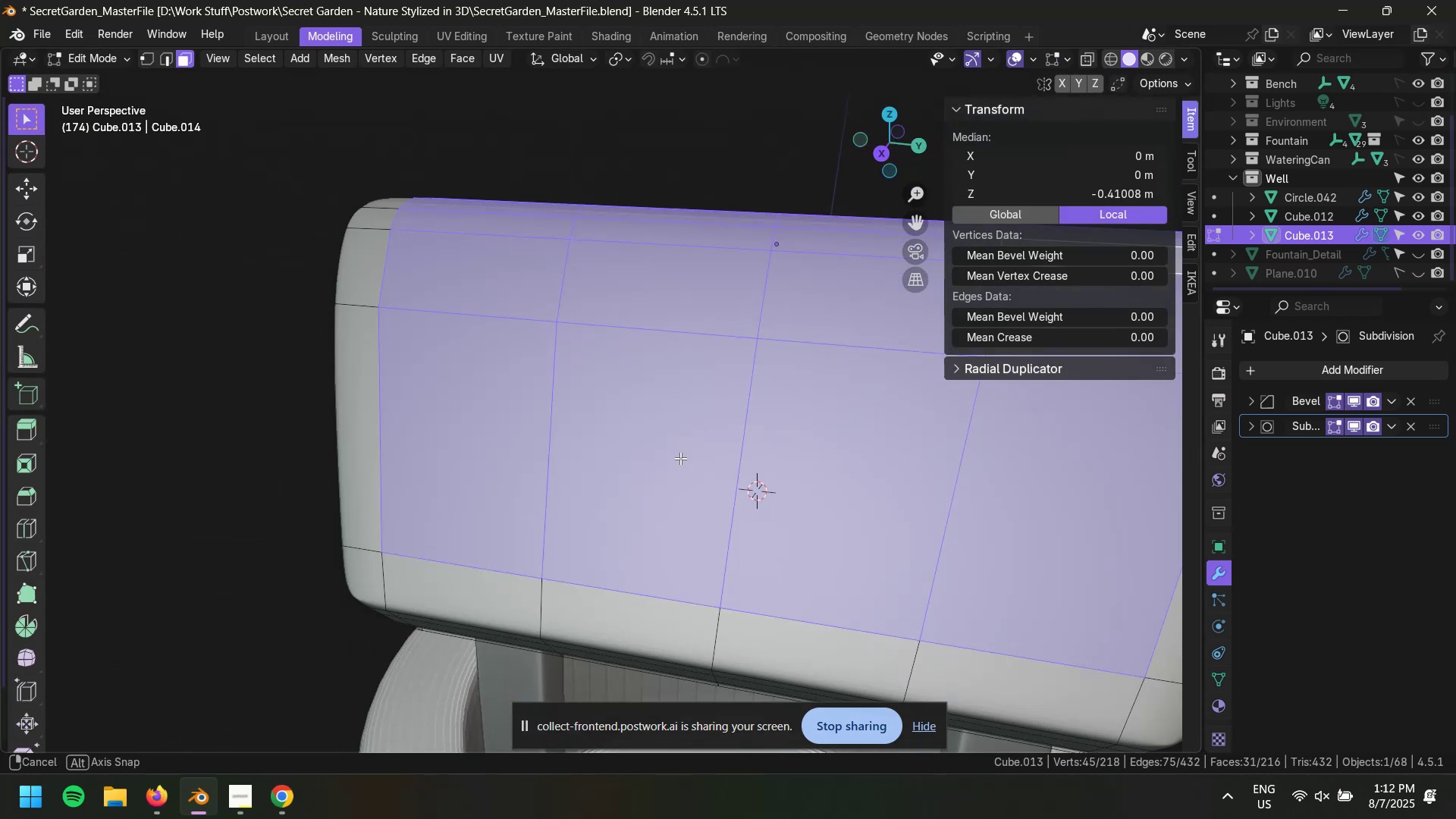 
scroll: coordinate [708, 439], scroll_direction: down, amount: 3.0
 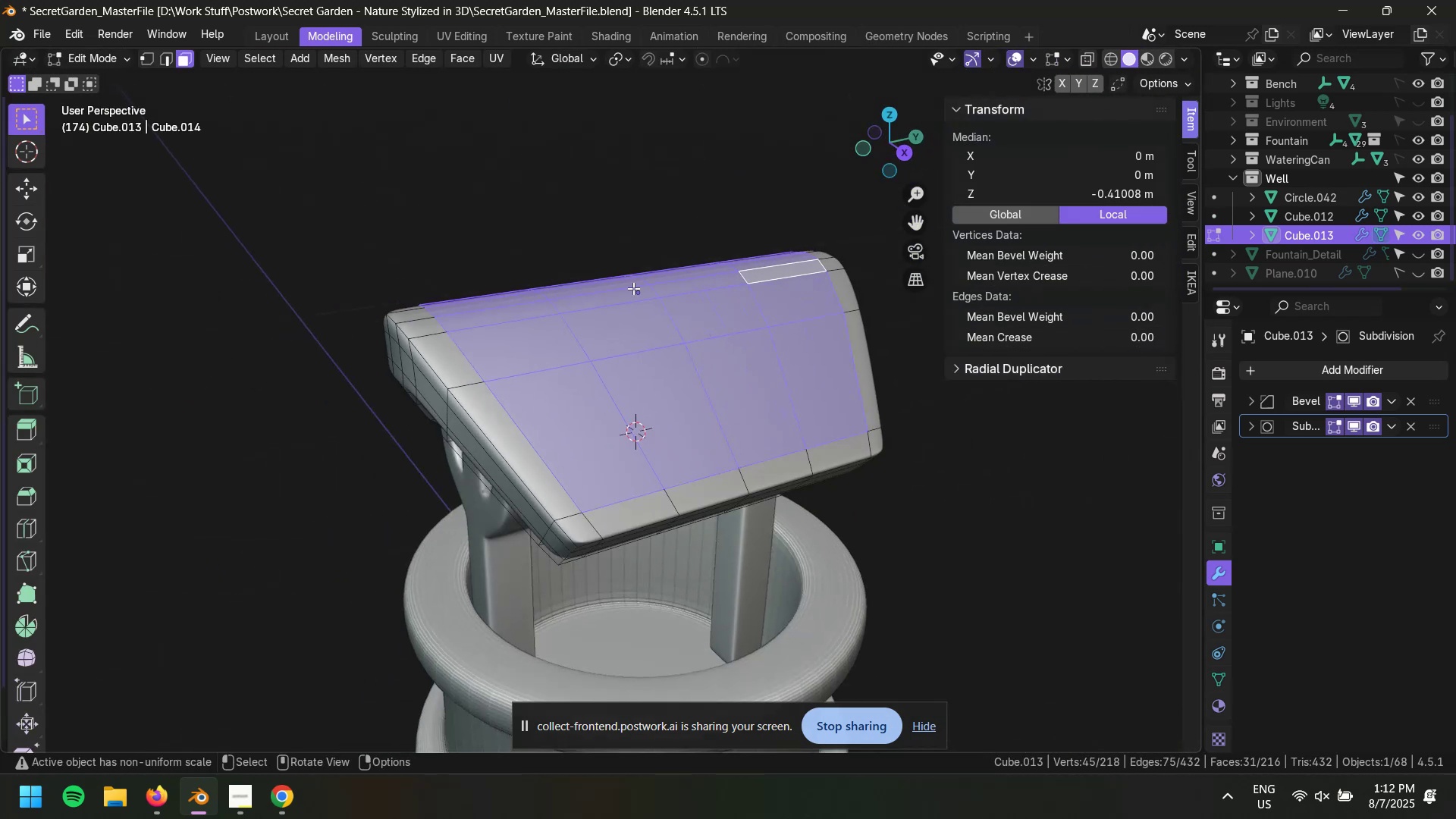 
left_click([577, 231])
 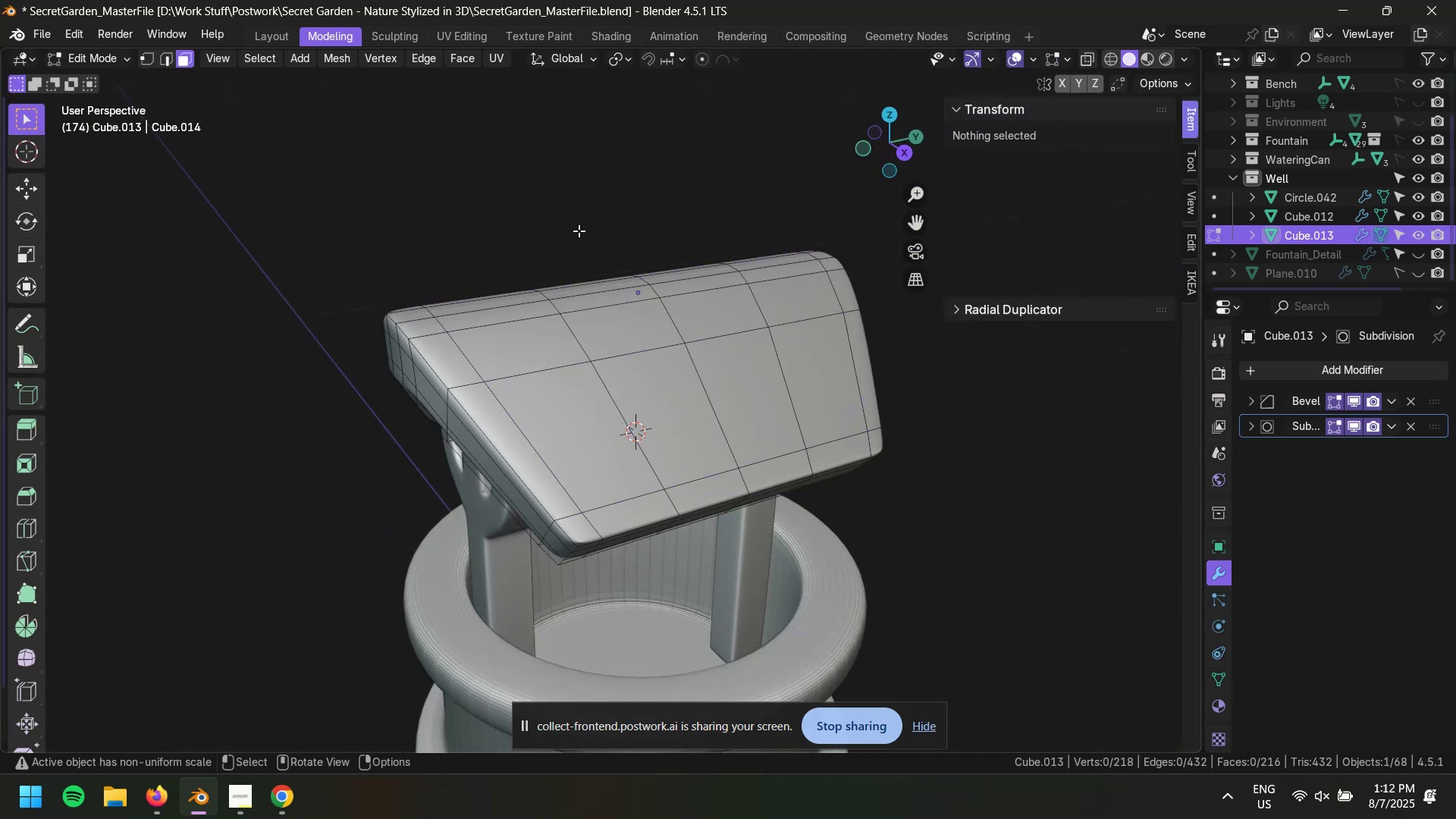 
key(Tab)
 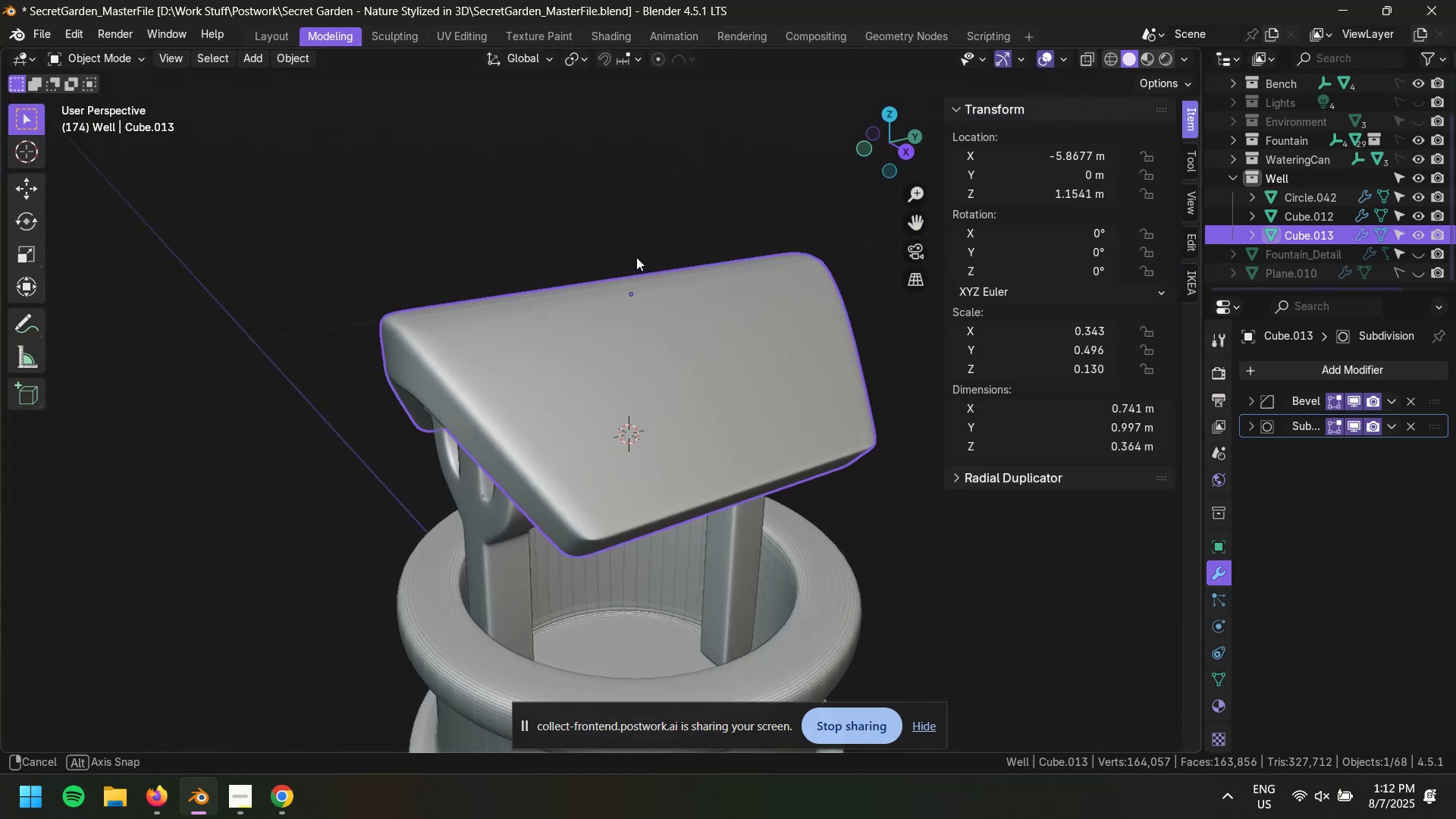 
hold_key(key=ControlLeft, duration=0.62)
 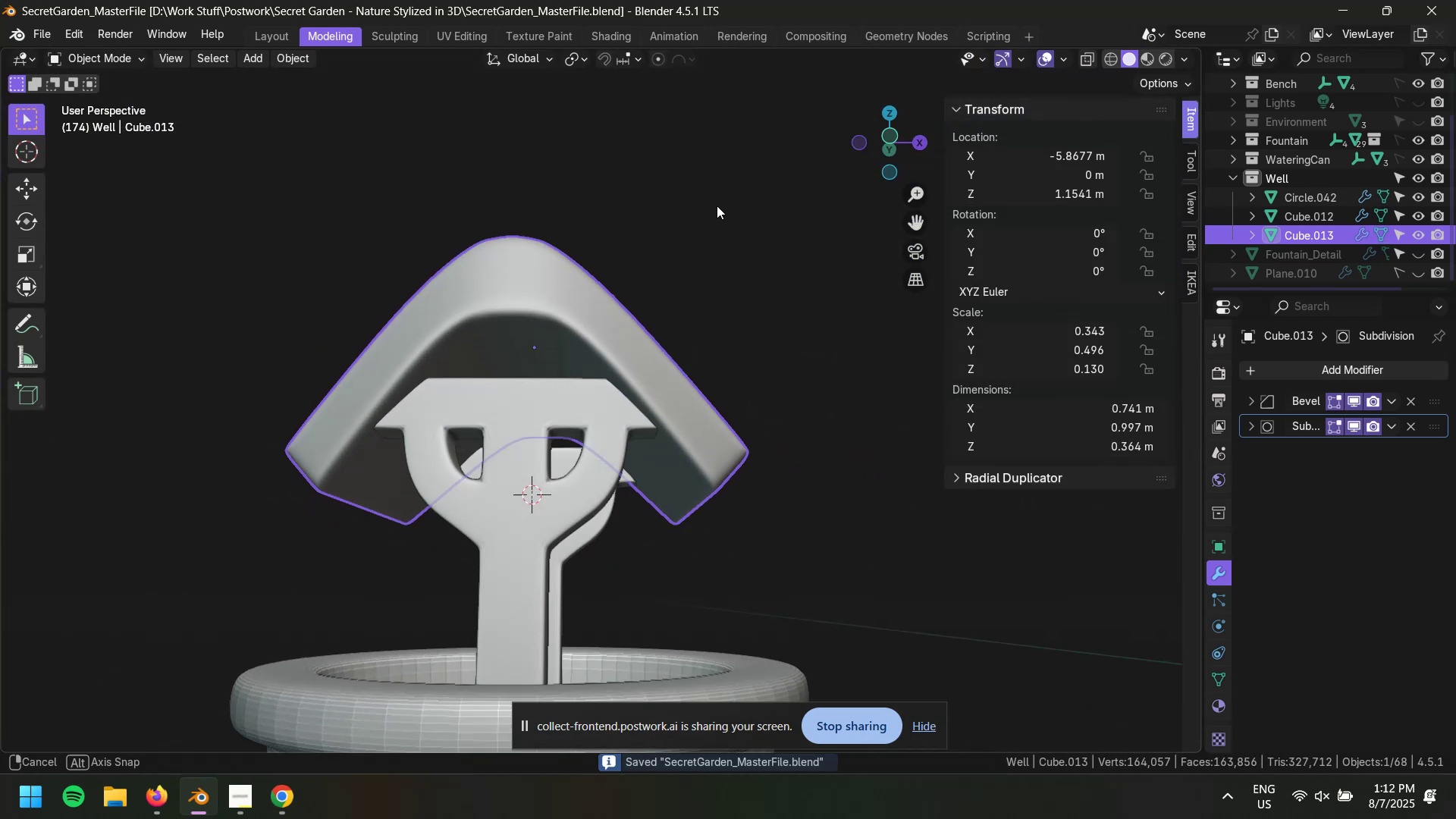 
hold_key(key=S, duration=0.32)
 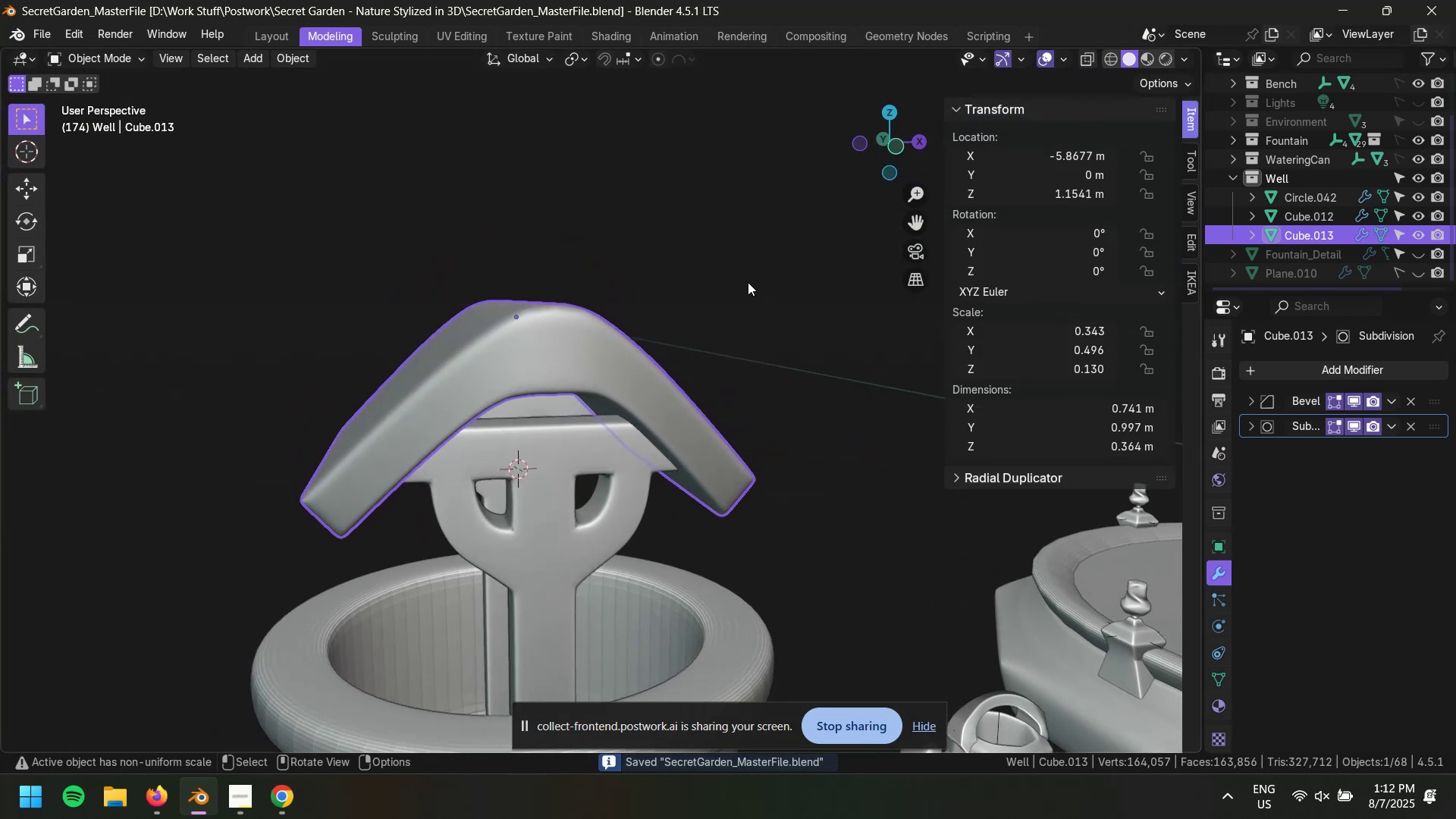 
scroll: coordinate [701, 385], scroll_direction: none, amount: 0.0
 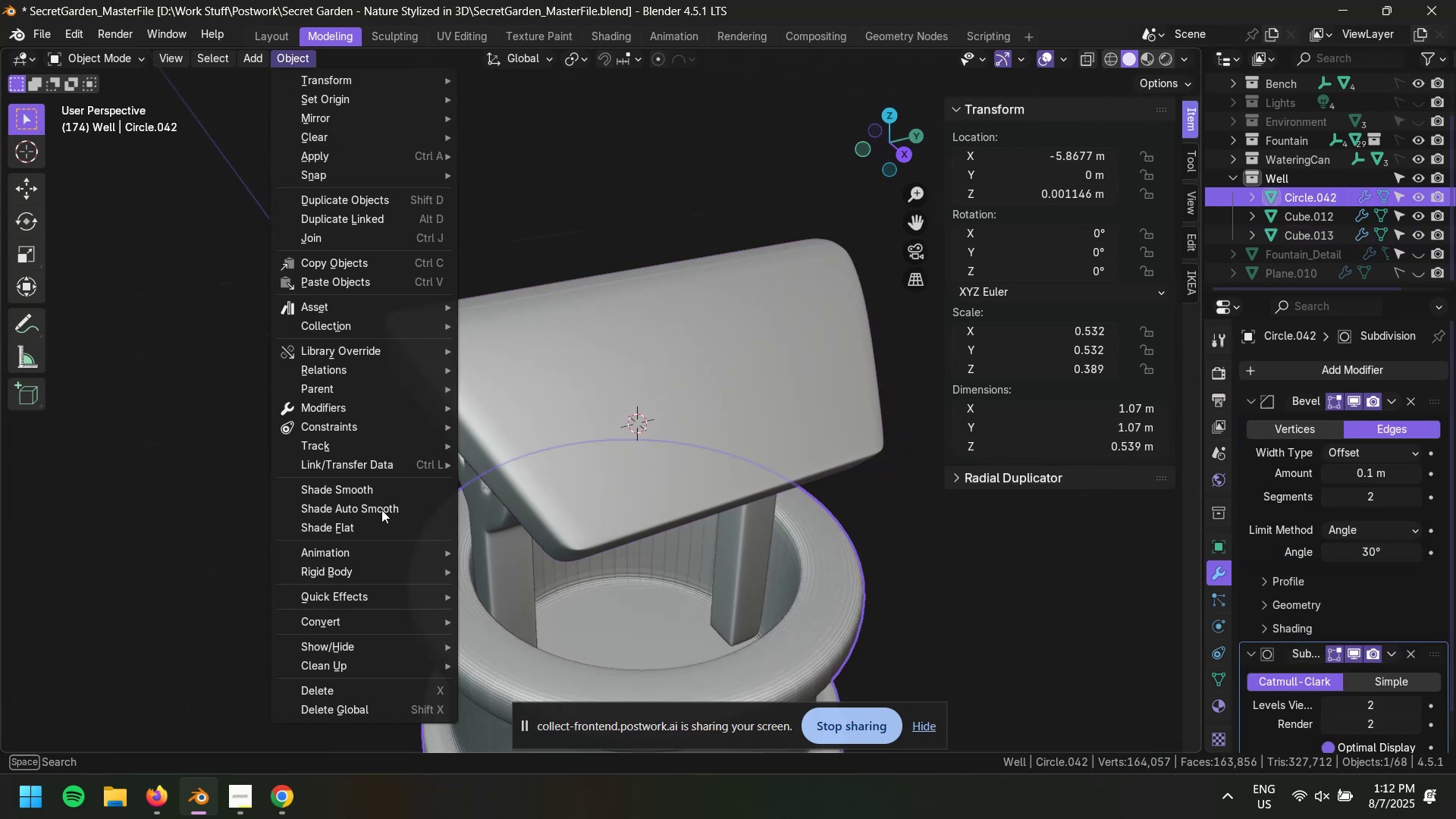 
left_click([372, 488])
 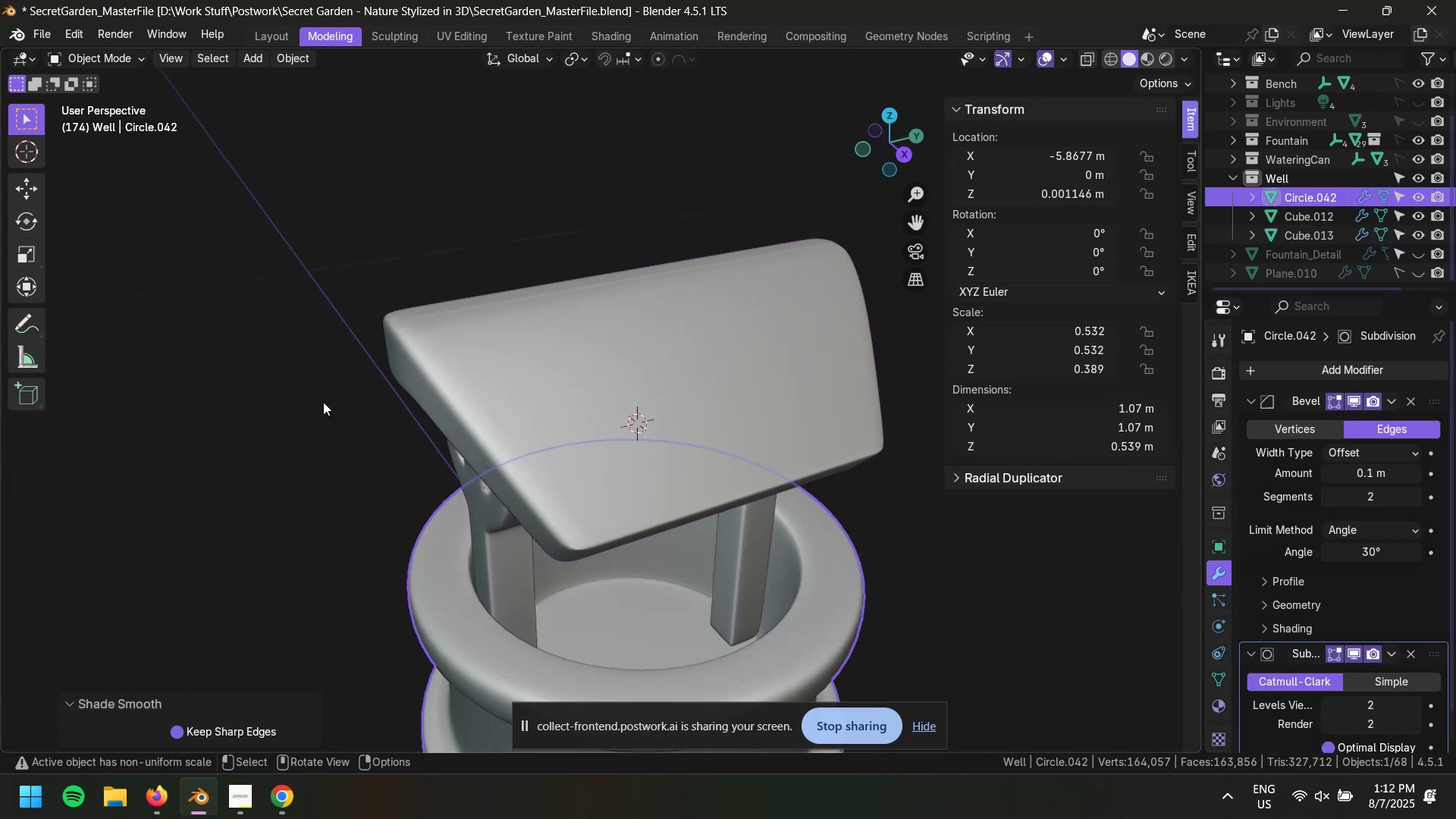 
left_click([303, 348])
 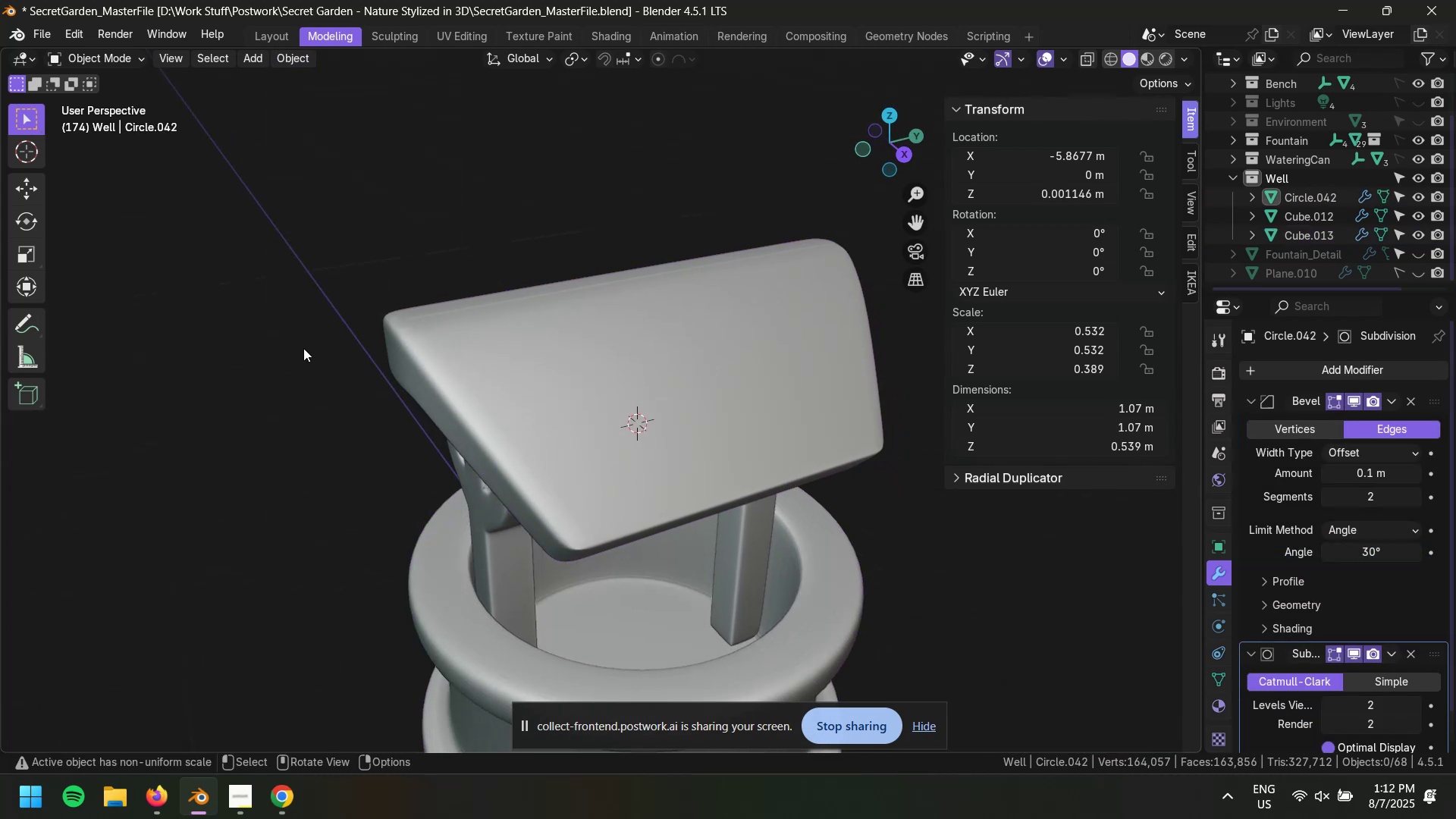 
key(Control+S)
 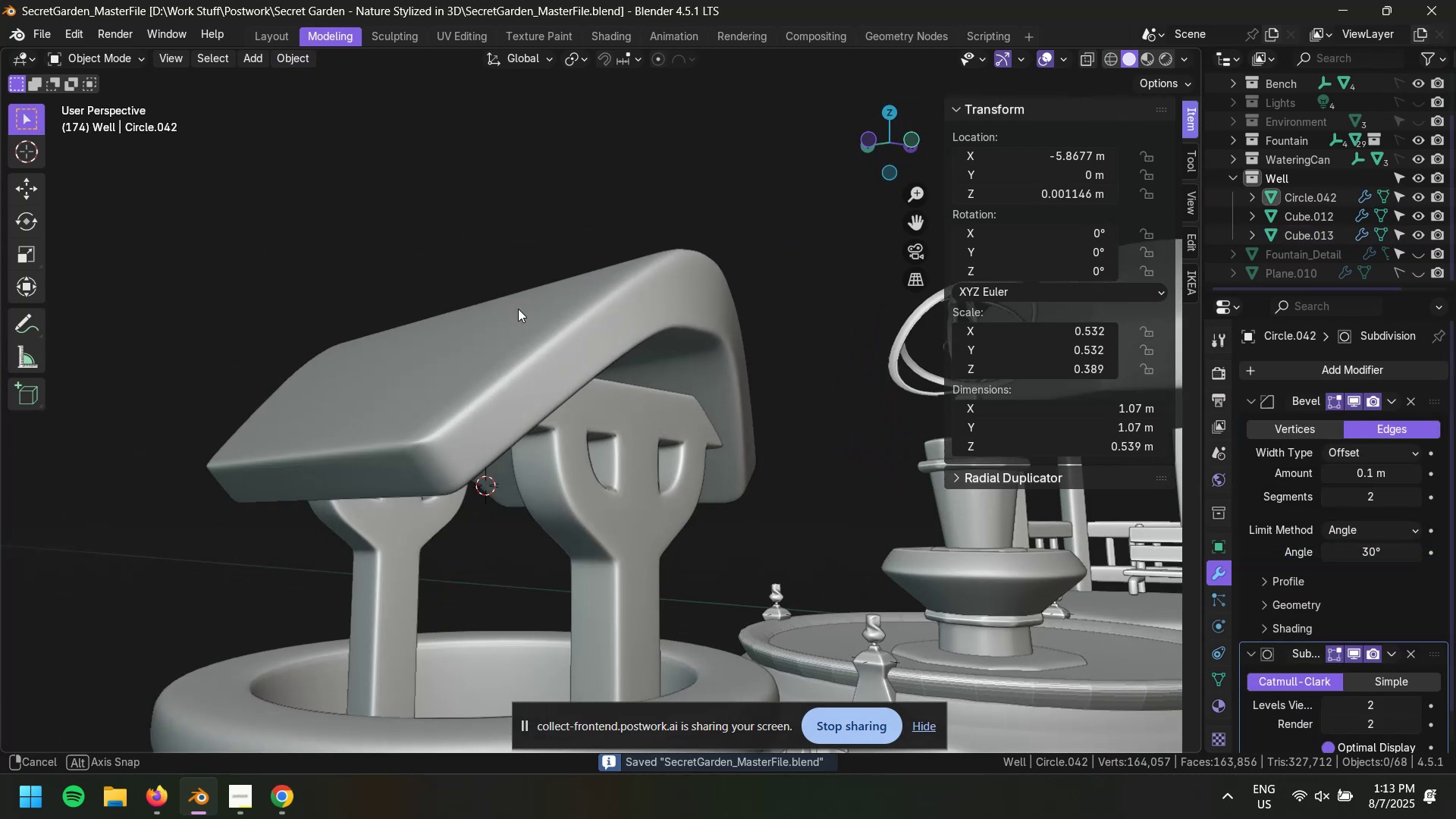 
hold_key(key=ShiftLeft, duration=0.57)
 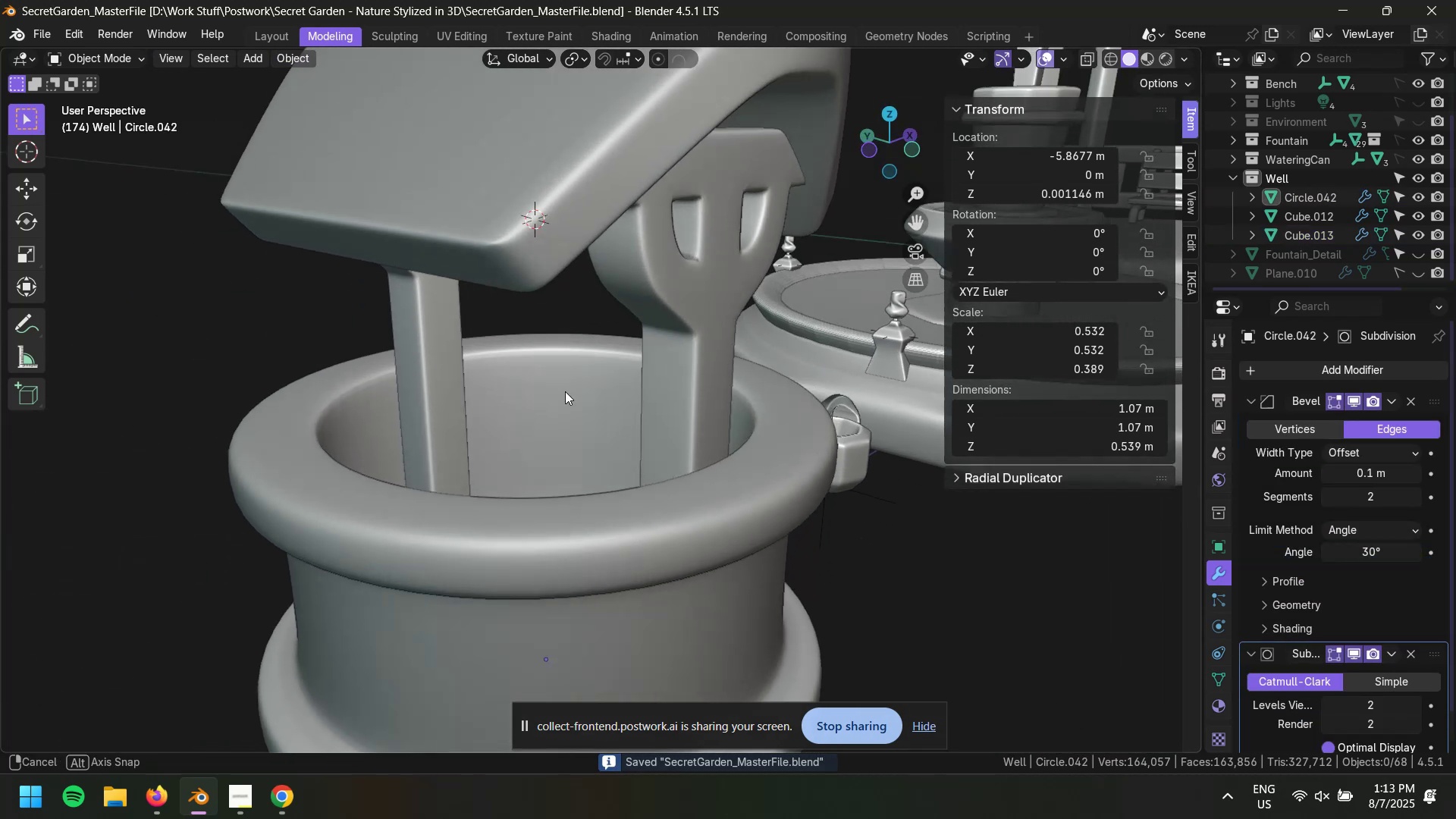 
hold_key(key=ShiftLeft, duration=0.56)
 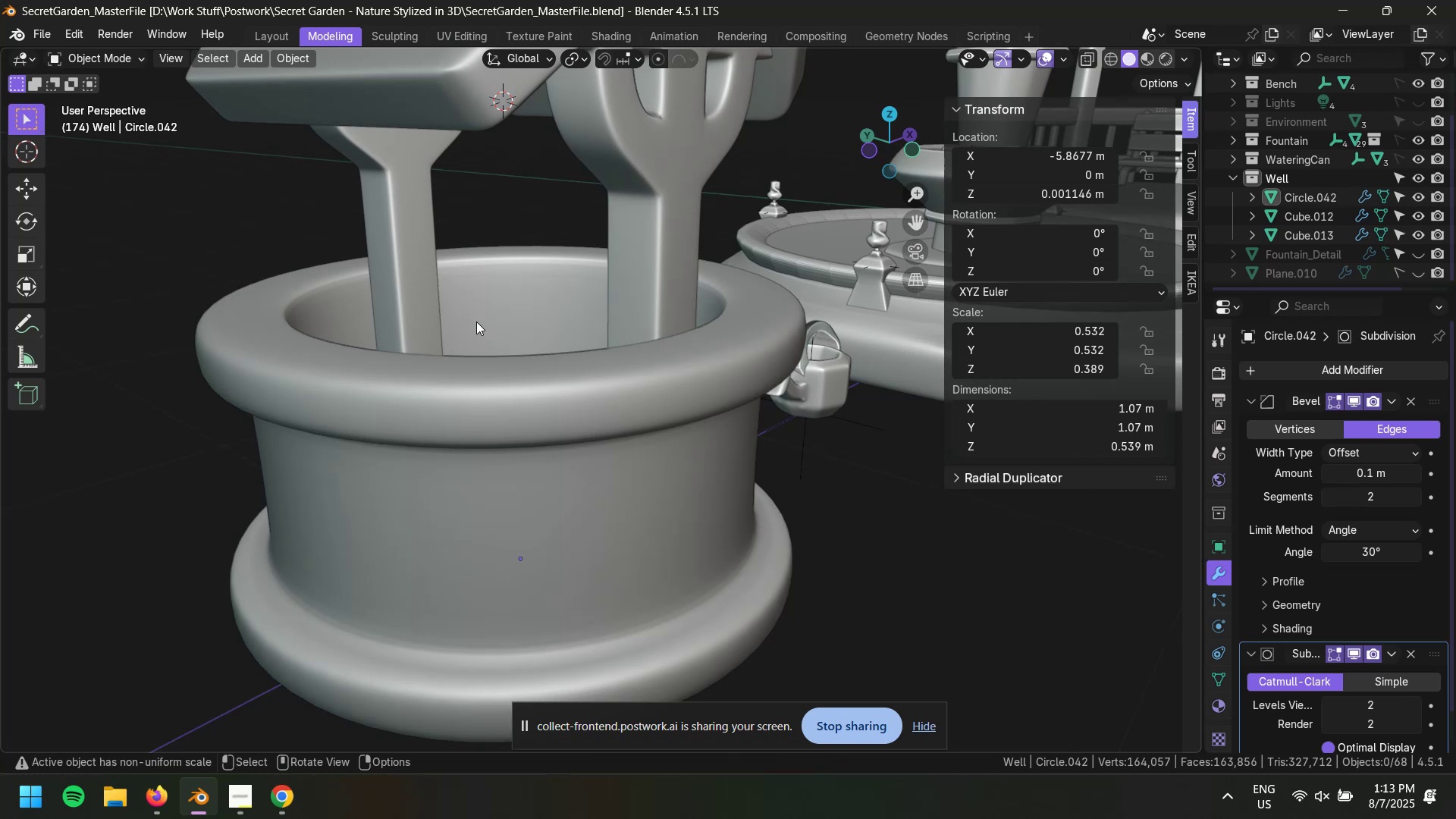 
wait(9.86)
 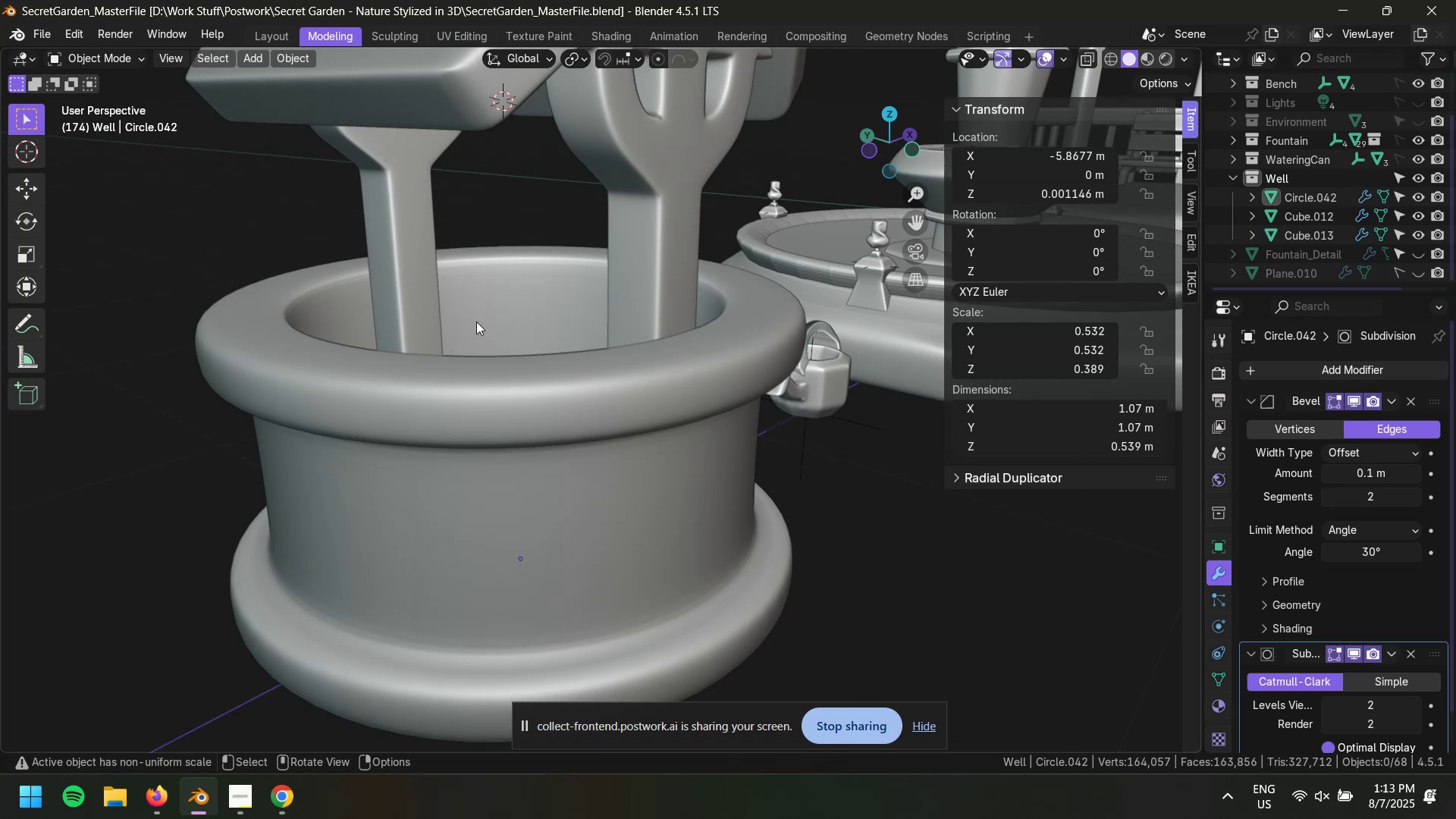 
left_click([565, 444])
 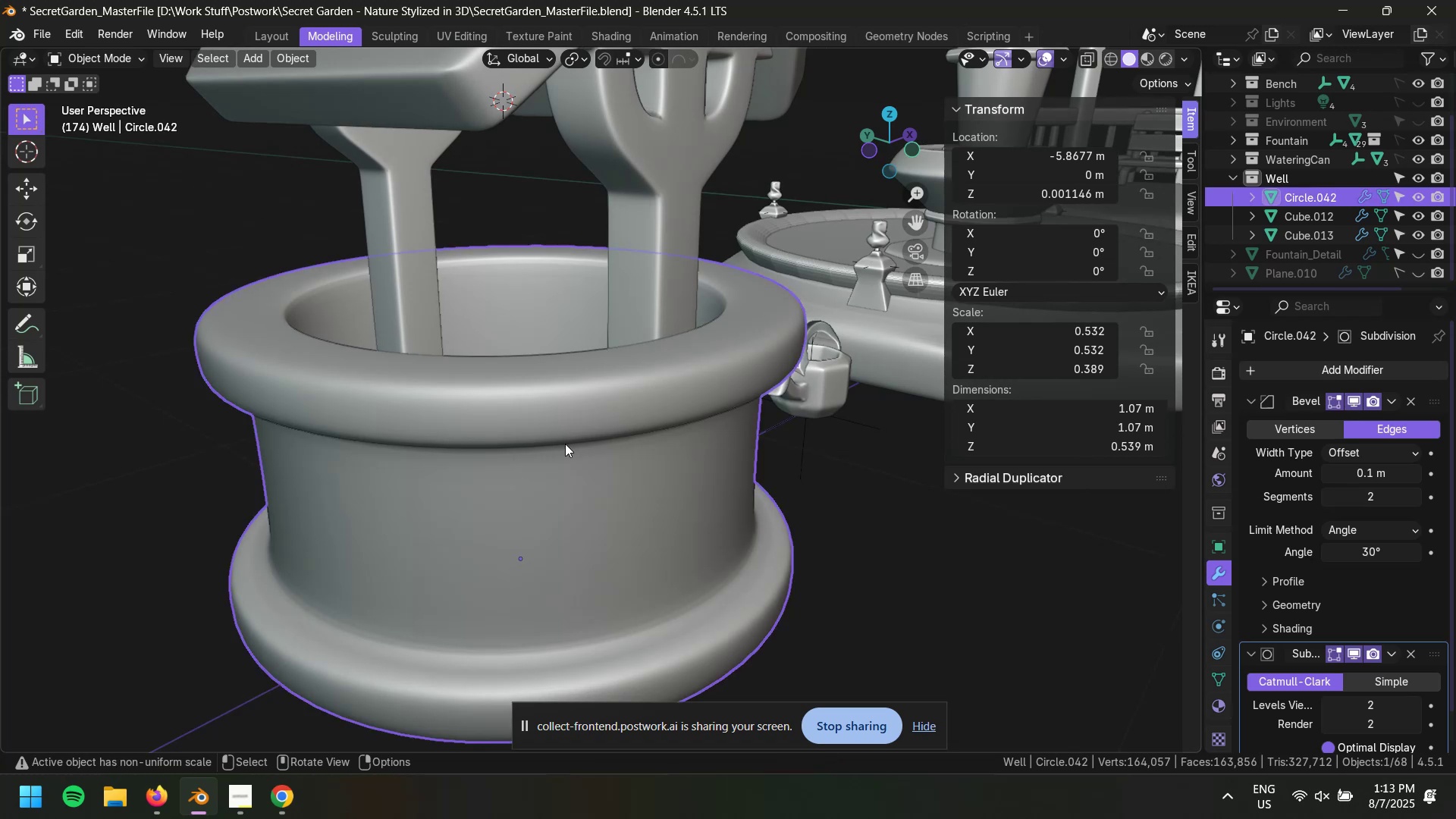 
key(Tab)
 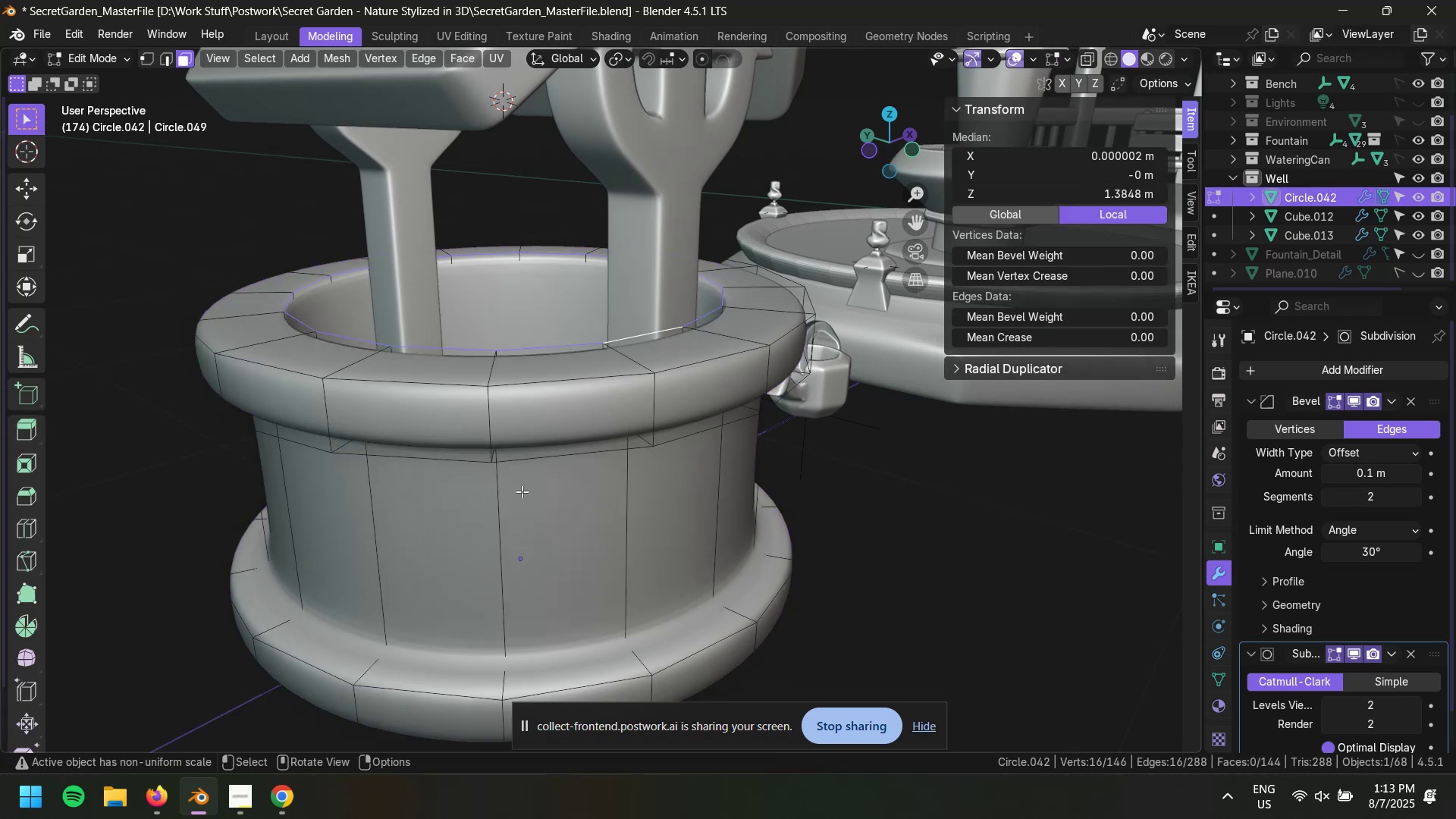 
hold_key(key=AltLeft, duration=0.49)
left_click([497, 500])
 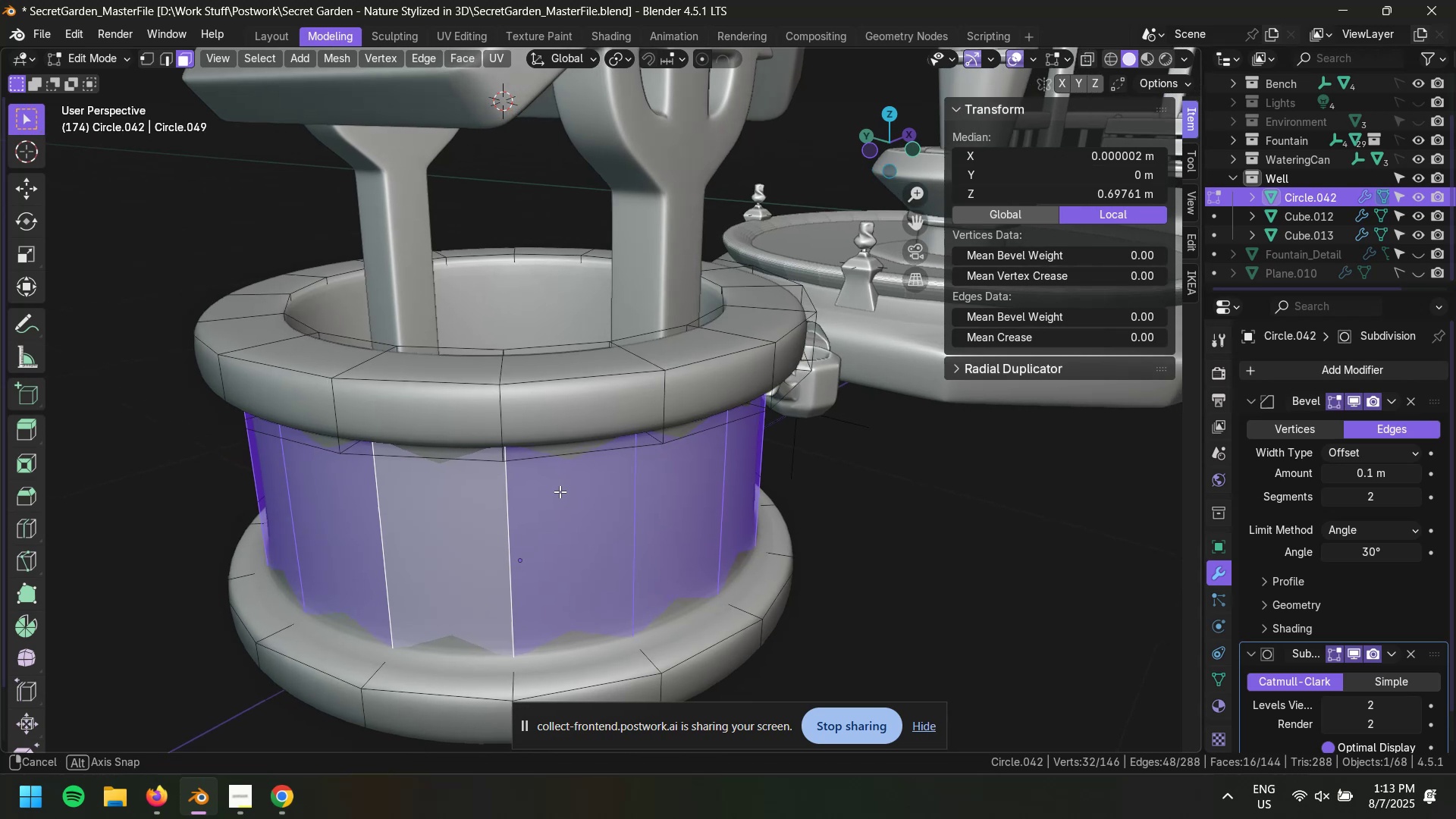 
key(2)
 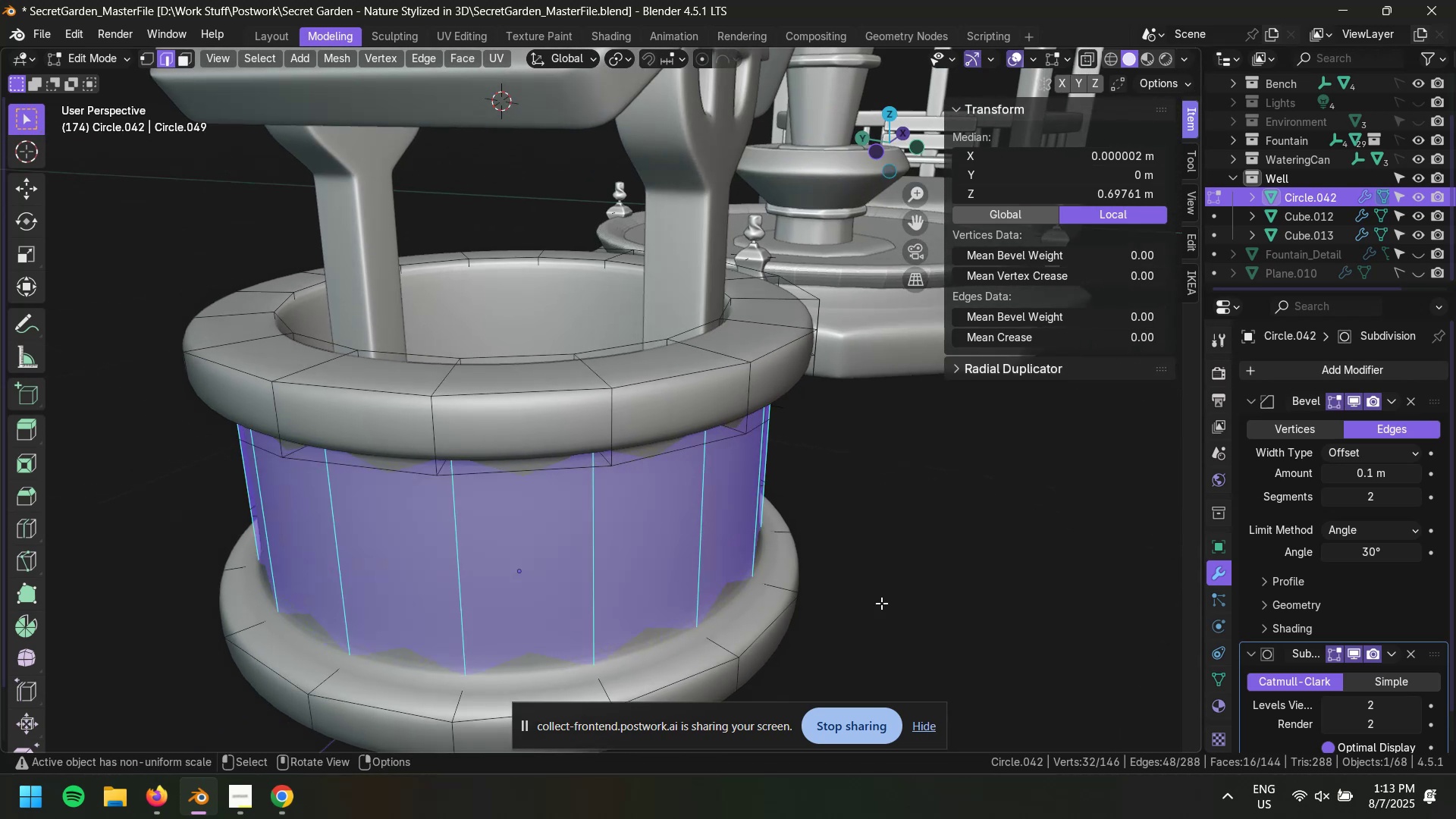 
left_click([899, 604])
 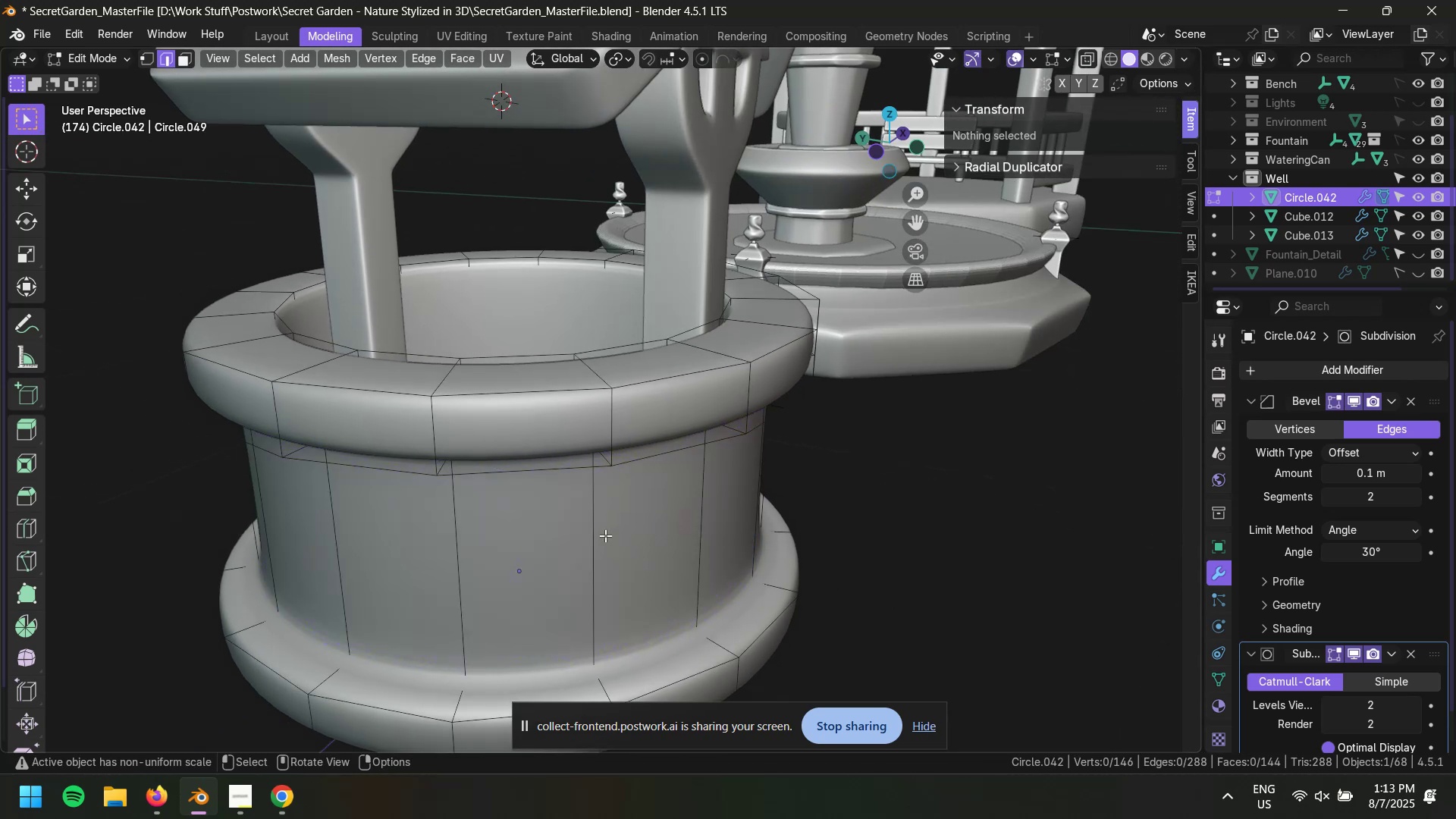 
hold_key(key=AltLeft, duration=0.42)
left_click([587, 521])
 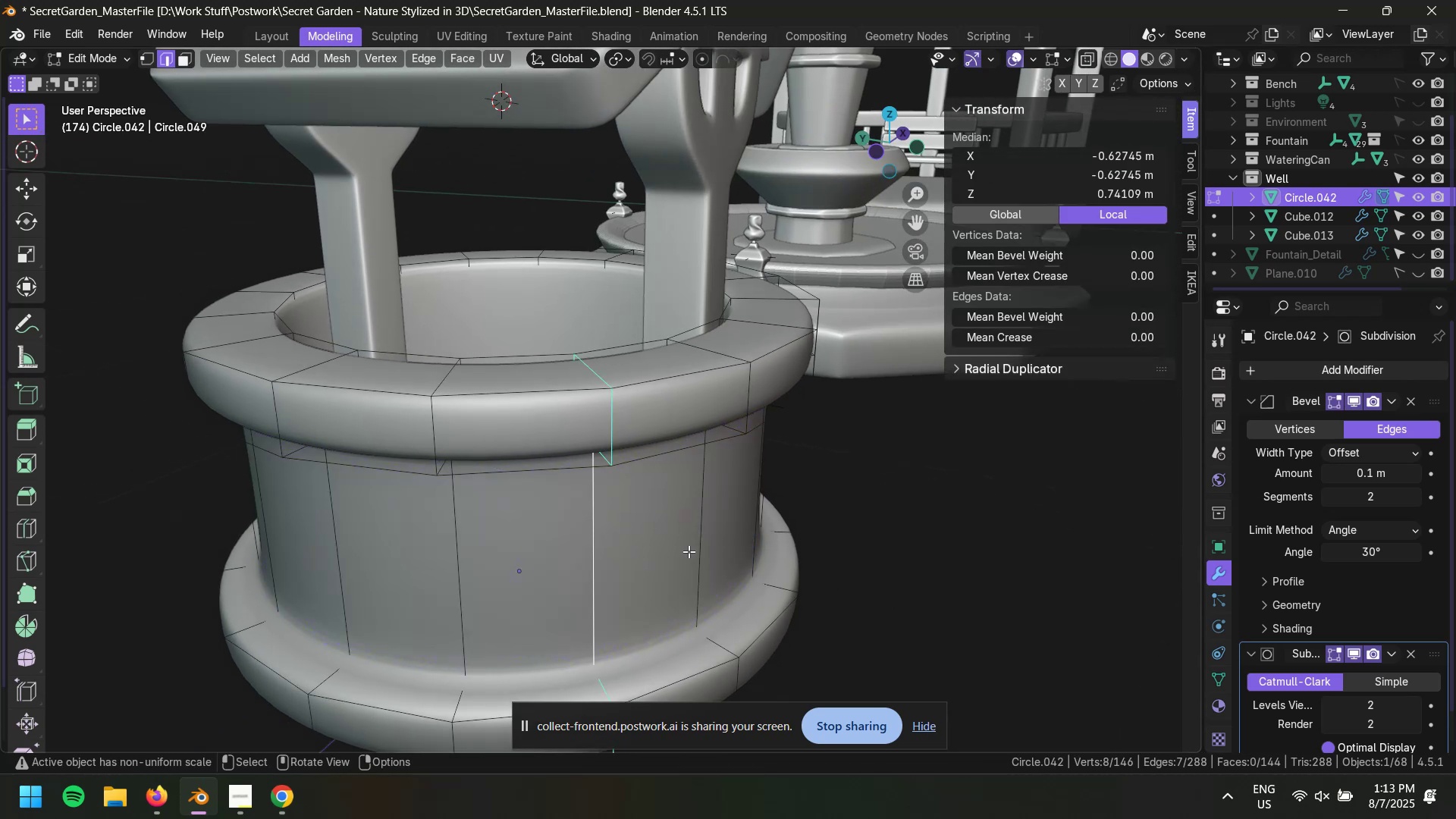 
left_click([849, 634])
 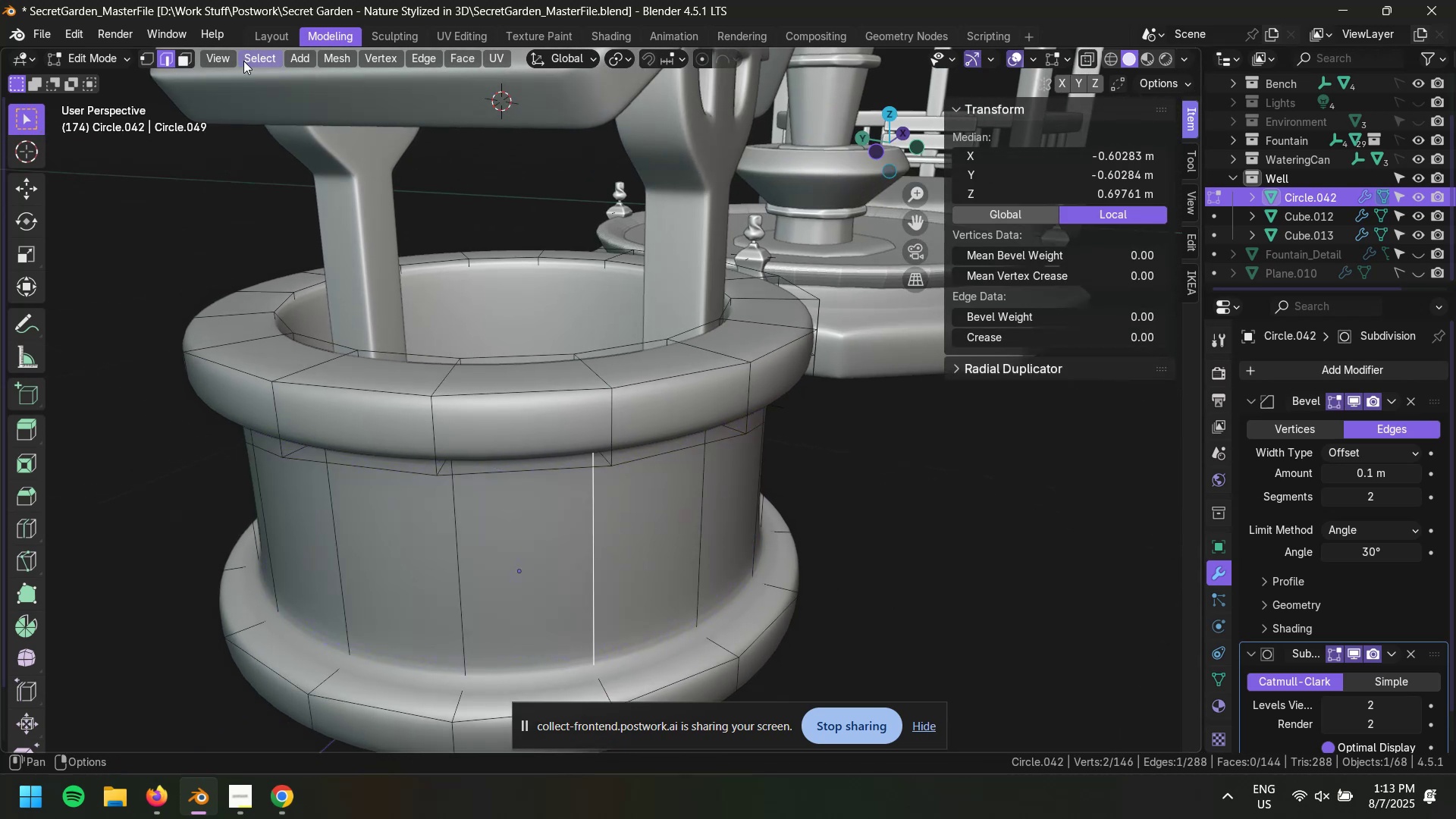 
left_click([271, 58])
 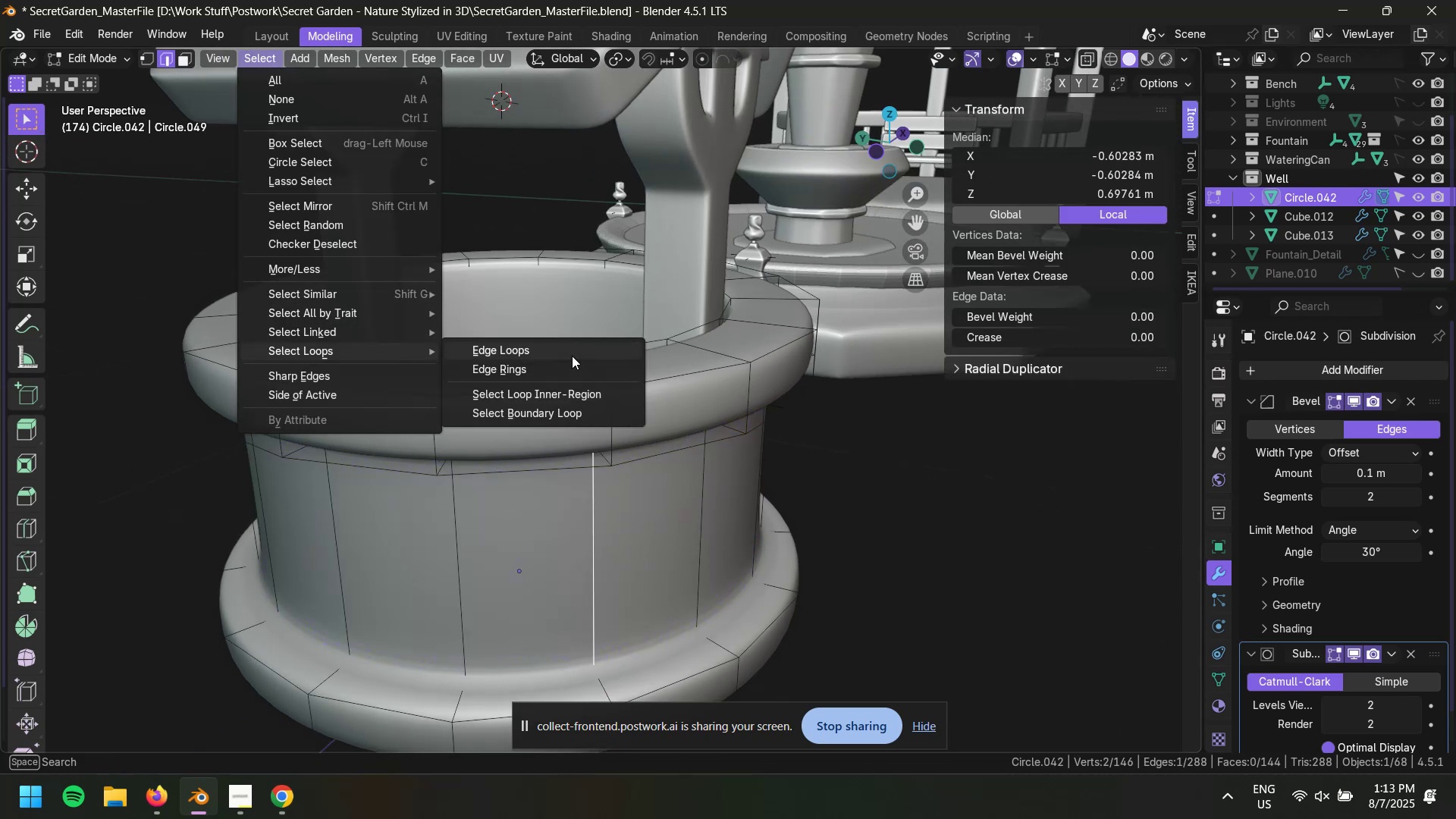 
left_click([572, 356])
 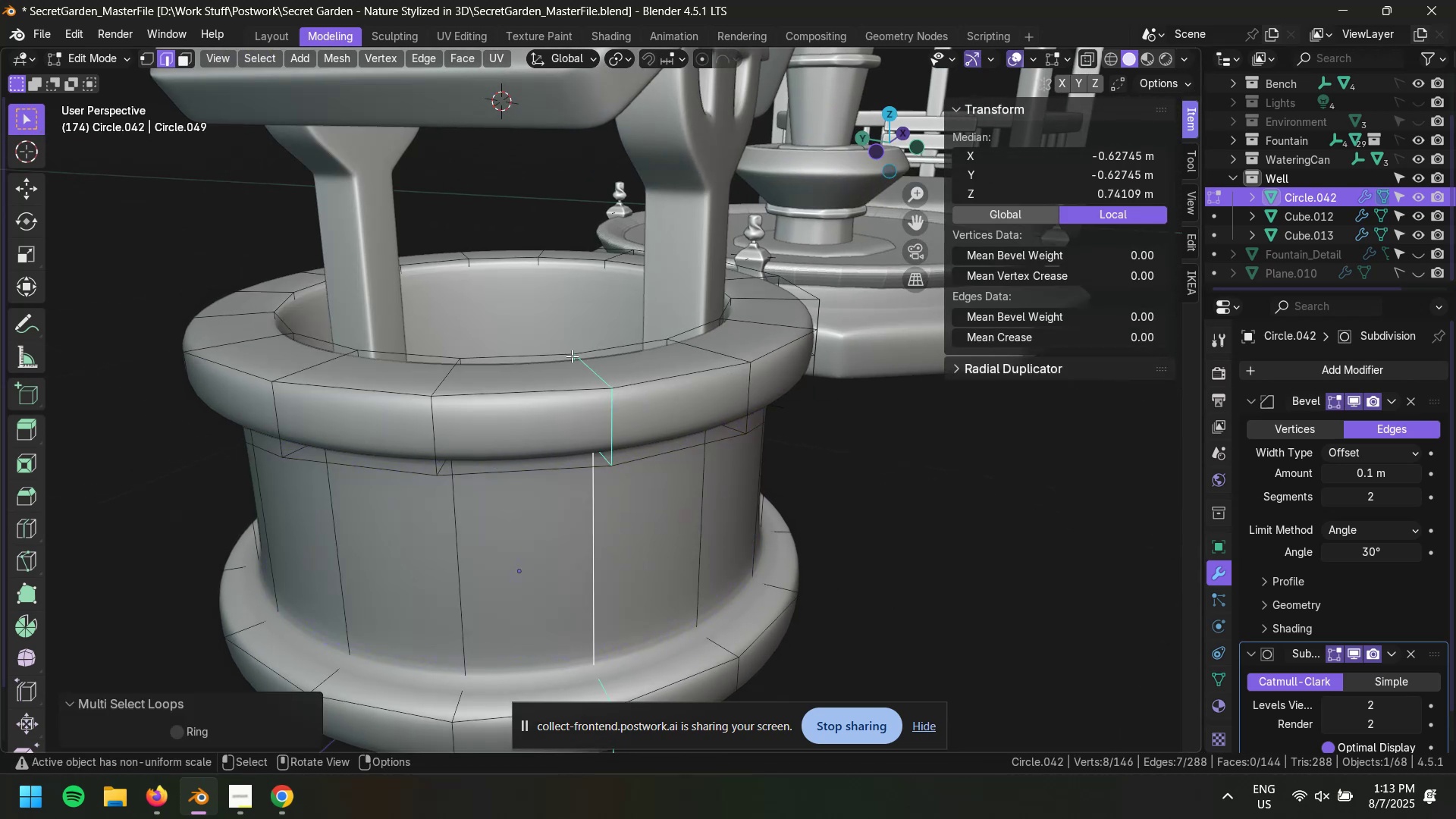 
key(Control+Z)
 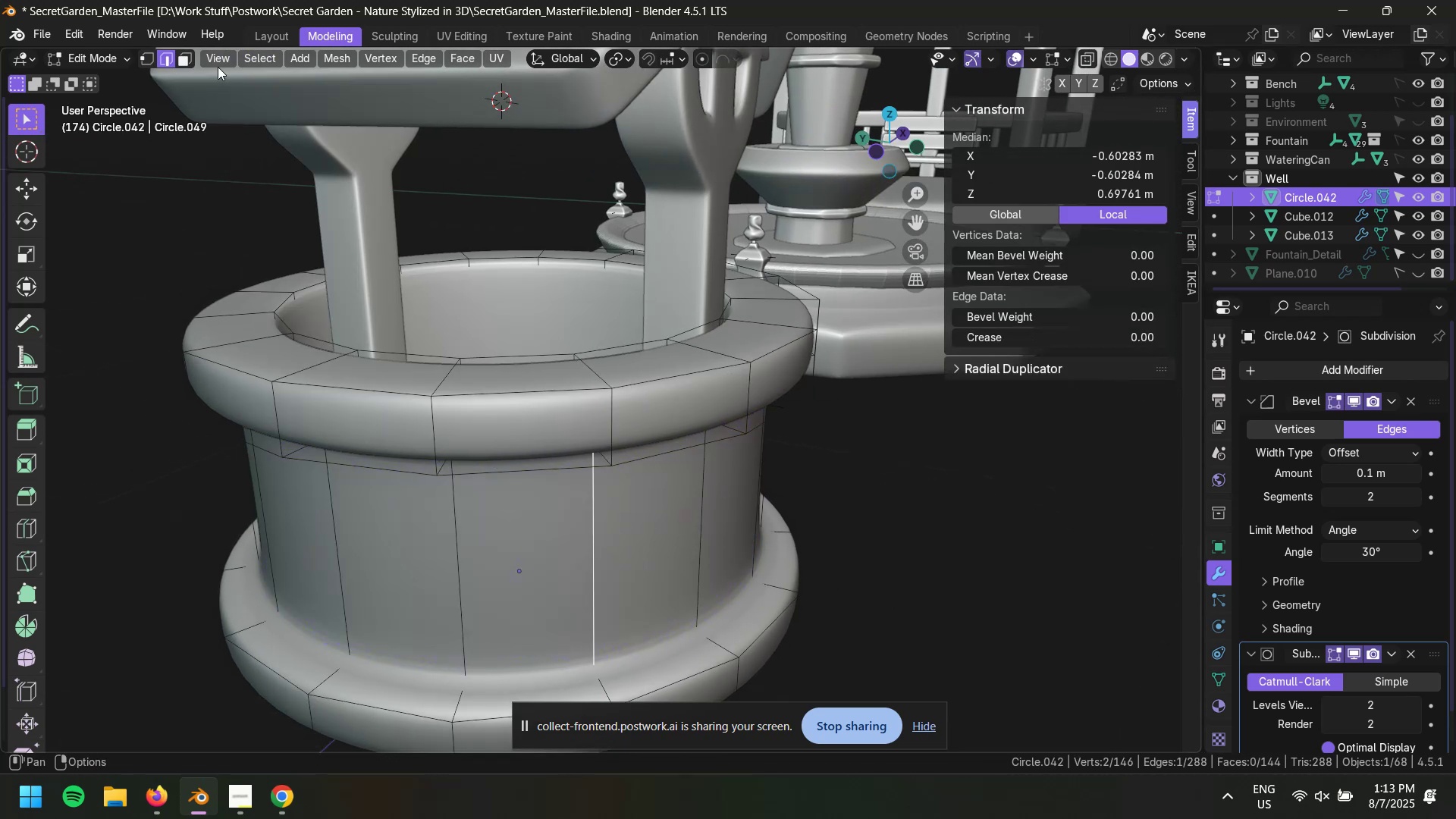 
left_click([275, 59])
 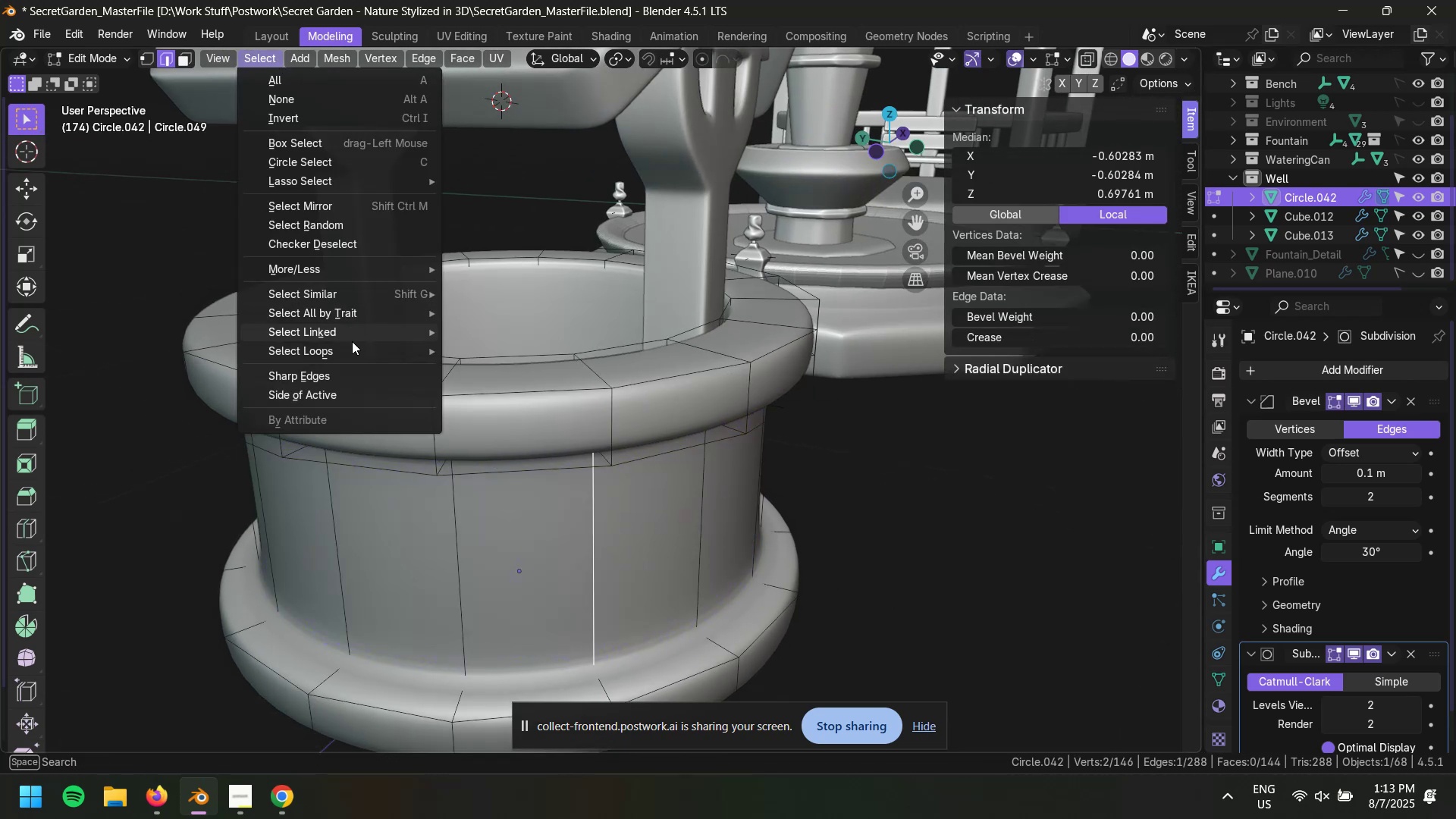 
left_click([353, 346])
 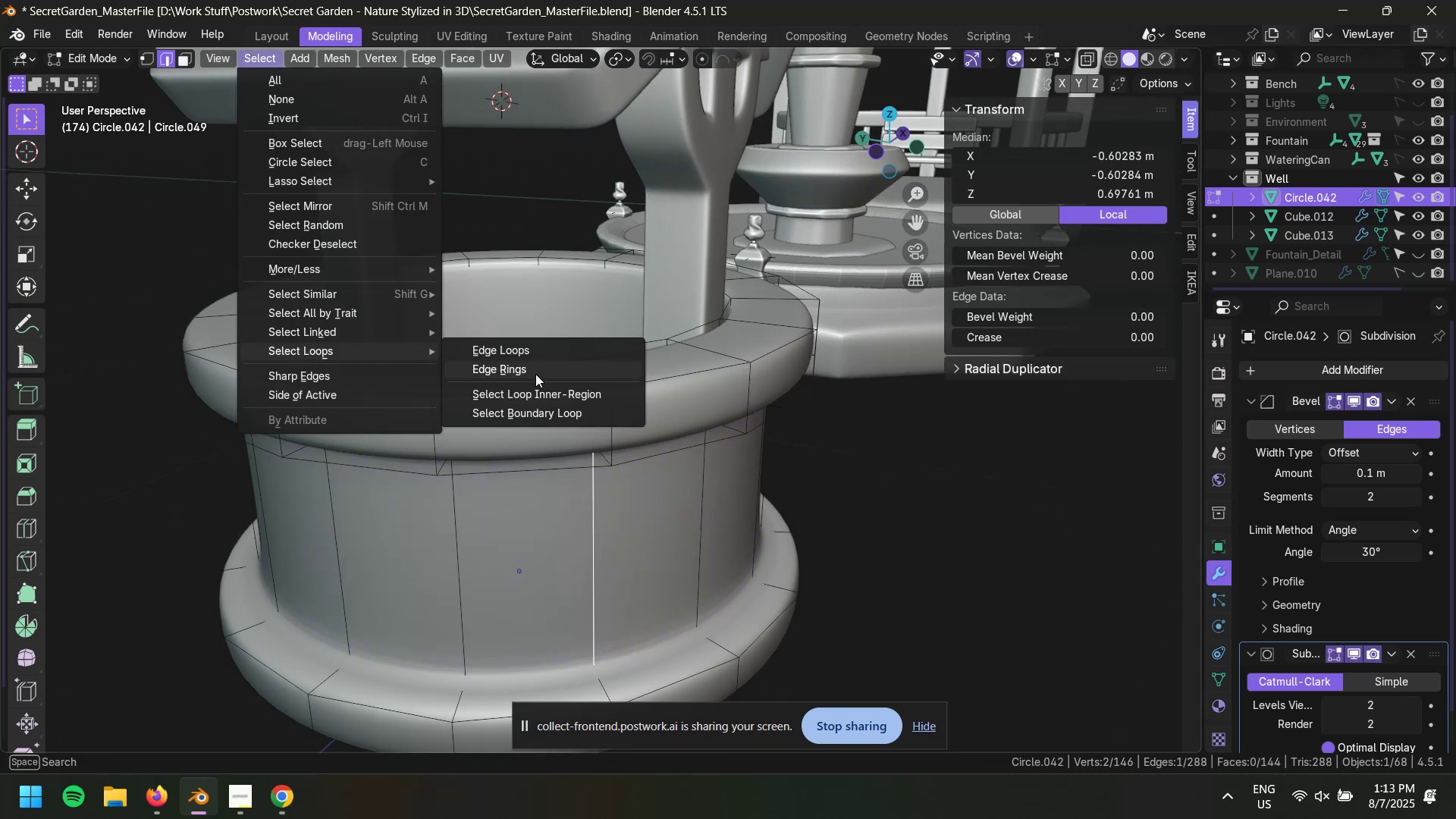 
left_click([536, 373])
 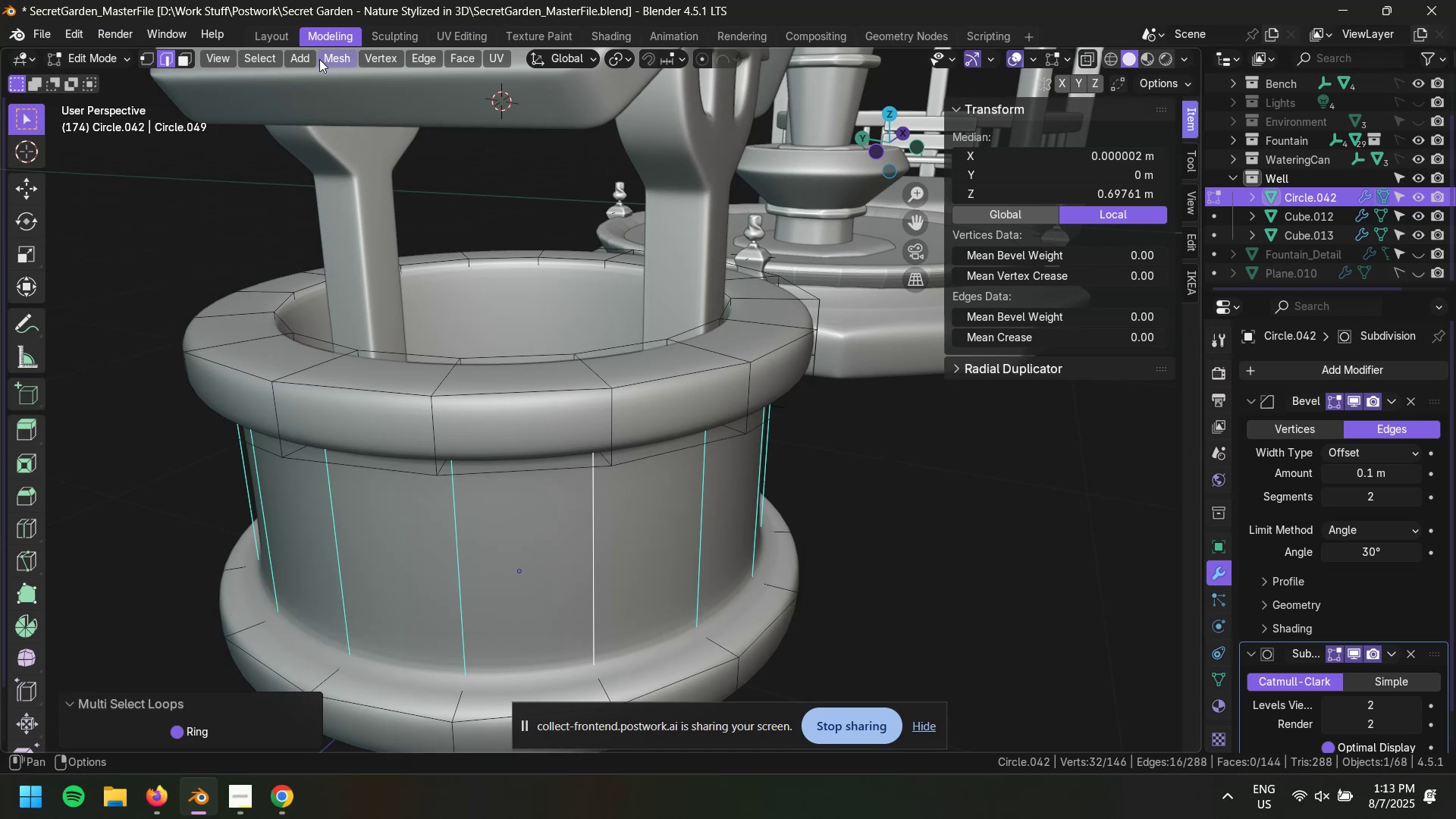 
left_click([253, 53])
 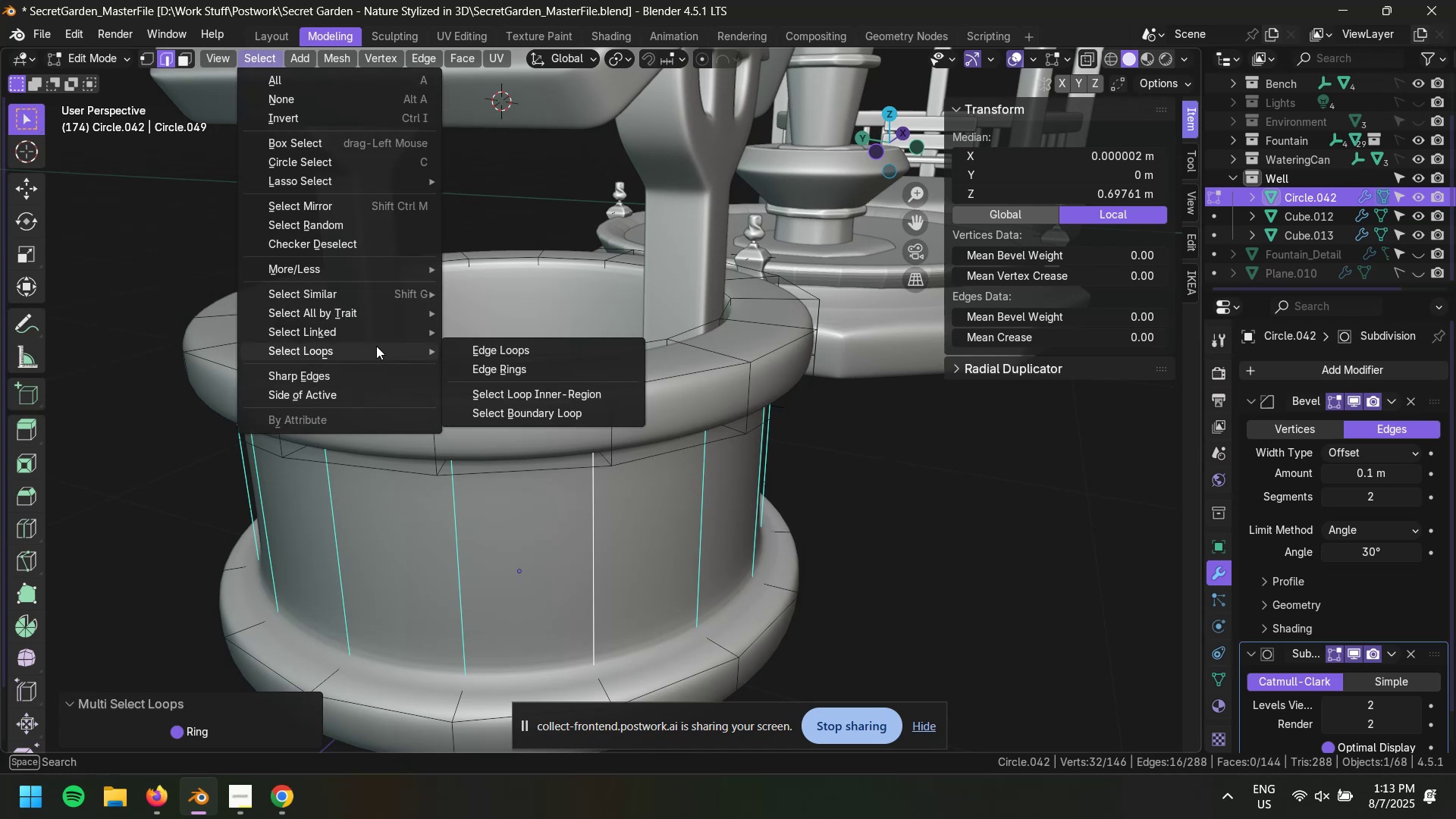 
left_click([497, 354])
 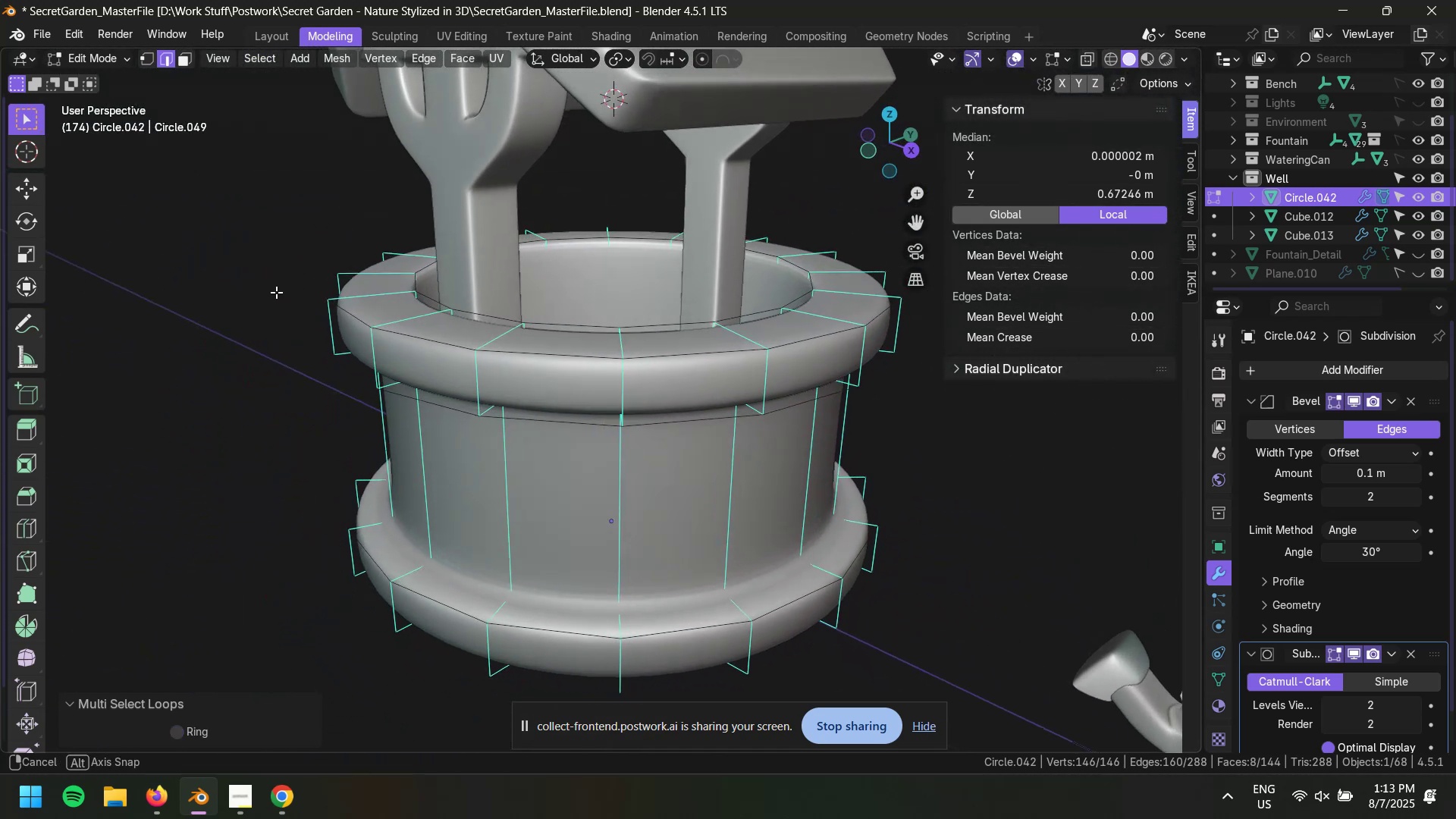 
type(D)
key(Escape)
type(ps/)
 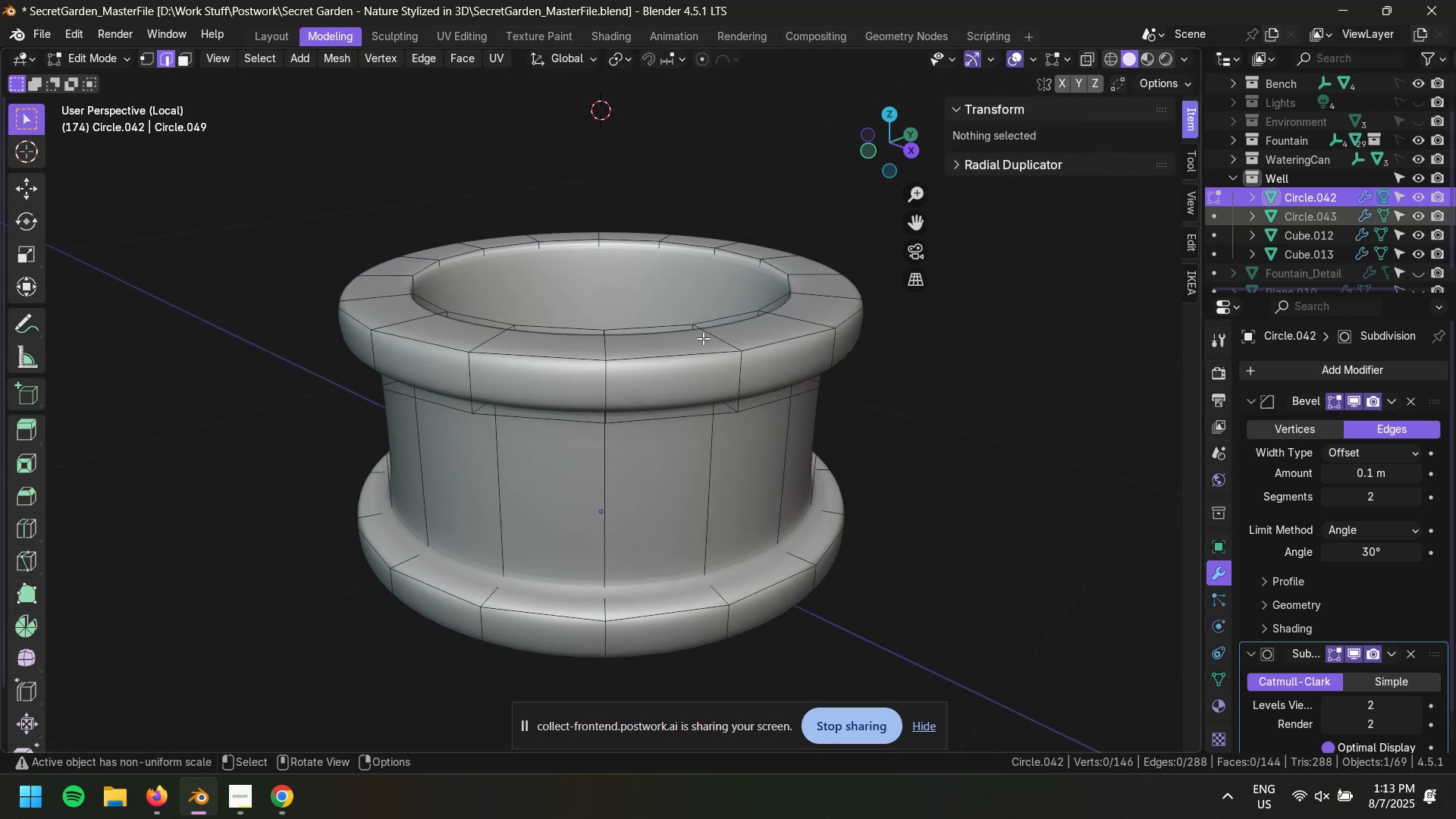 
key(Control+Z)
 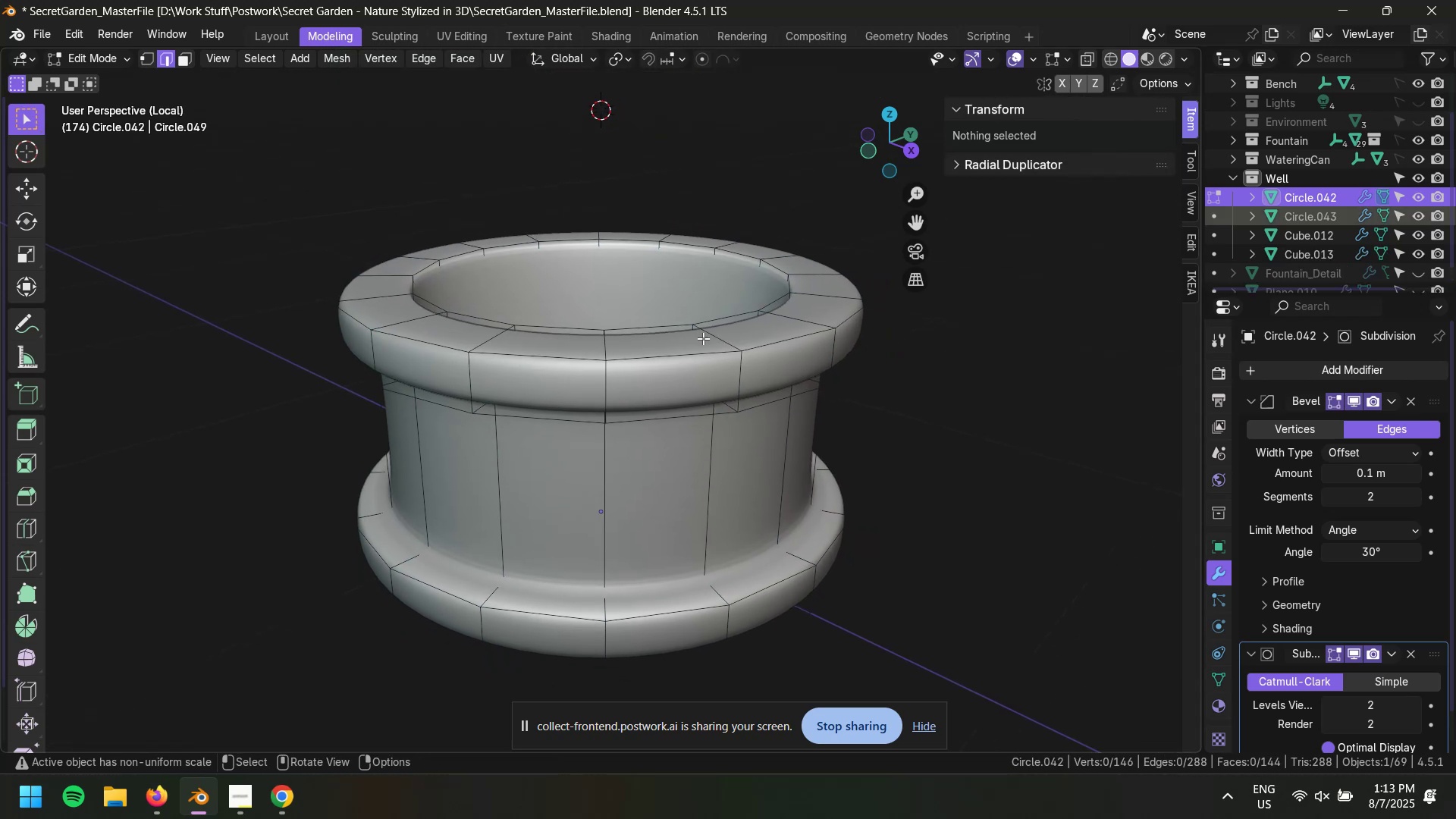 
key(Slash)
 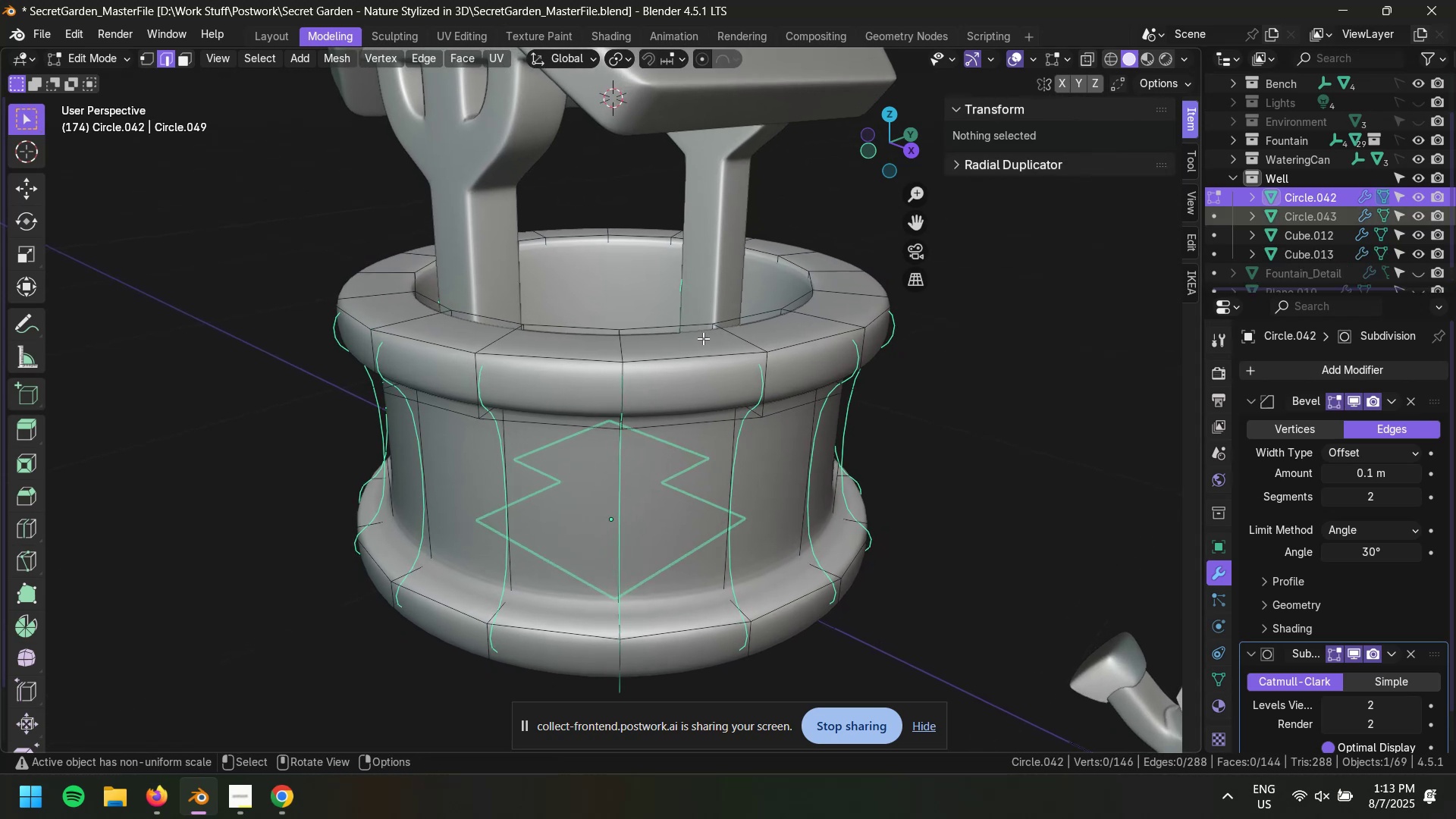 
key(Control+Shift+Z)
 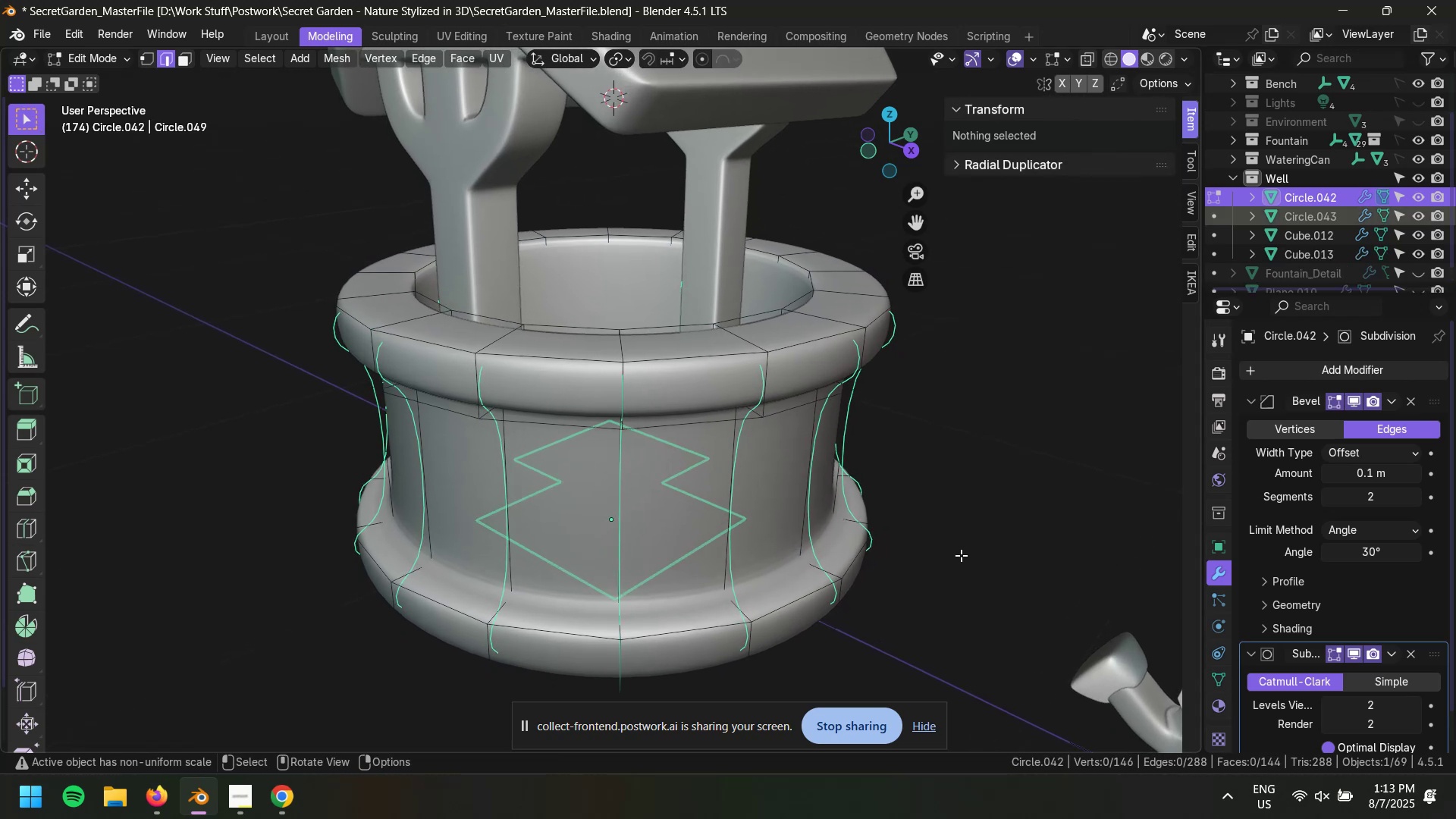 
type(gz)
key(Tab)
type(/)
 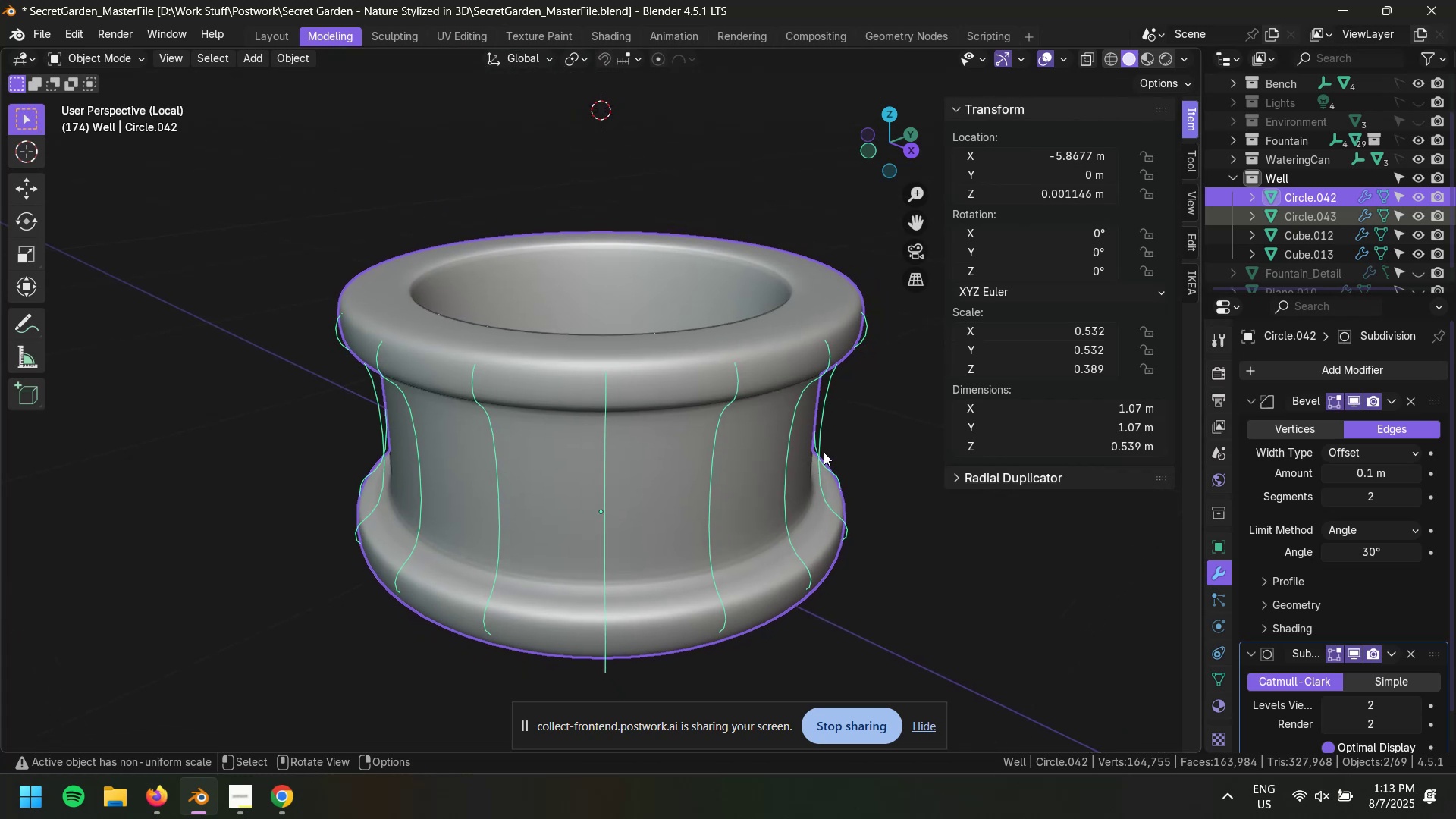 
key(Control+Z)
 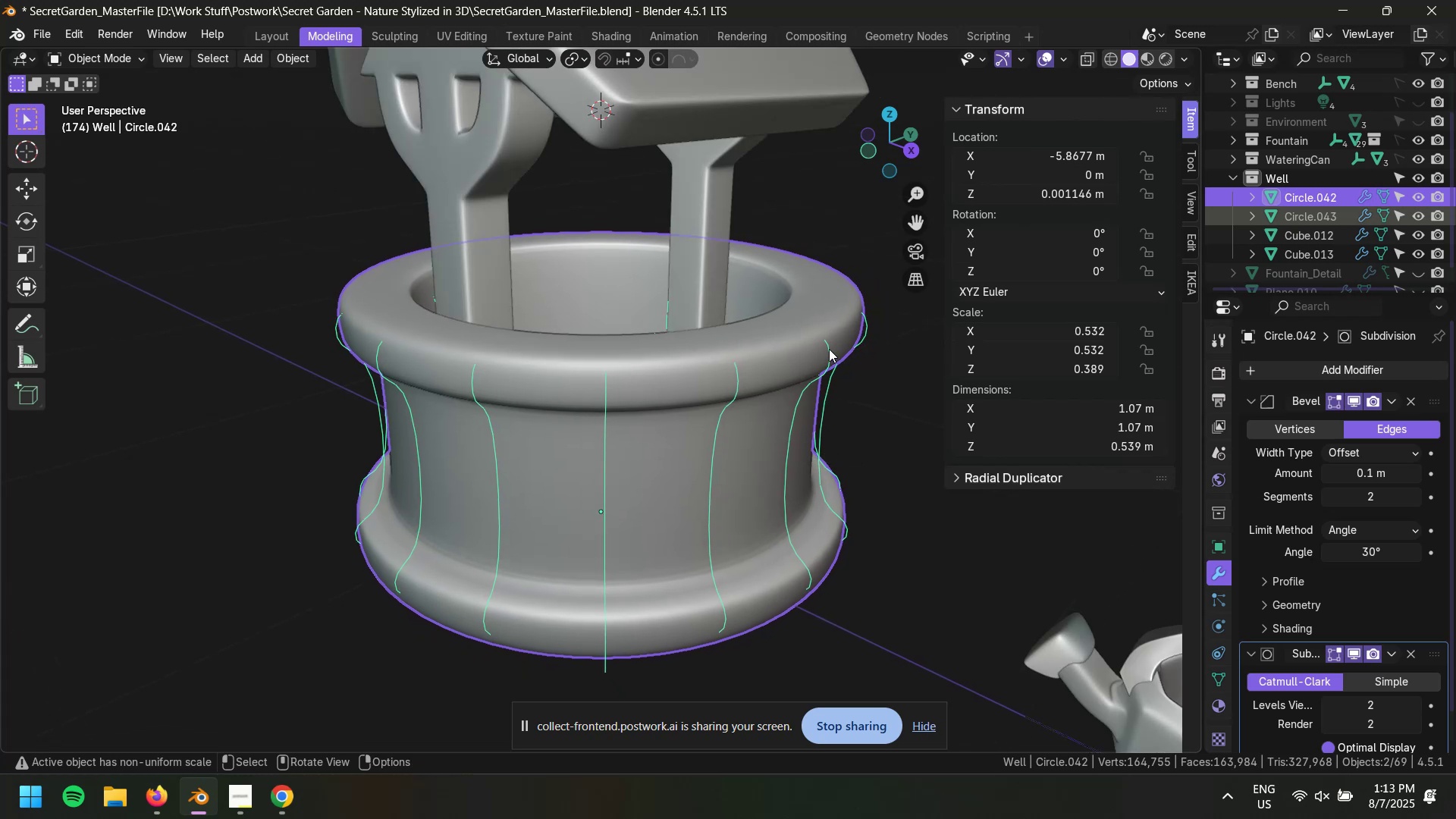 
key(G)
 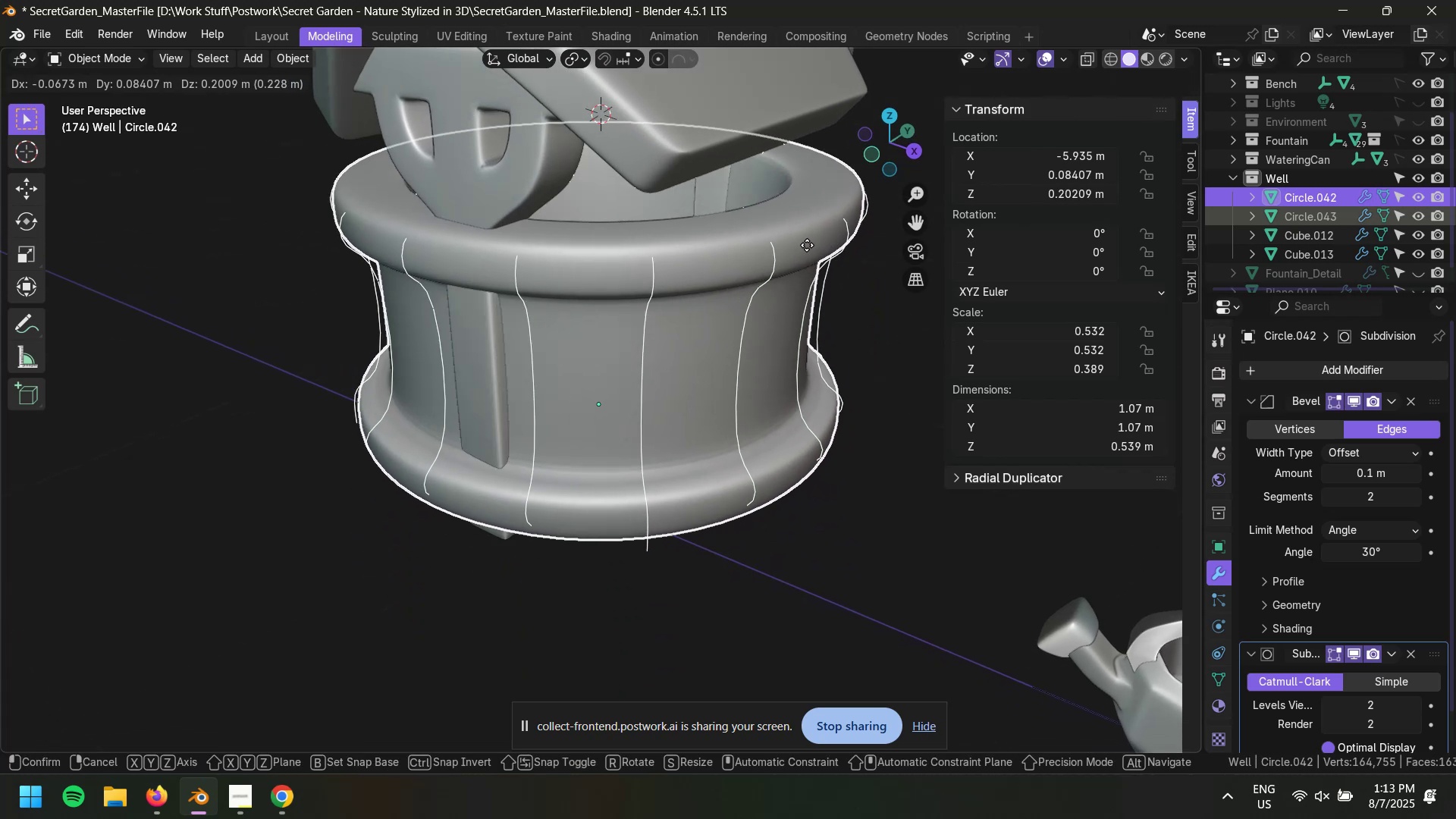 
key(Escape)
 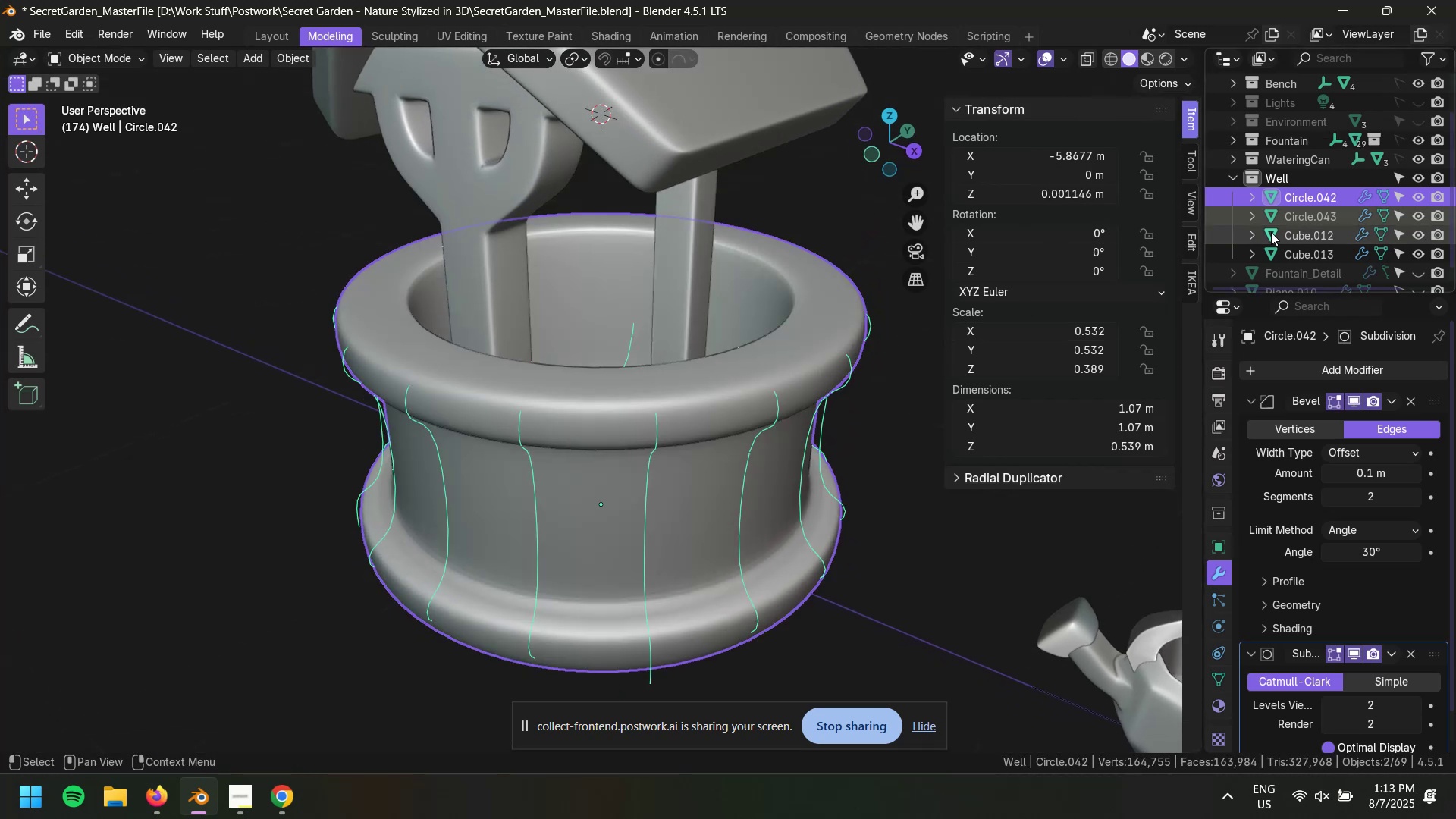 
left_click([1300, 248])
 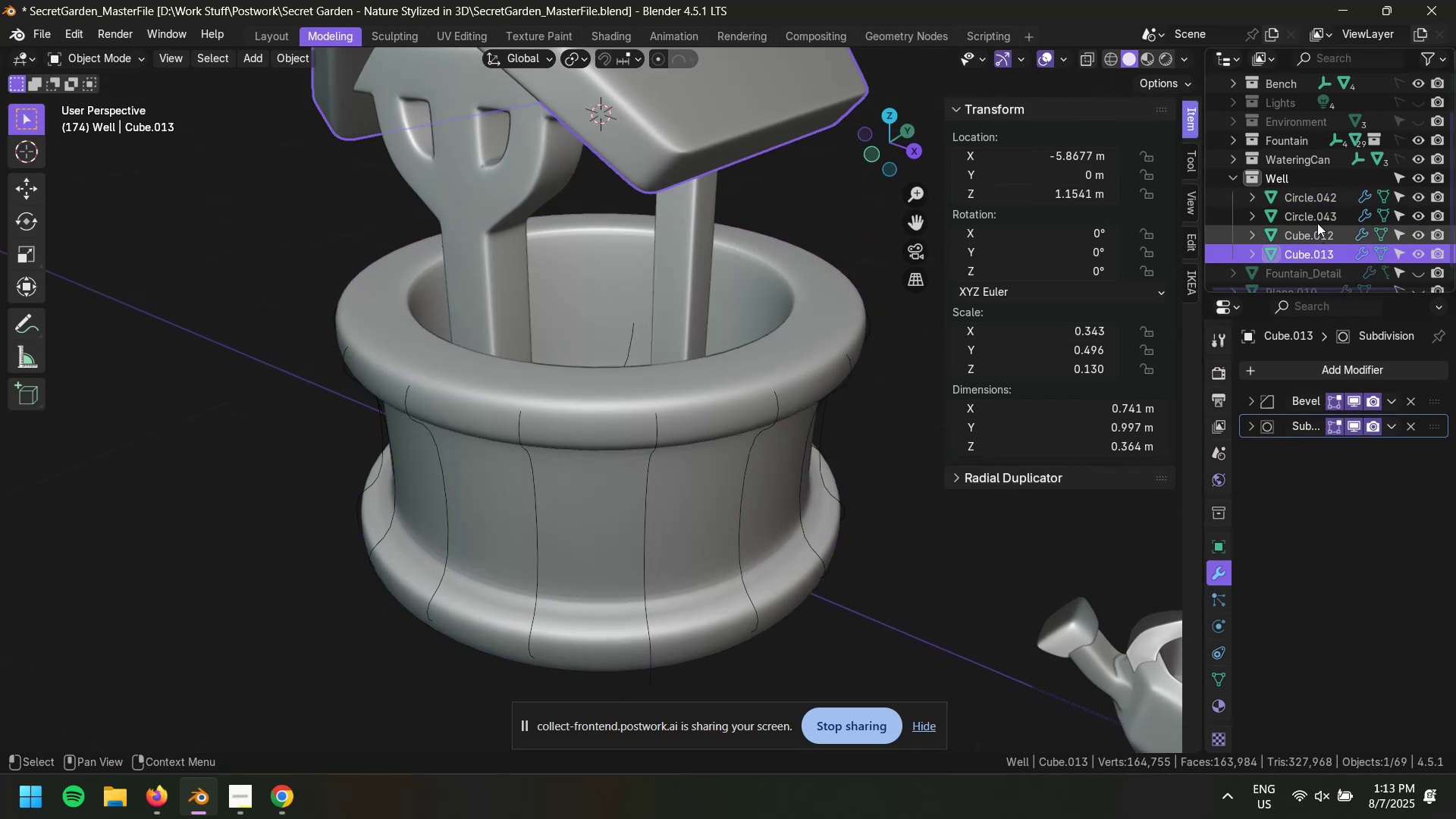 
left_click([1317, 218])
 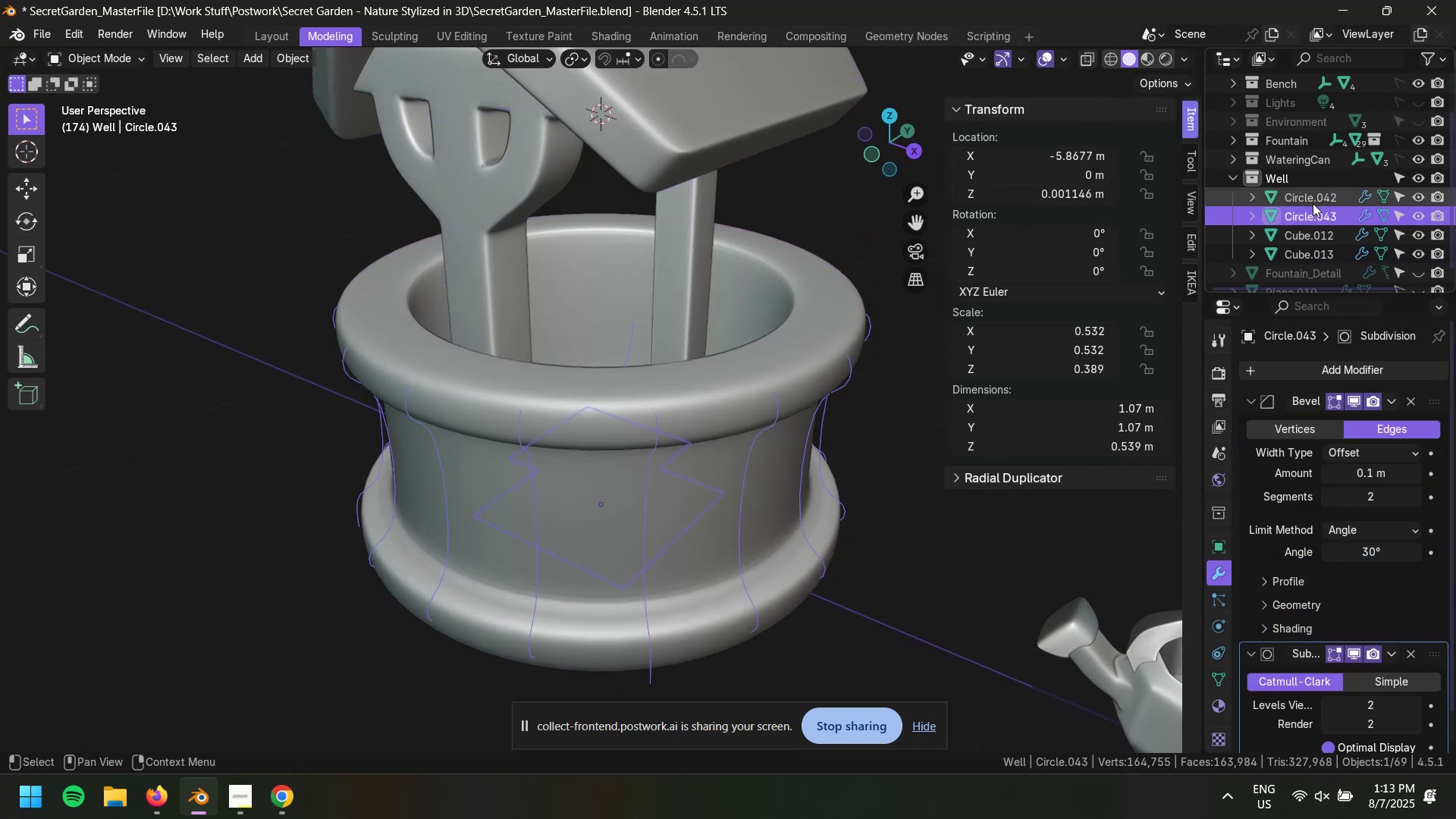 
type(gz)
key(Escape)
type(/)
 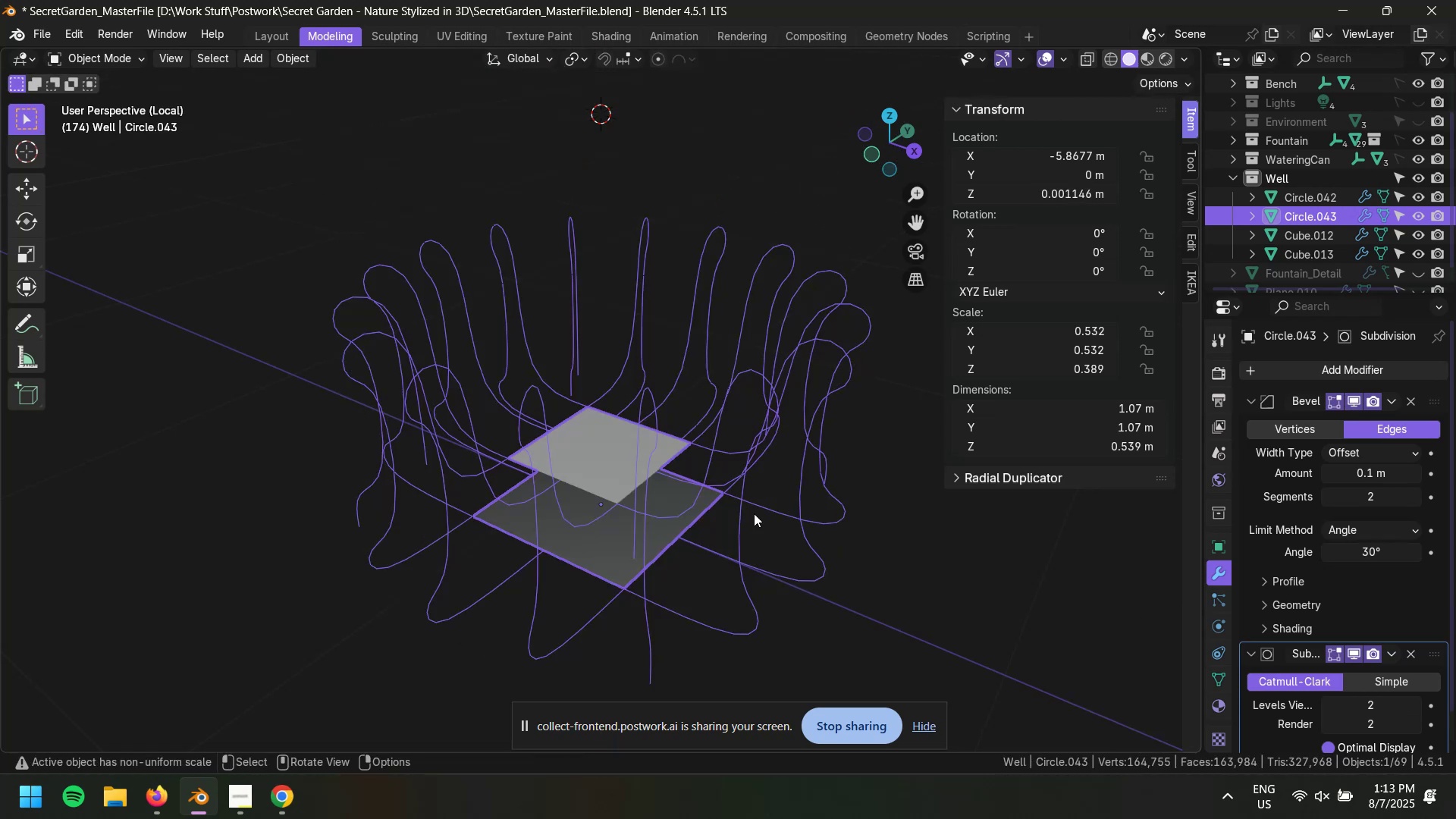 
left_click([936, 600])
 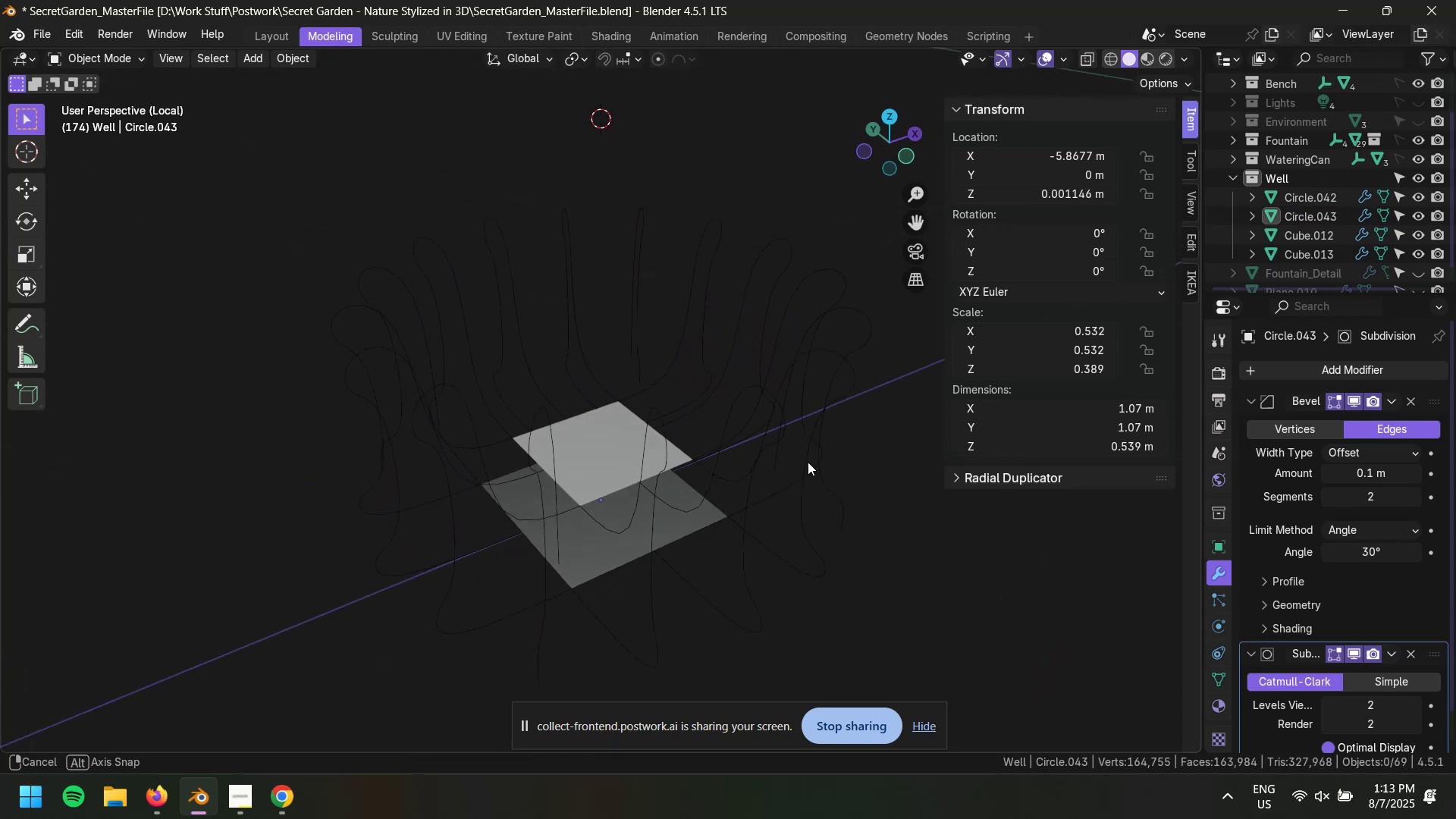 
scroll: coordinate [811, 443], scroll_direction: up, amount: 2.0
 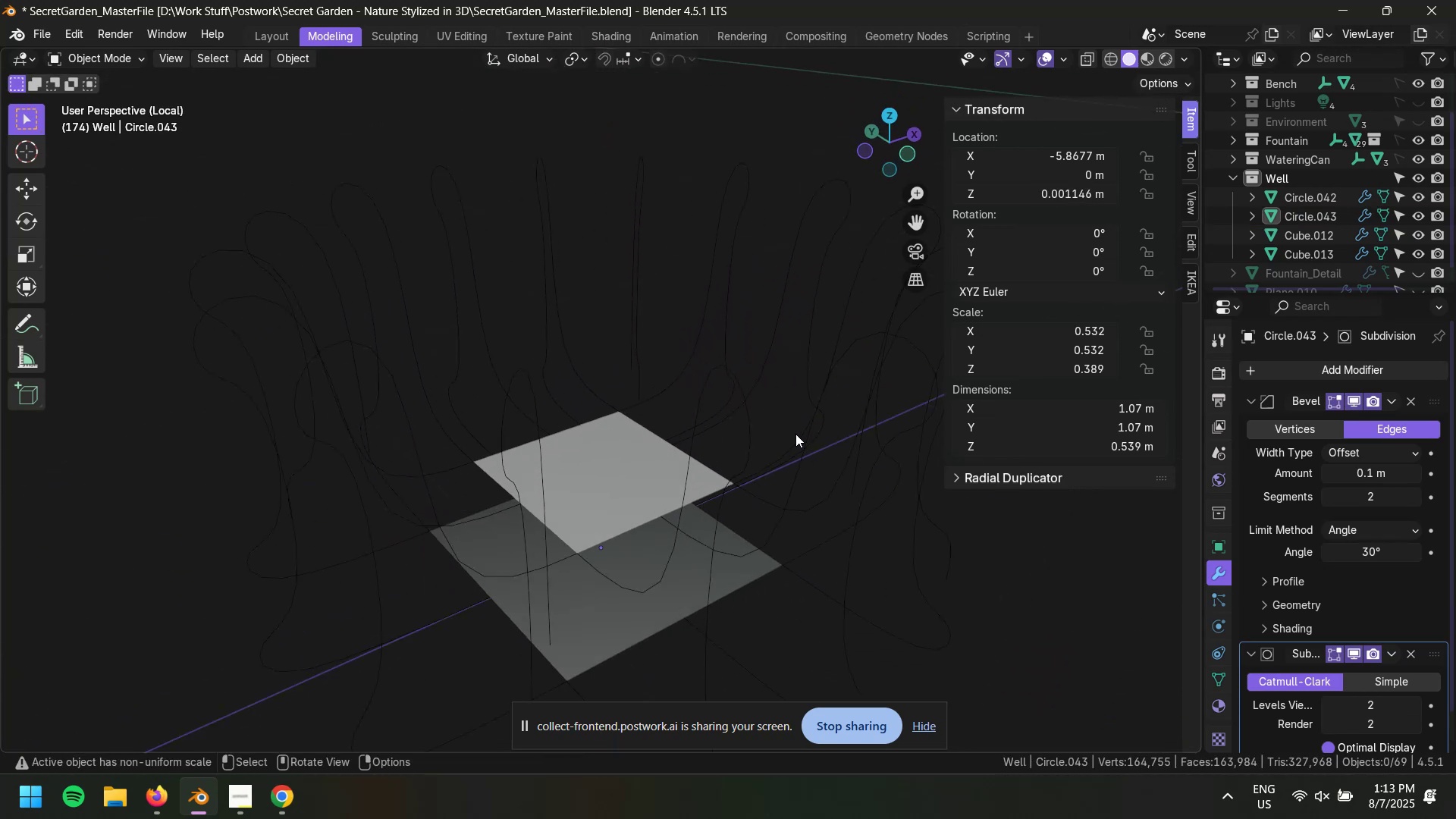 
scroll: coordinate [703, 424], scroll_direction: down, amount: 3.0
 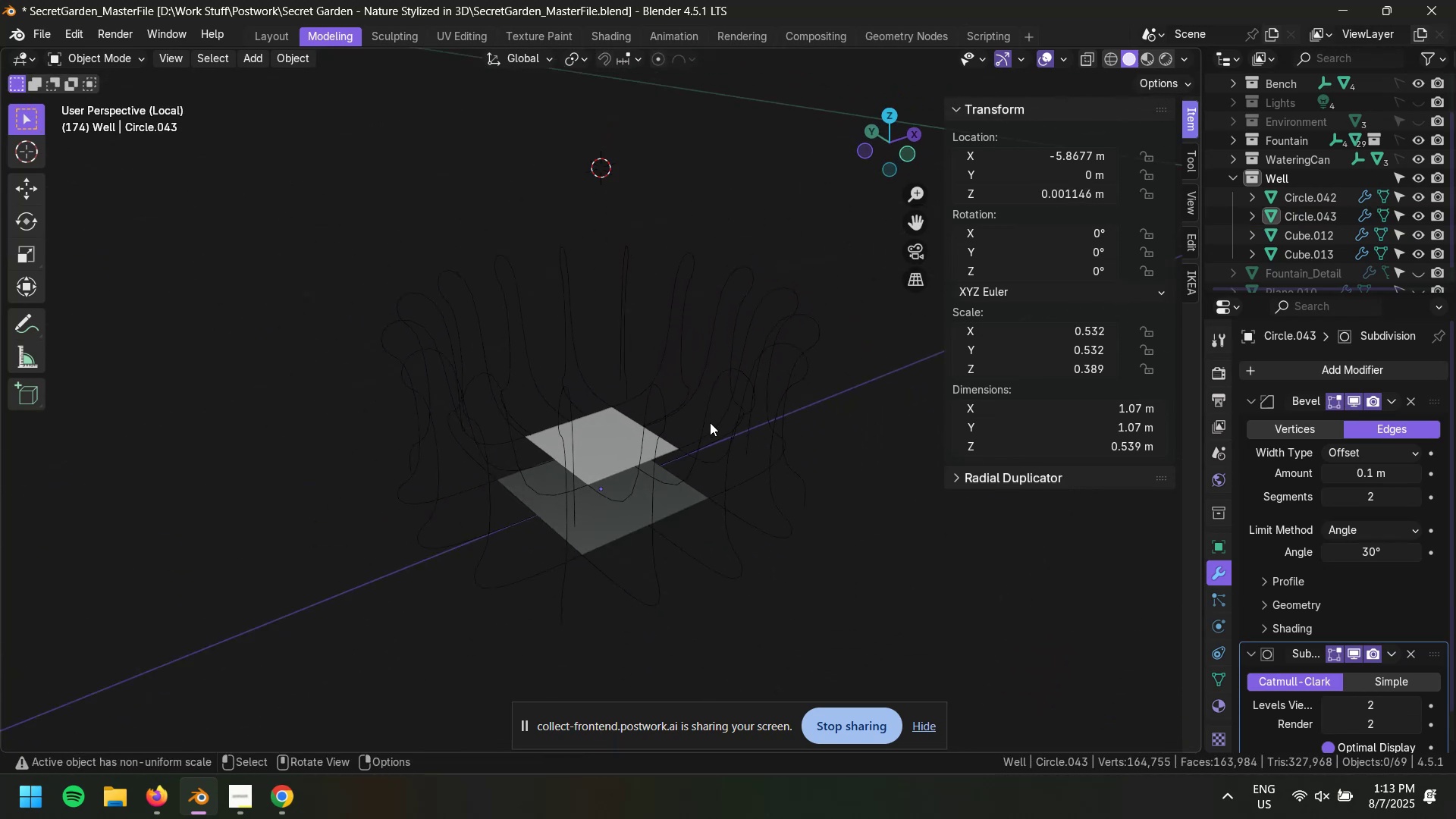 
hold_key(key=Z, duration=0.33)
 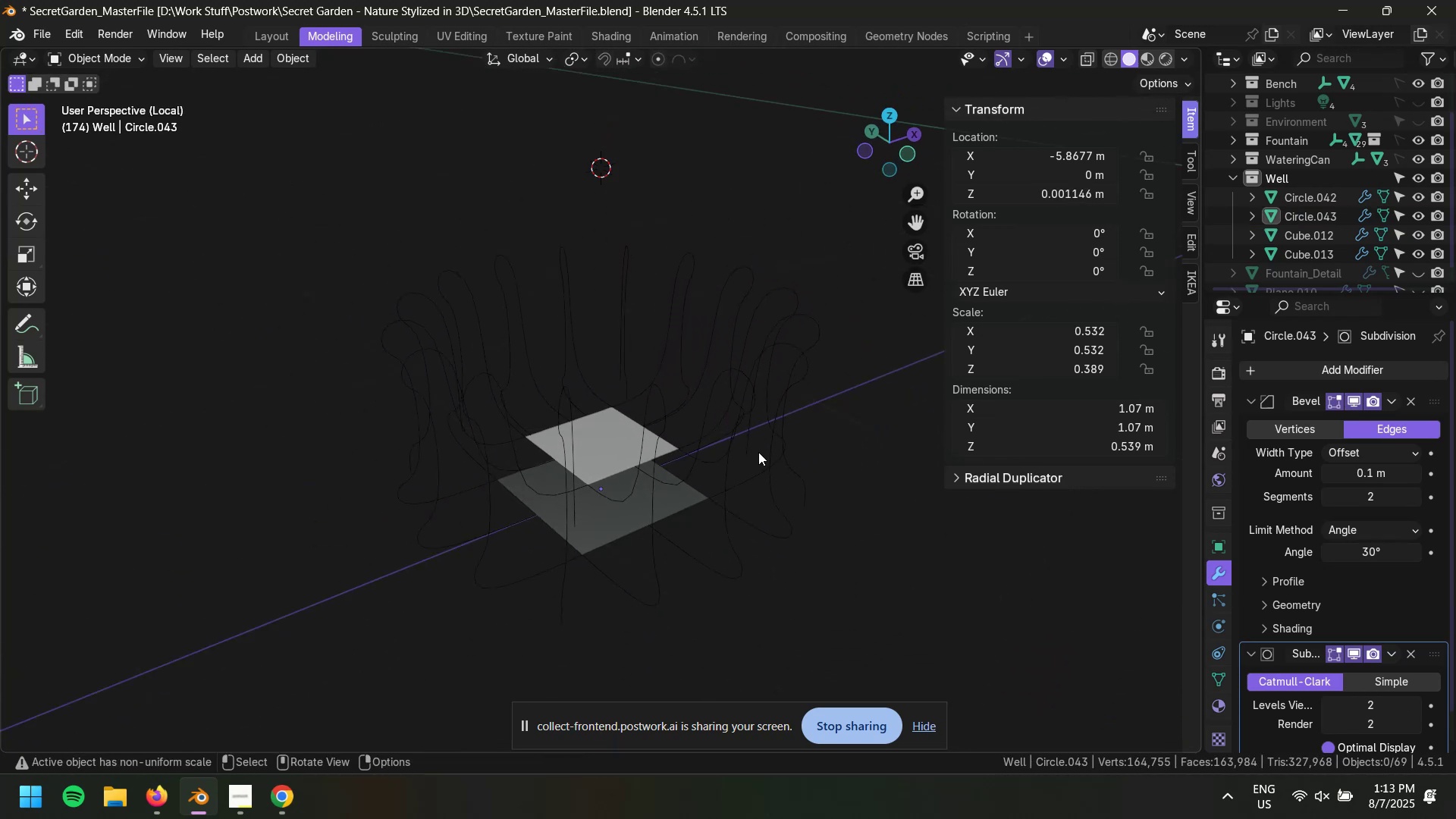 
scroll: coordinate [743, 469], scroll_direction: up, amount: 2.0
 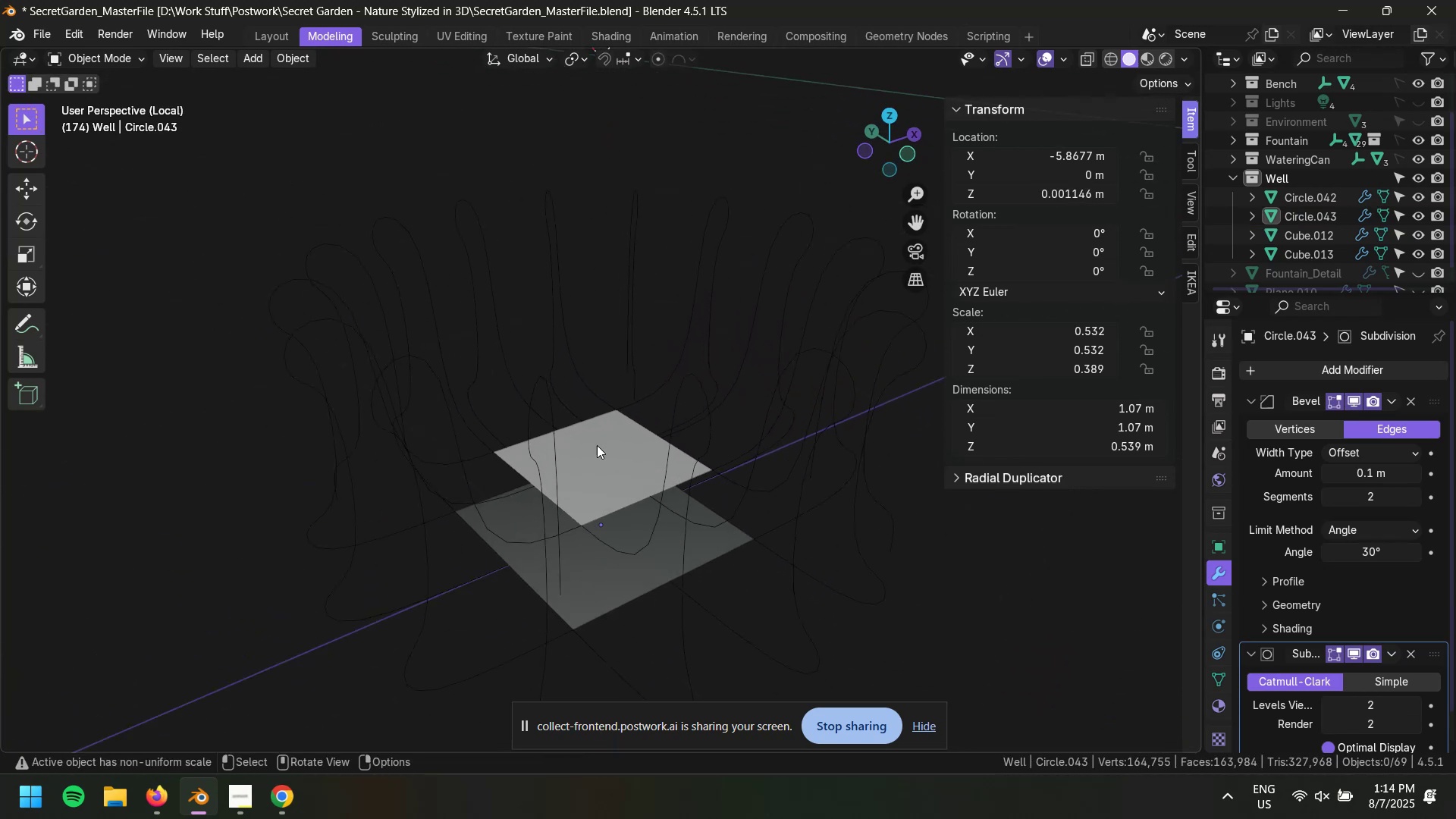 
left_click([592, 455])
 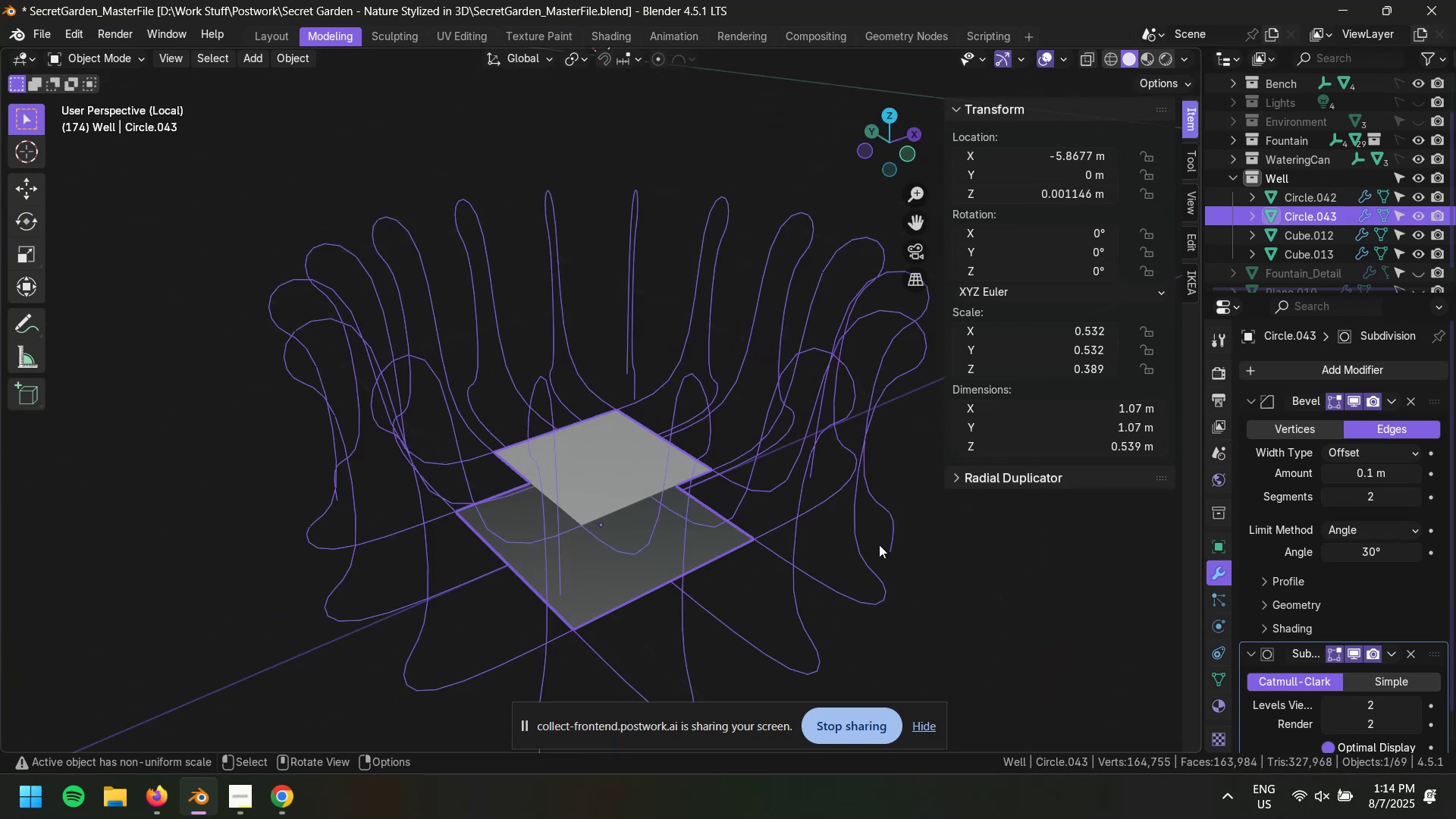 
type(f)
key(Tab)
type(af)
 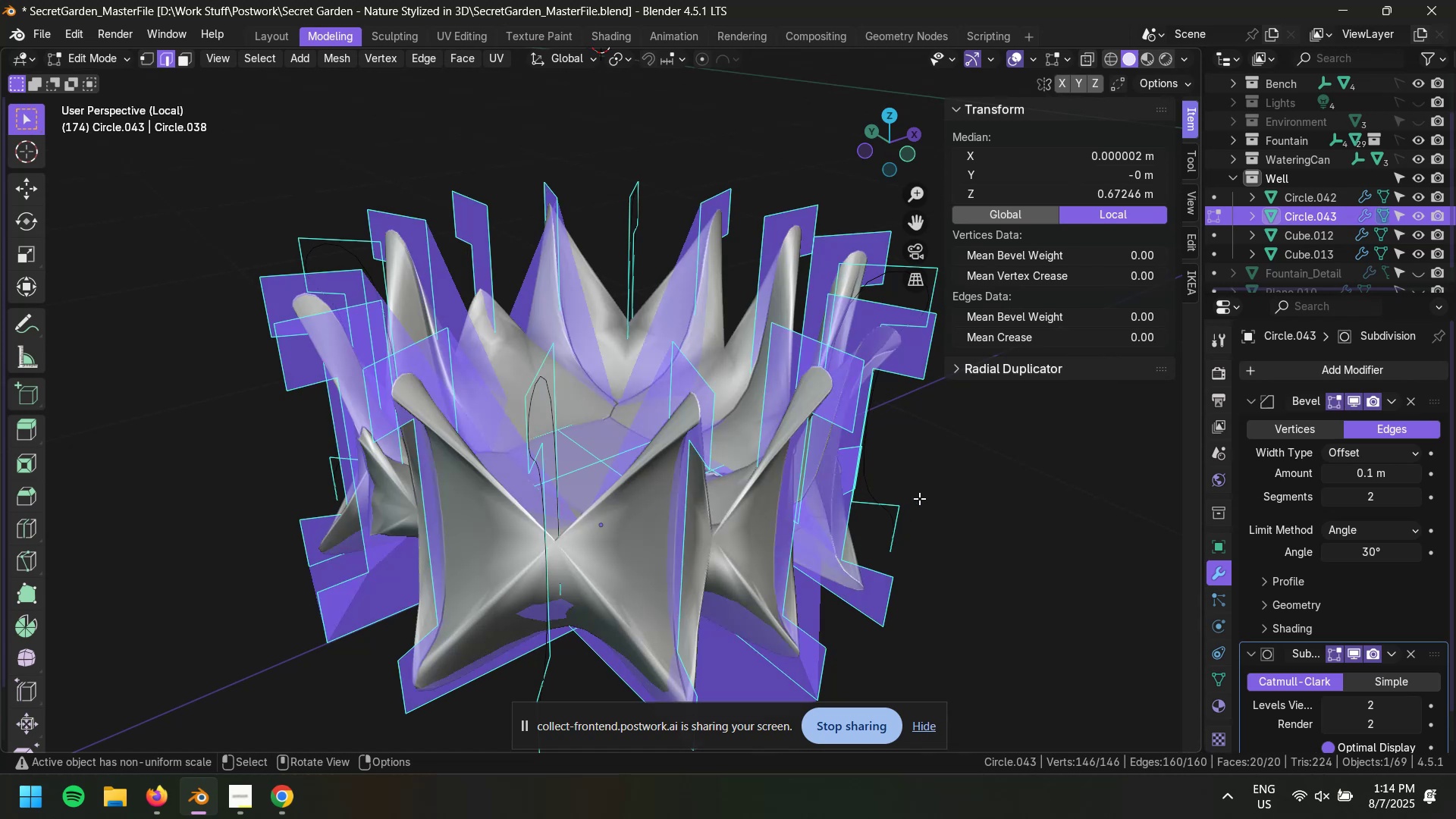 
left_click([972, 558])
 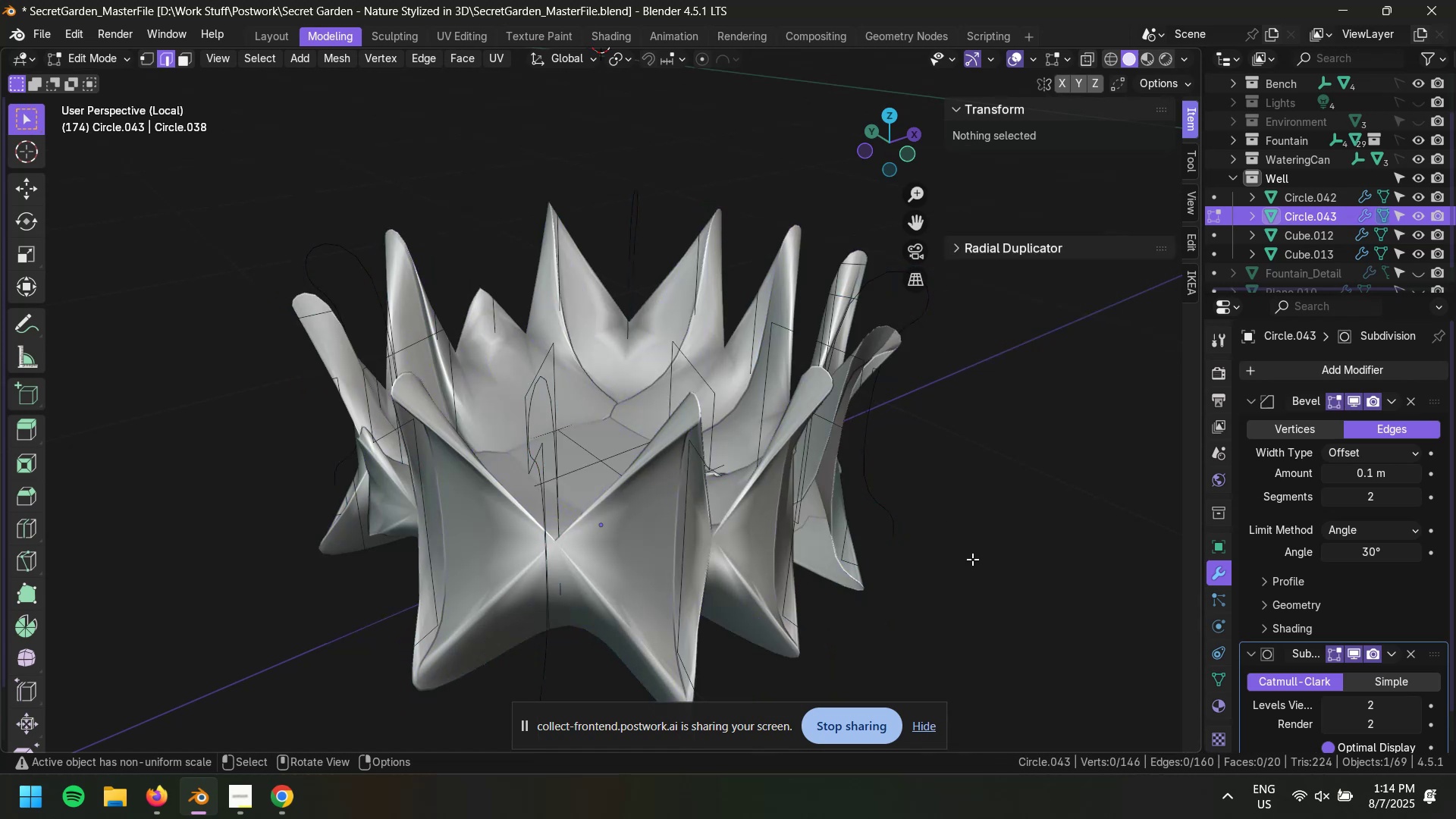 
key(Control+Z)
 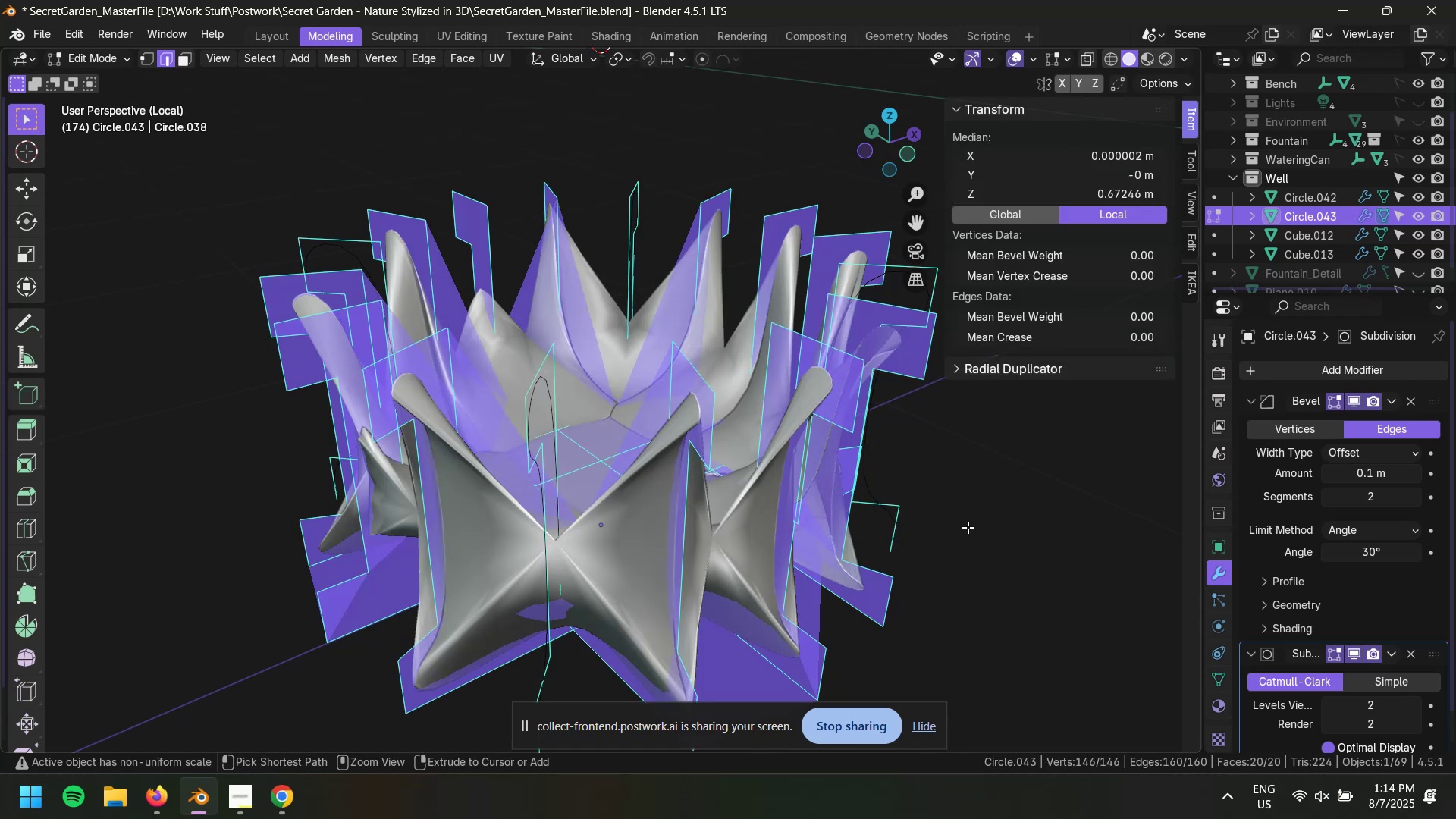 
key(Control+Z)
 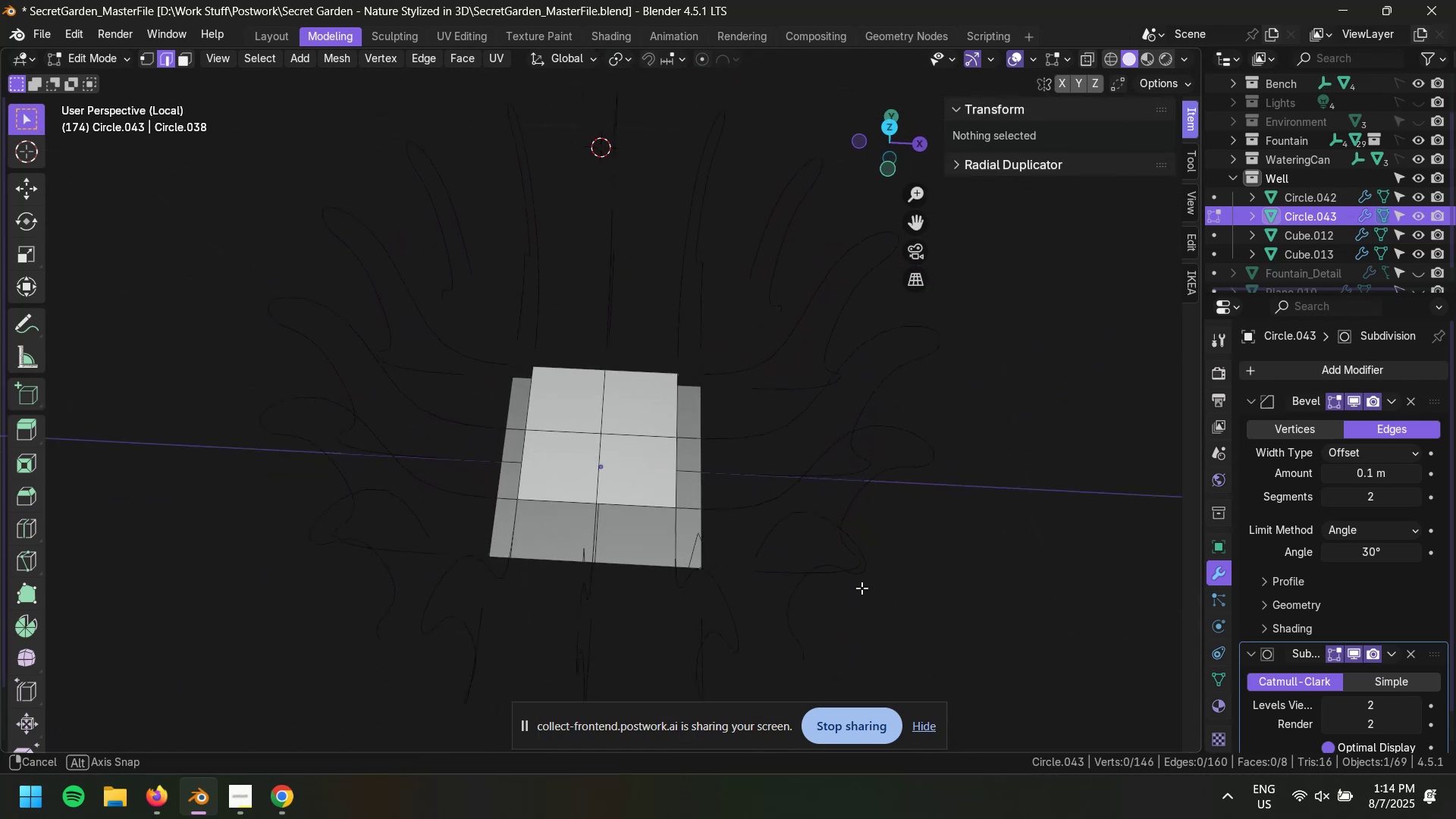 
type(a1)
 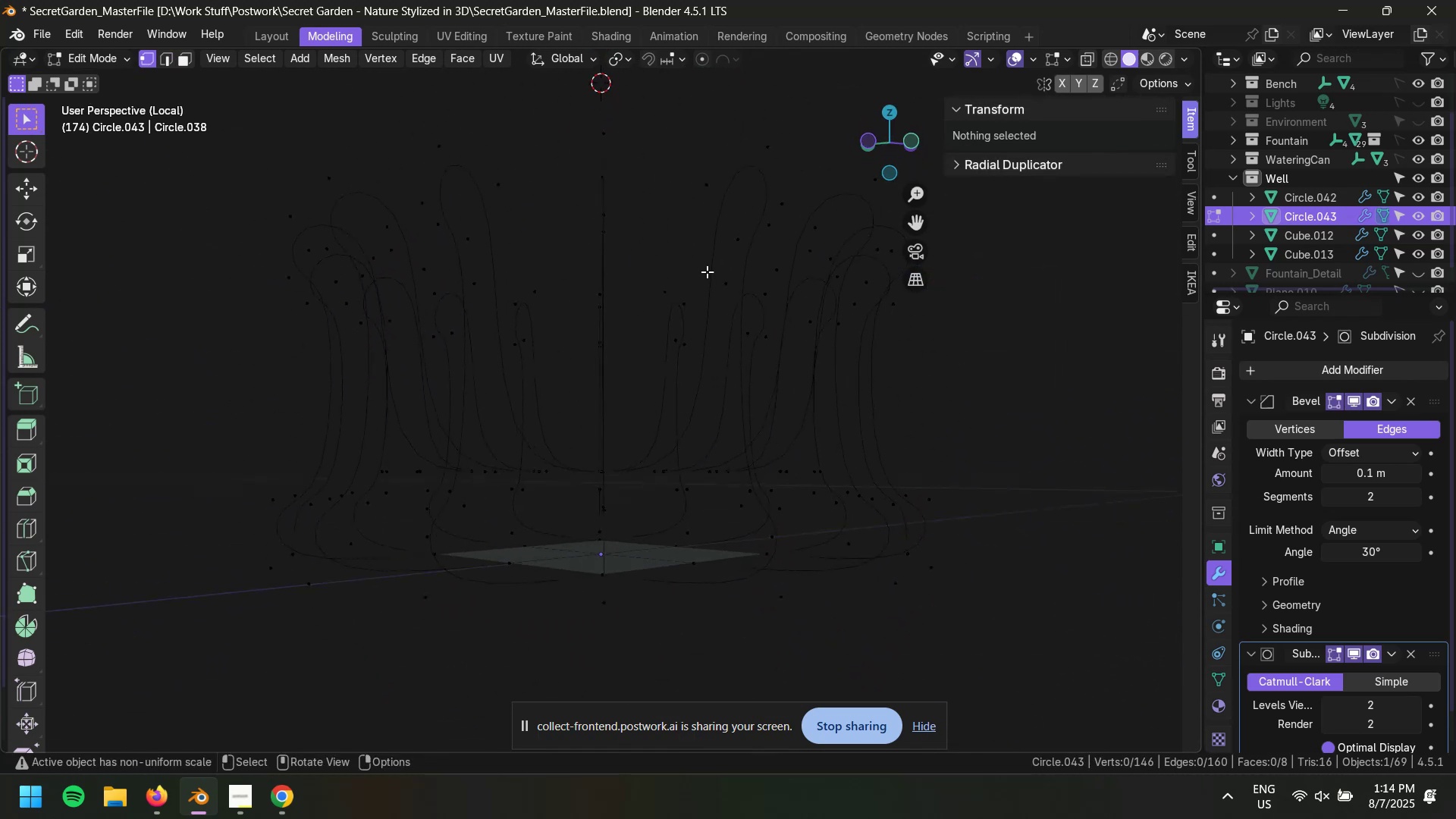 
wait(5.53)
 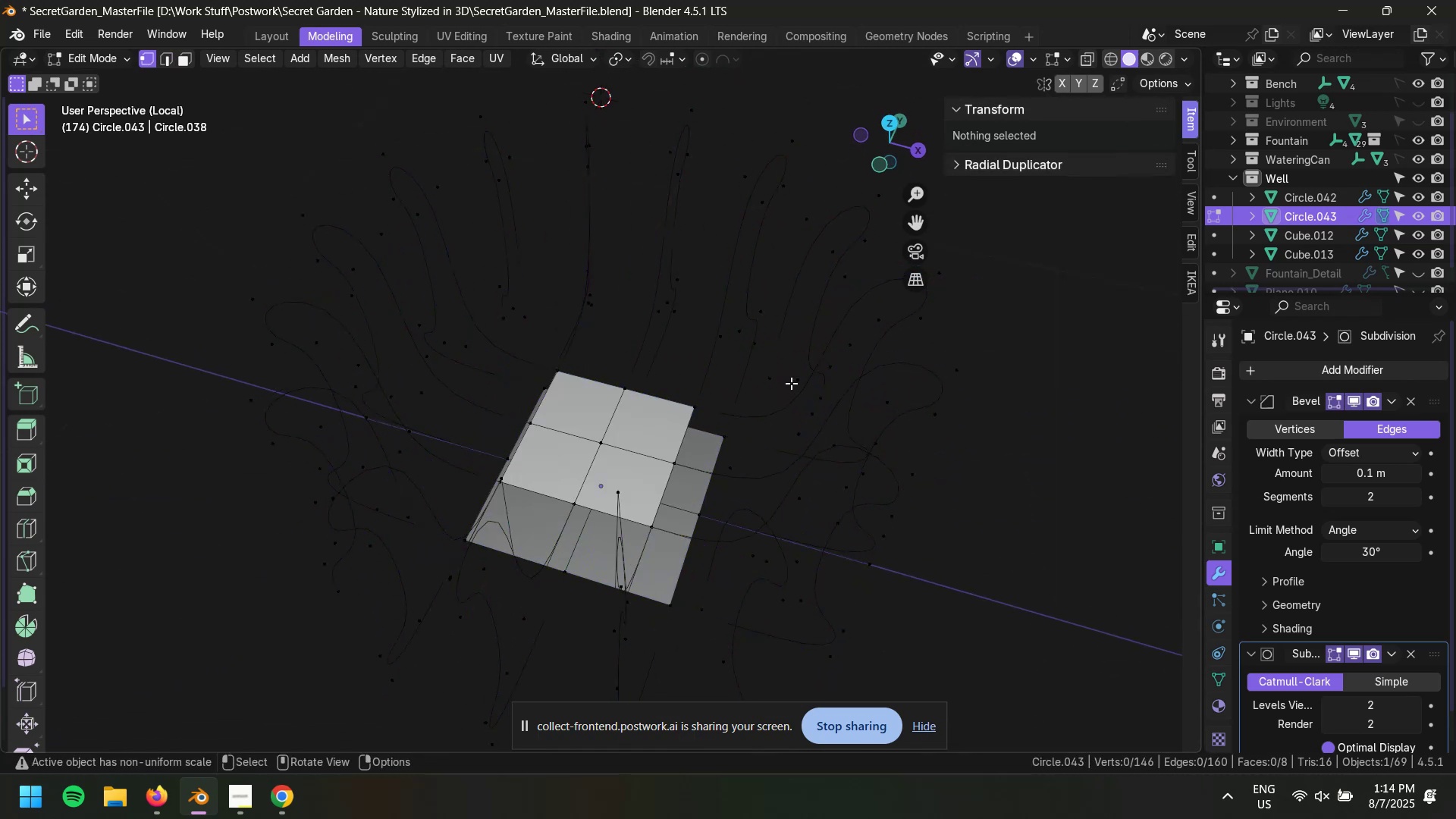 
left_click([894, 135])
 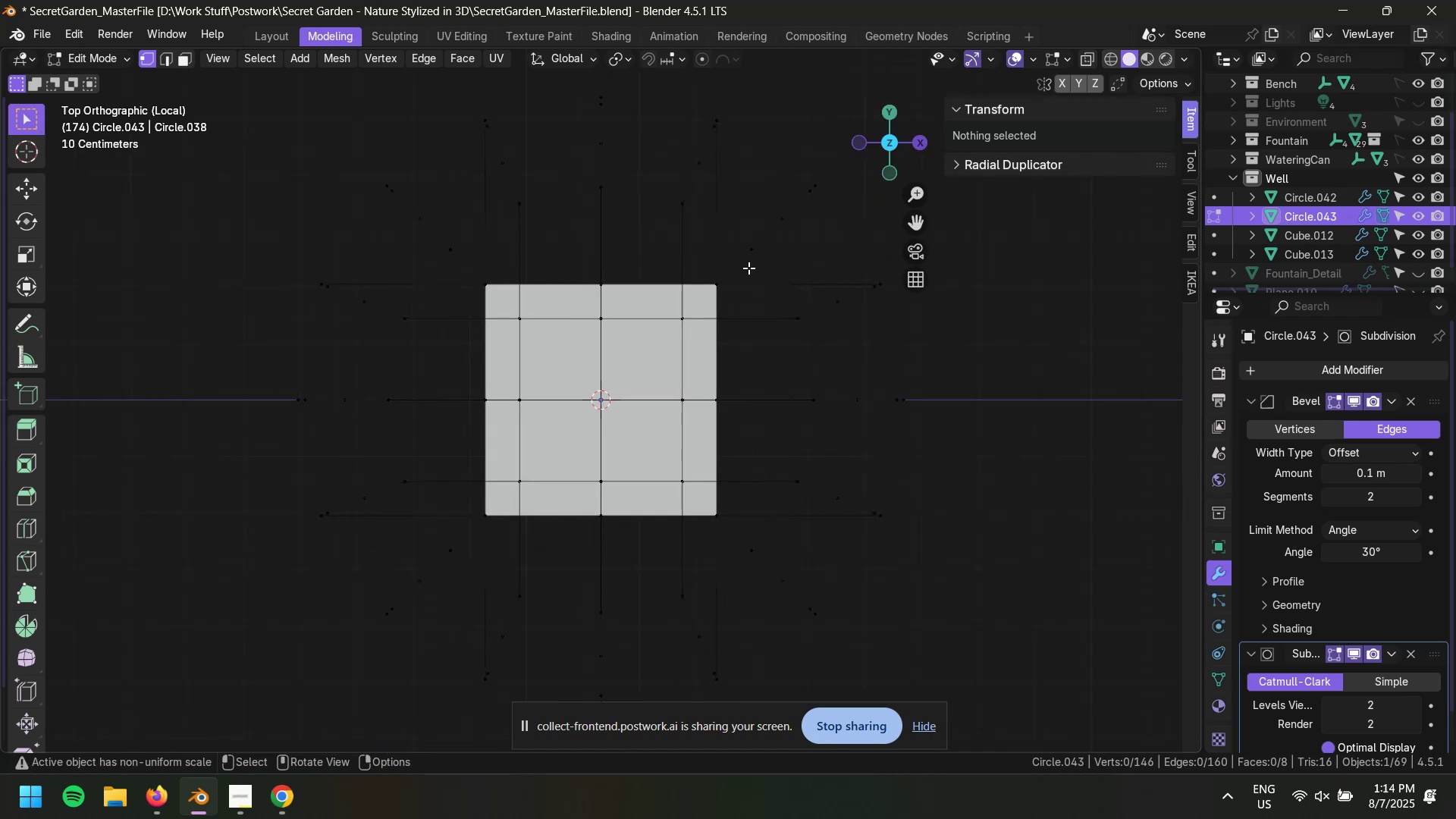 
scroll: coordinate [726, 281], scroll_direction: down, amount: 2.0
 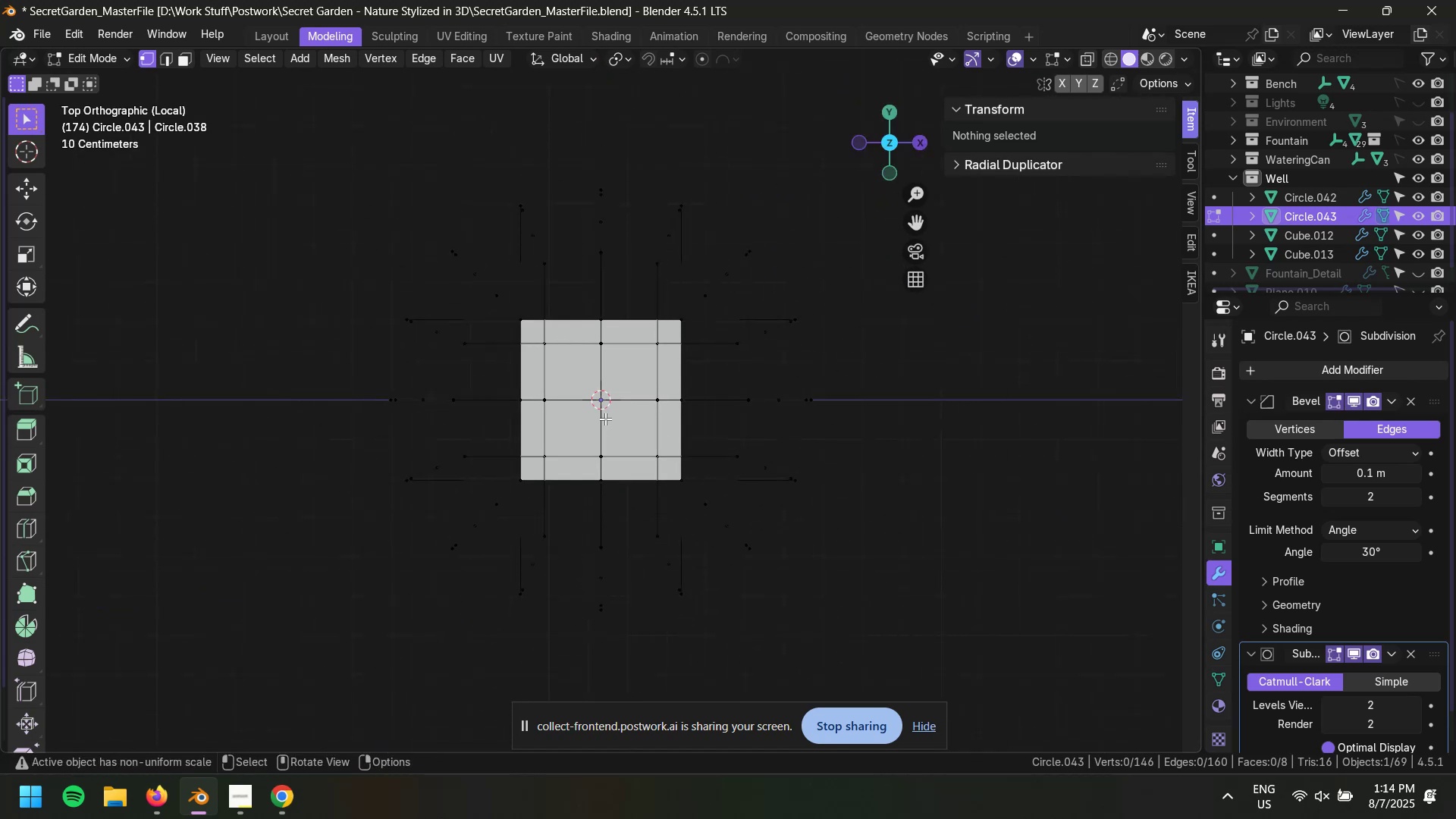 
scroll: coordinate [654, 478], scroll_direction: up, amount: 4.0
 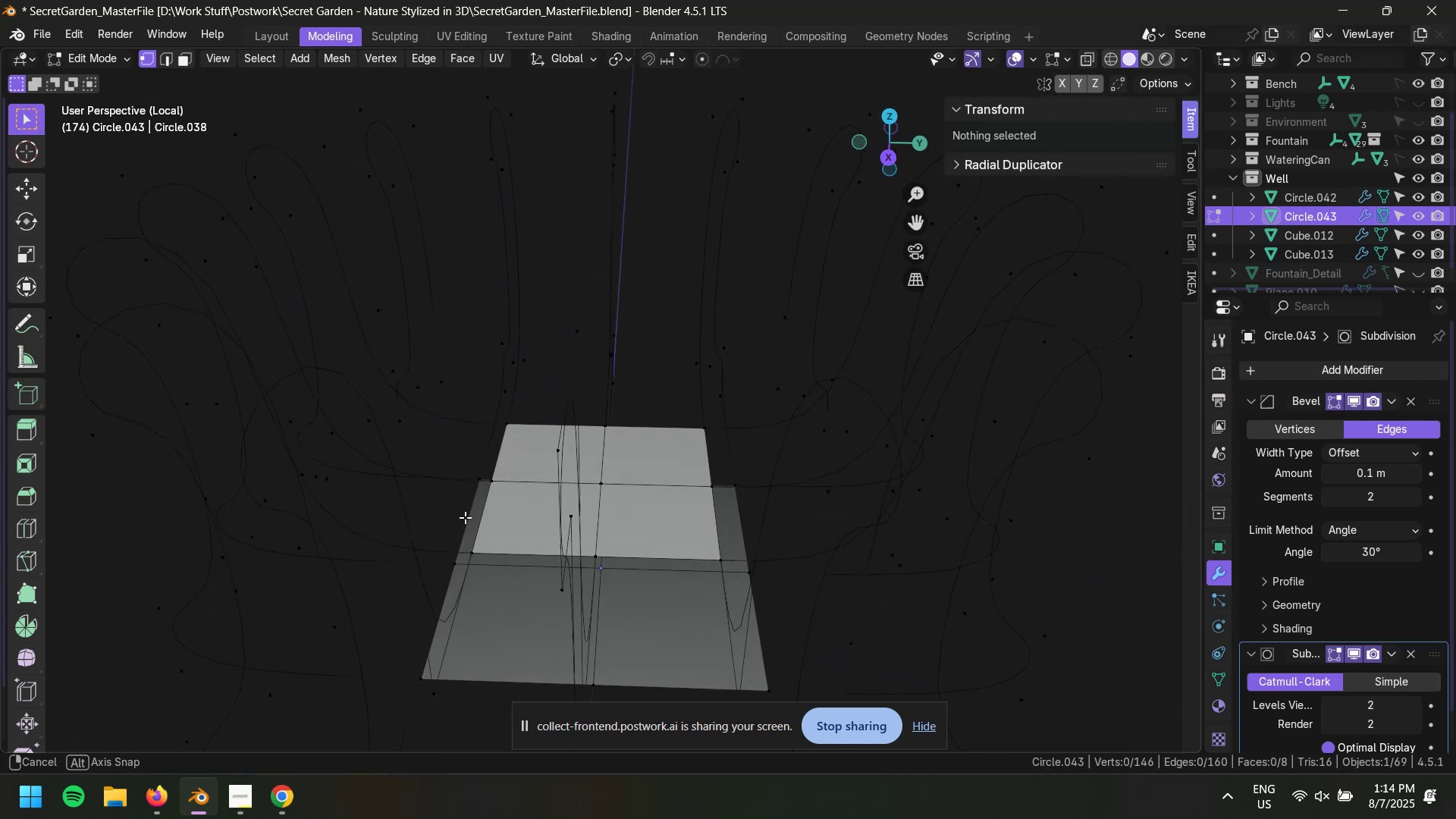 
wait(5.12)
 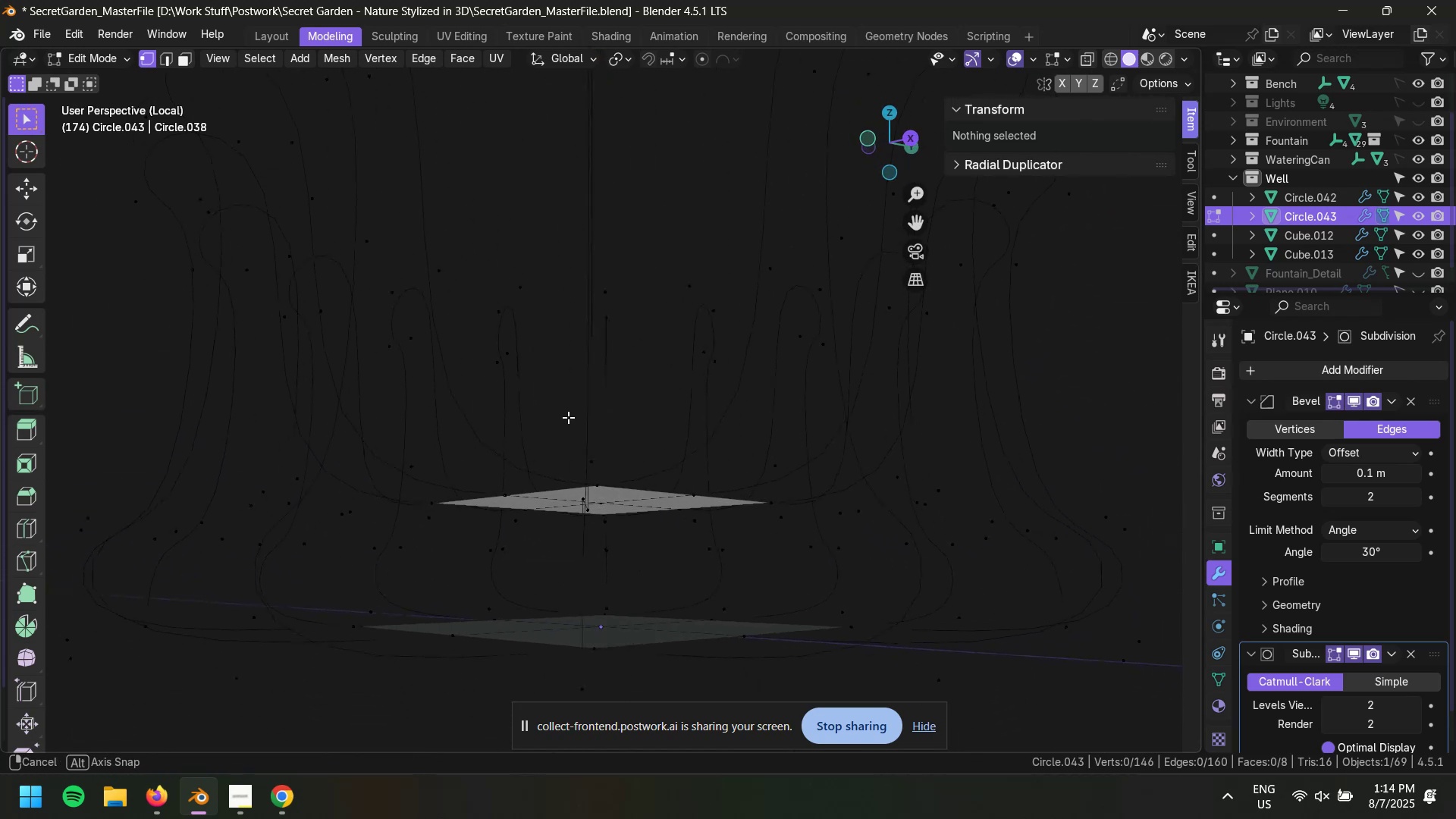 
left_click([581, 470])
 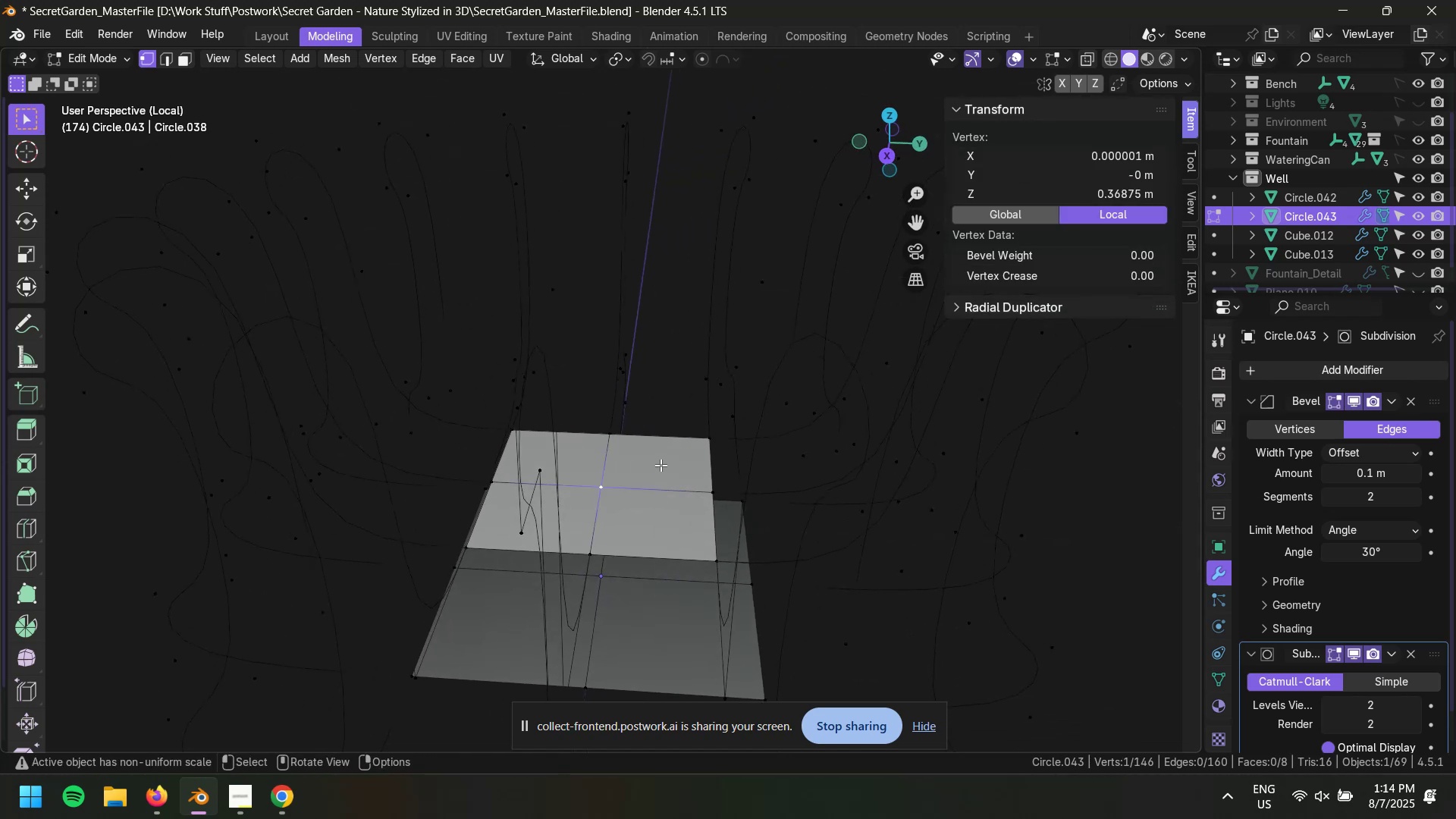 
left_click([672, 453])
 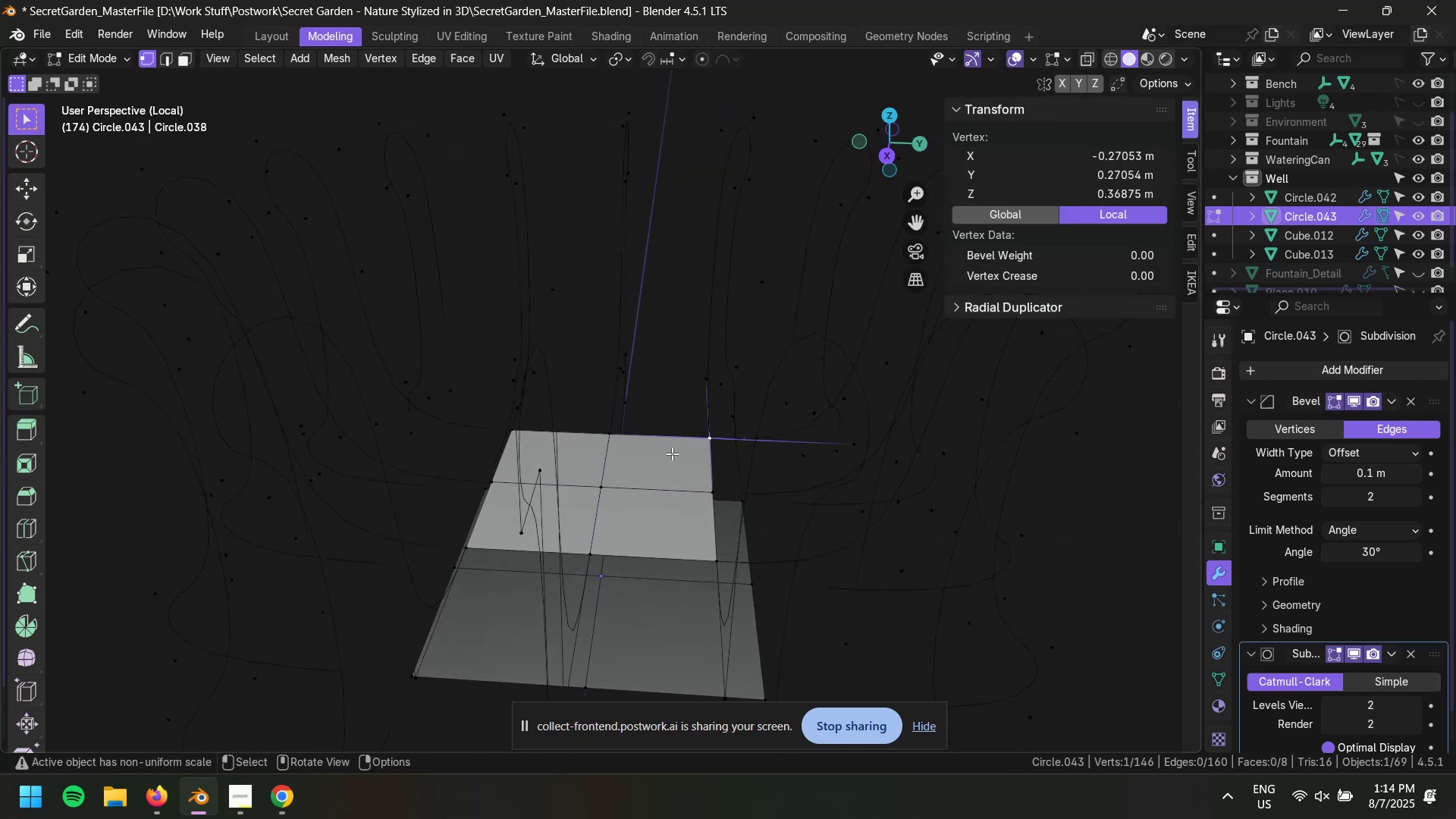 
key(3)
 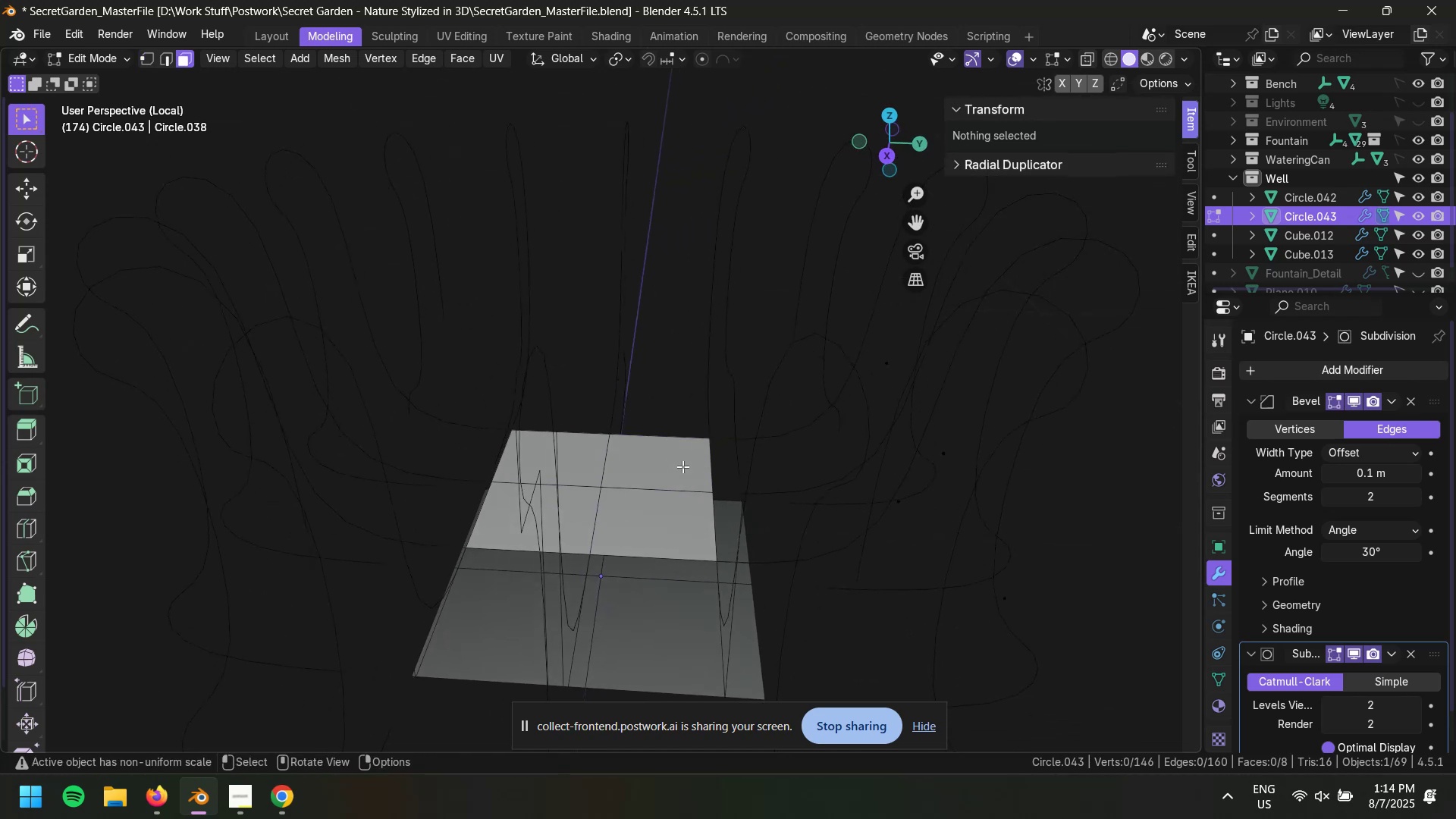 
left_click([683, 466])
 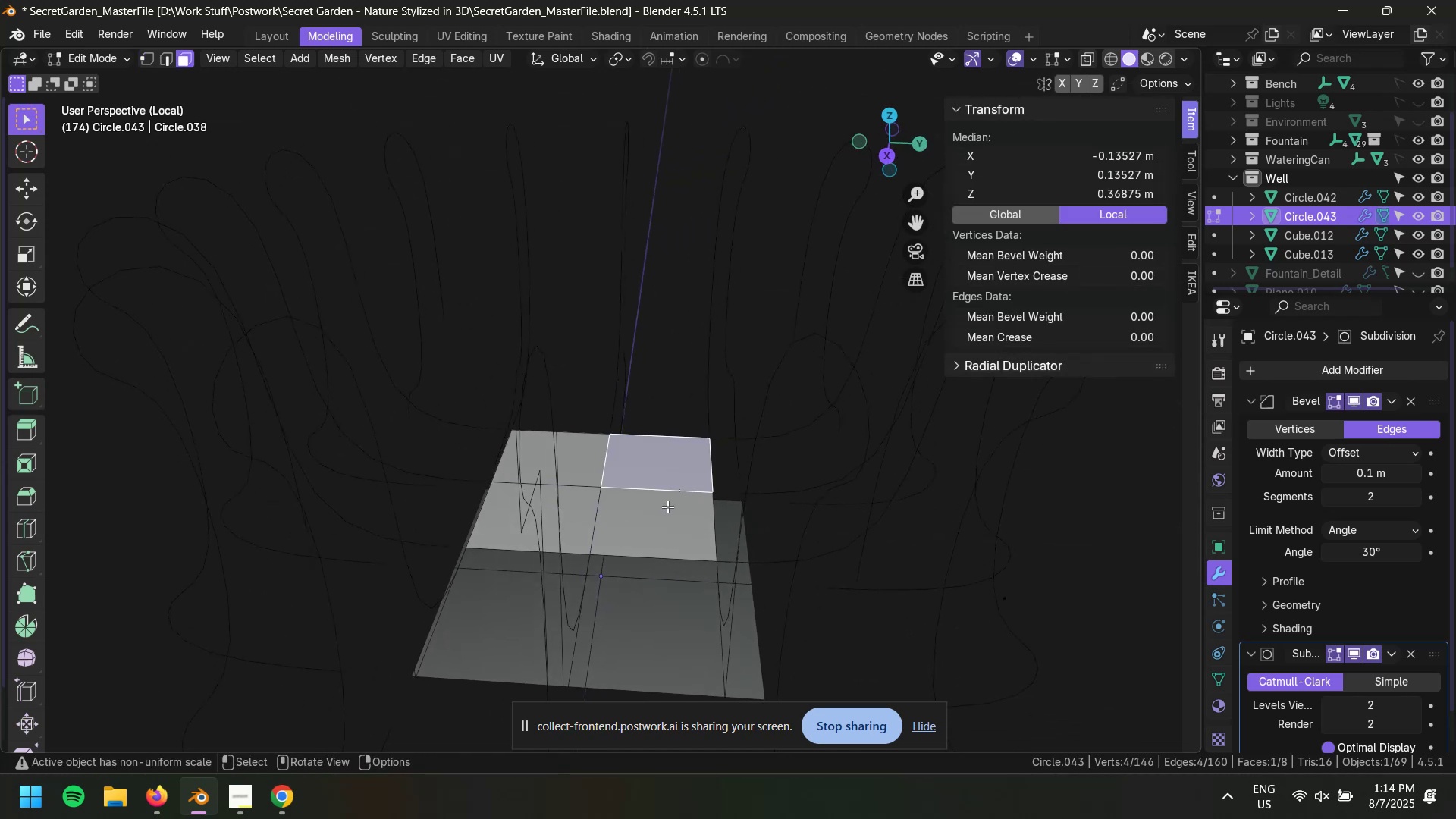 
hold_key(key=ShiftLeft, duration=1.2)
triple_click([577, 511])
 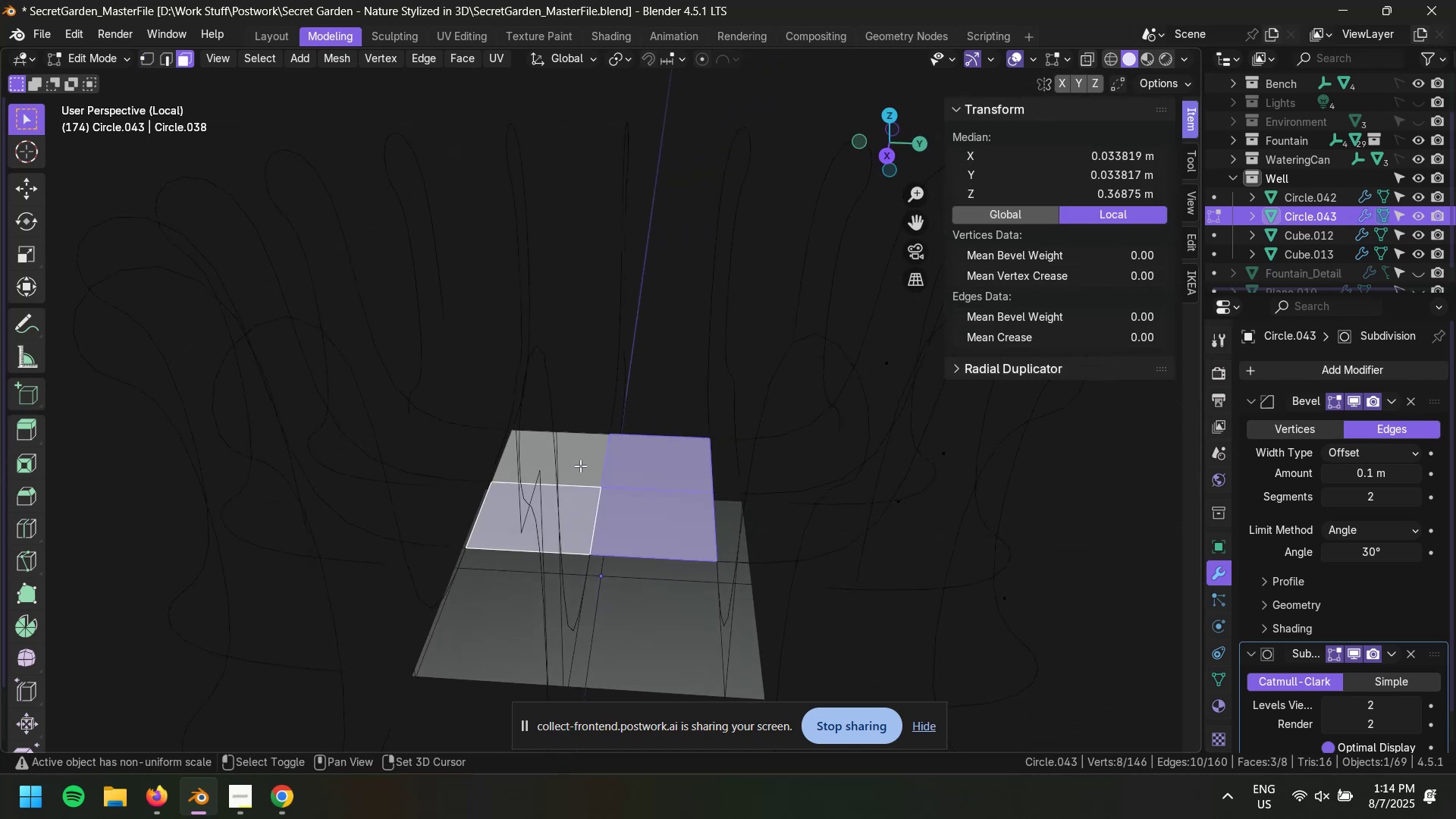 
triple_click([575, 466])
 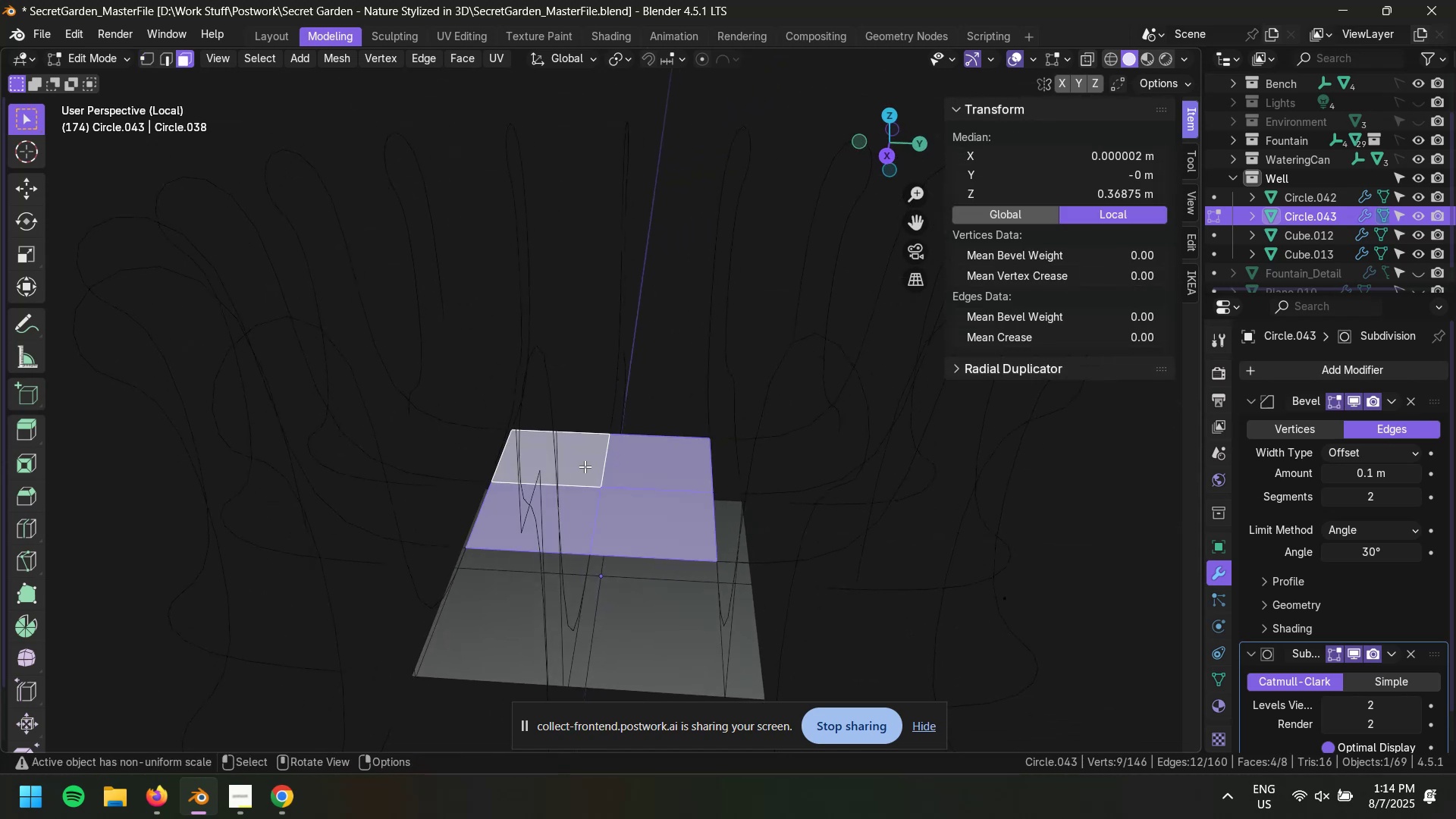 
type(xf)
 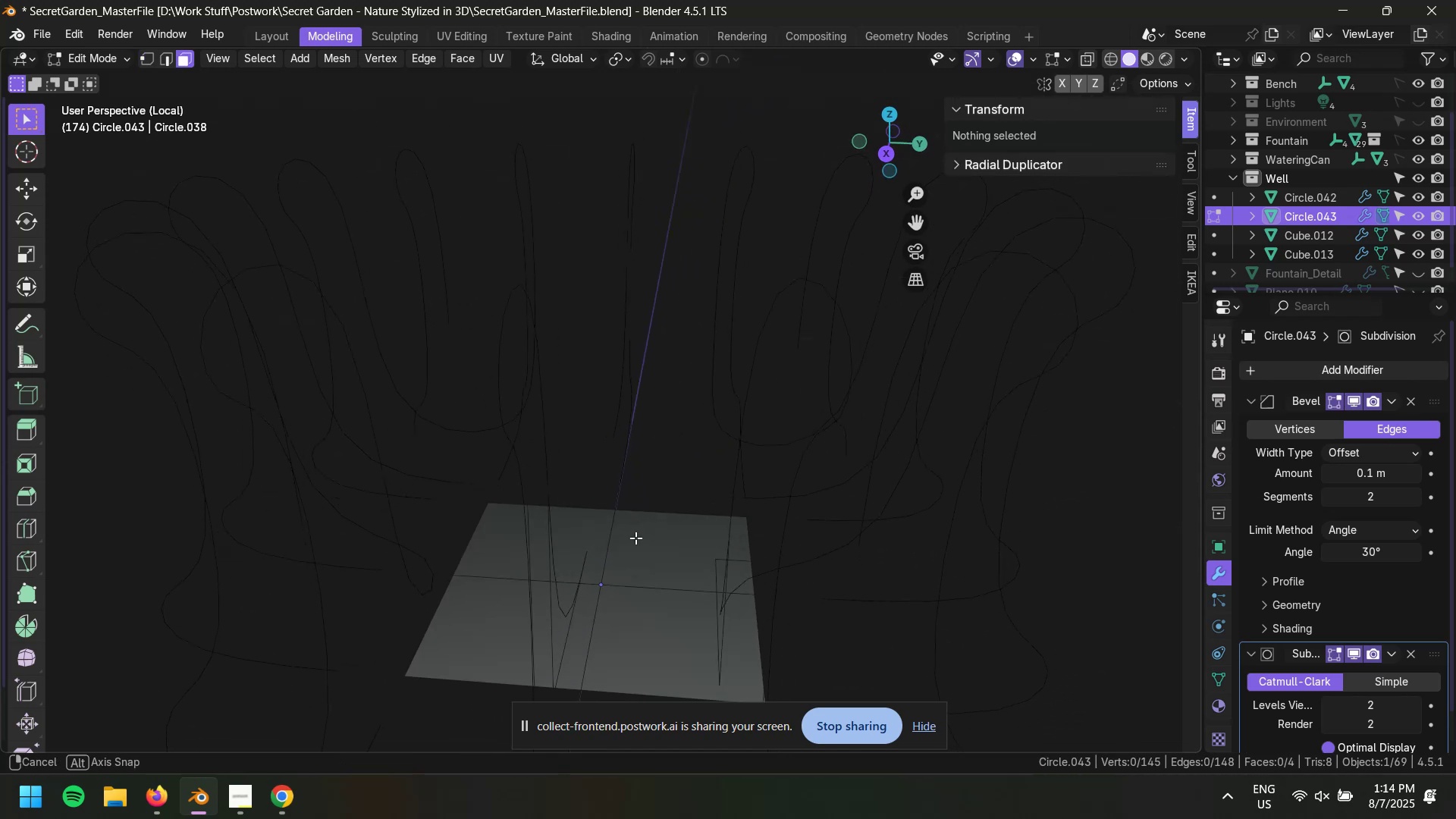 
left_click([643, 557])
 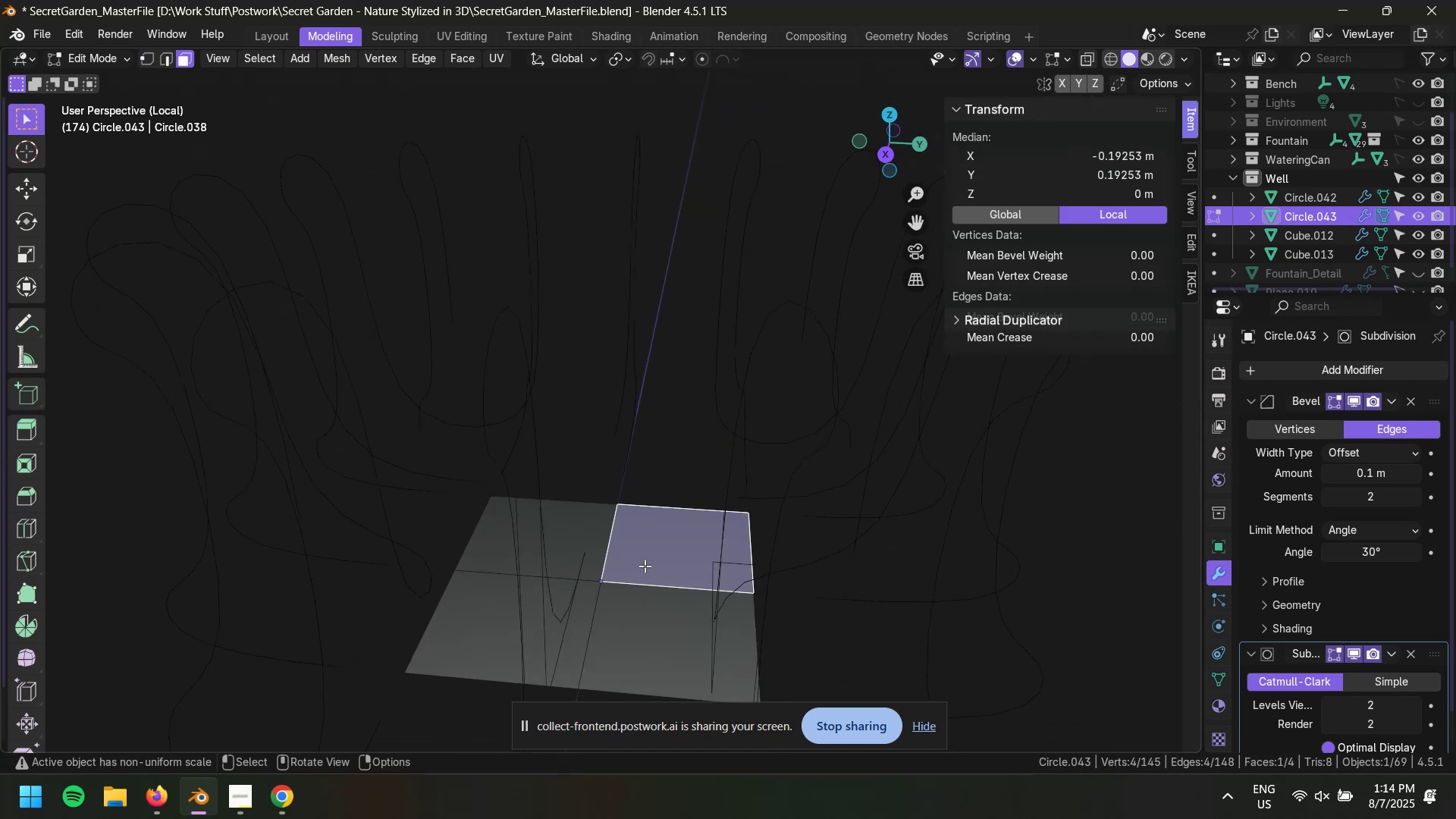 
hold_key(key=ShiftLeft, duration=1.17)
triple_click([587, 531])
 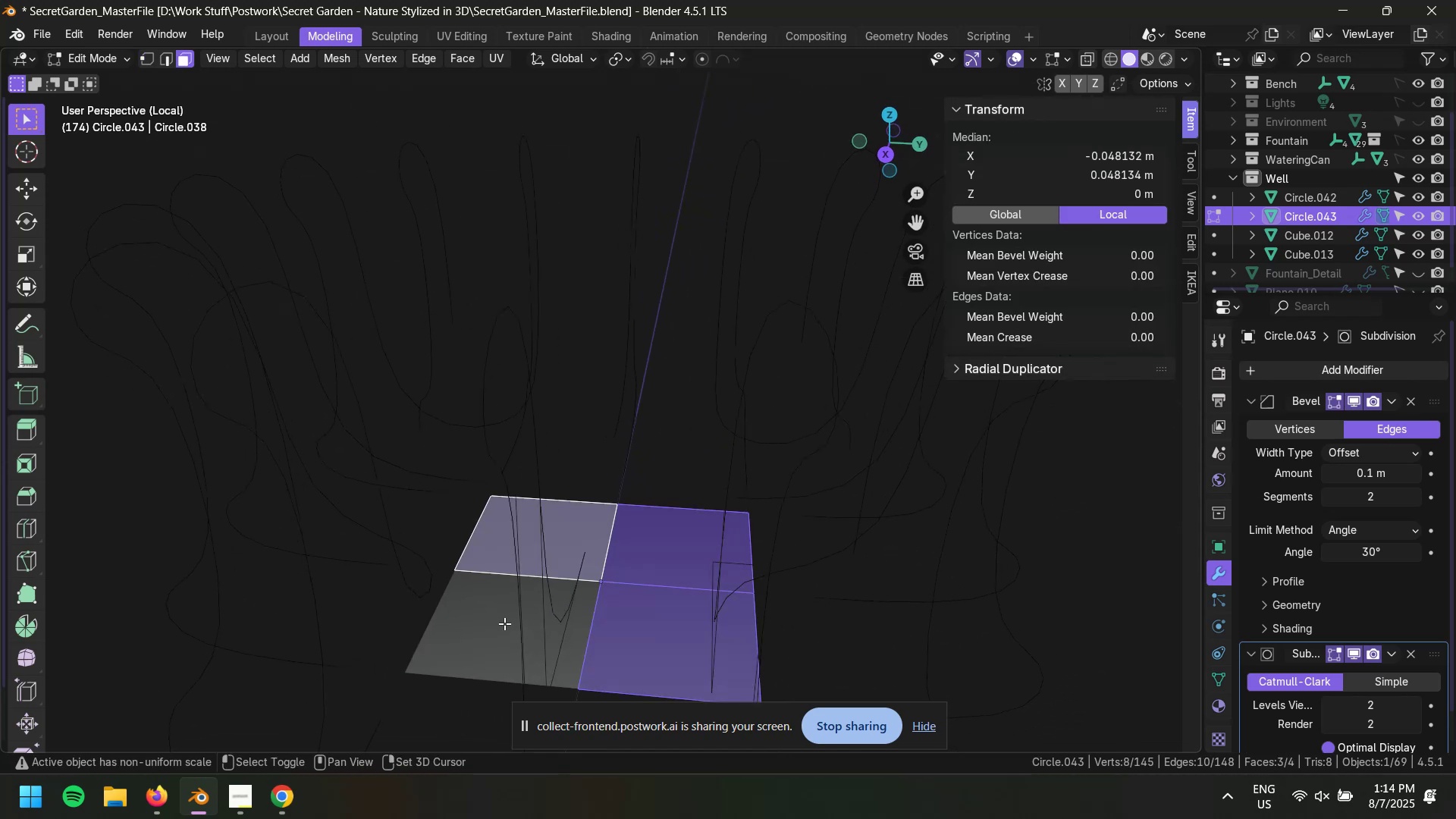 
triple_click([502, 623])
 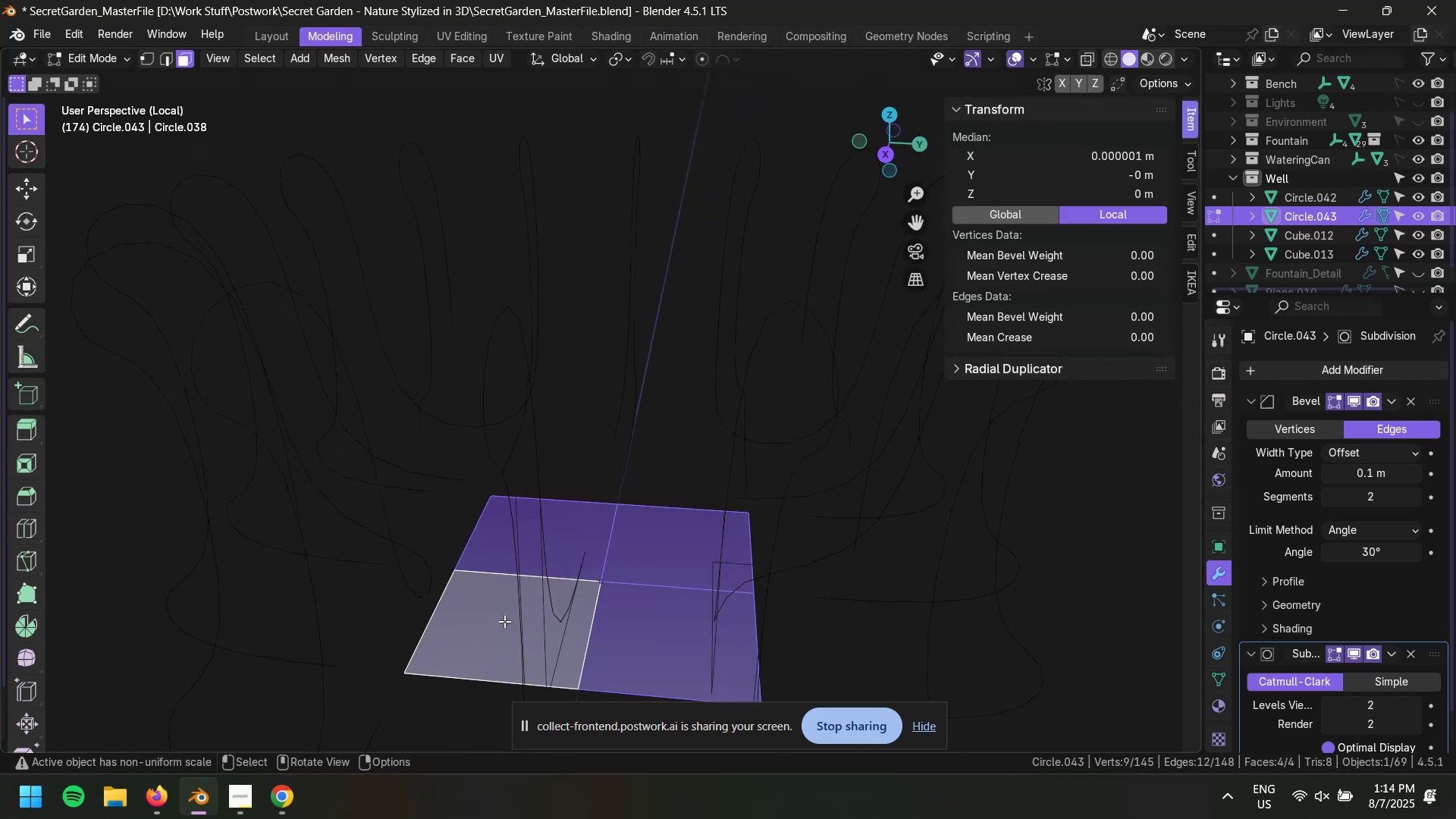 
type(xf)
 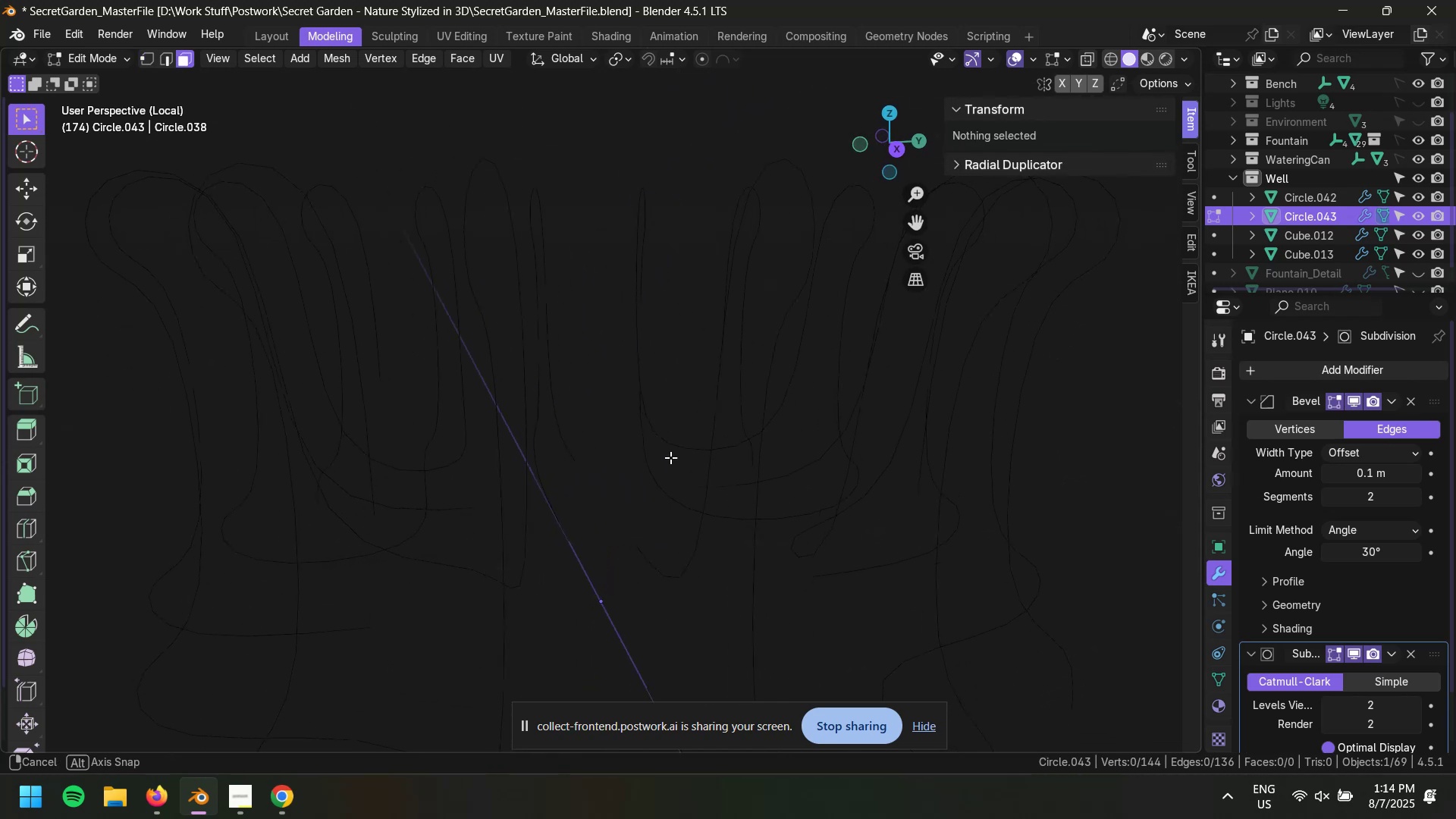 
key(Control+Z)
 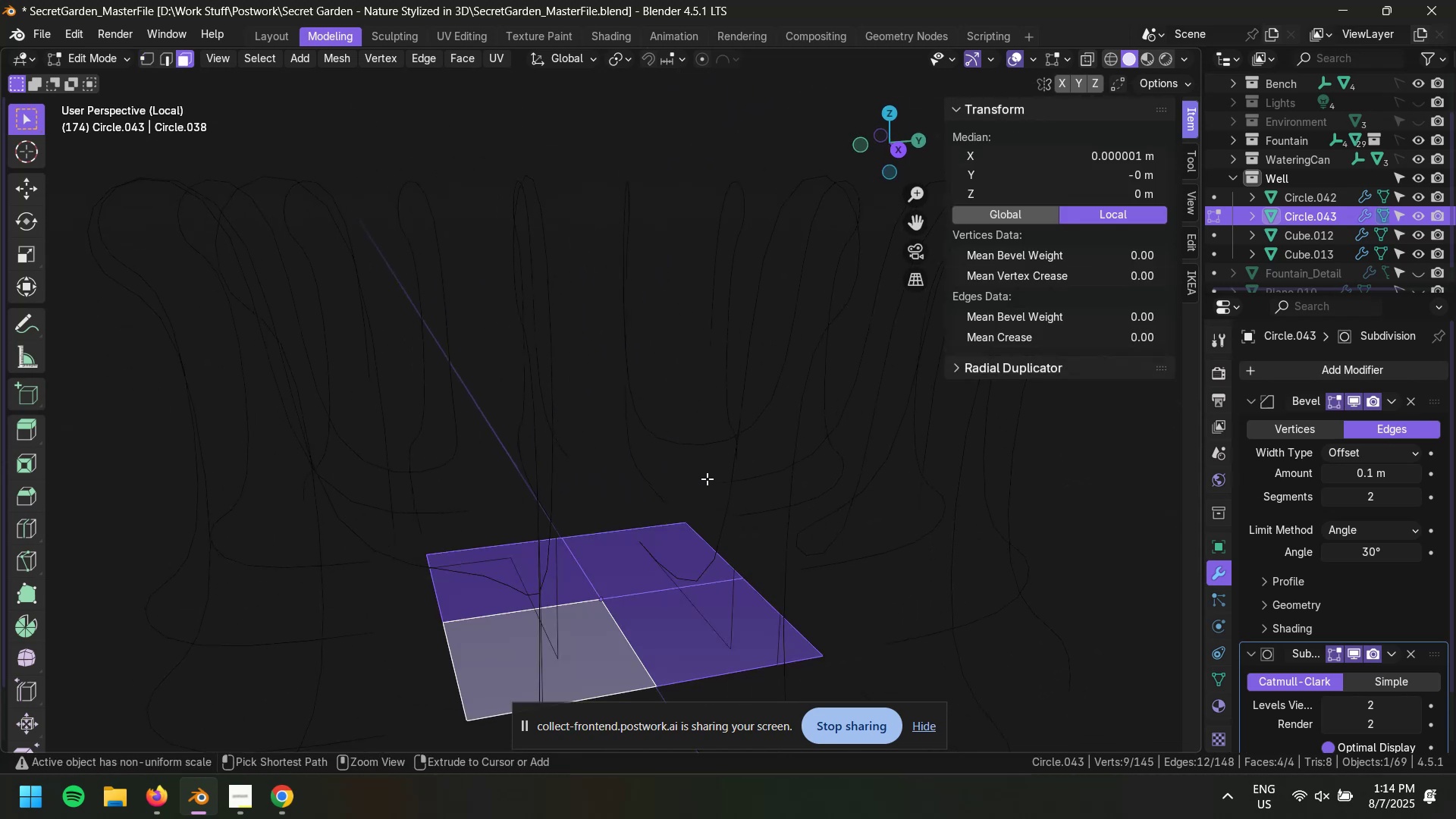 
key(Control+Z)
 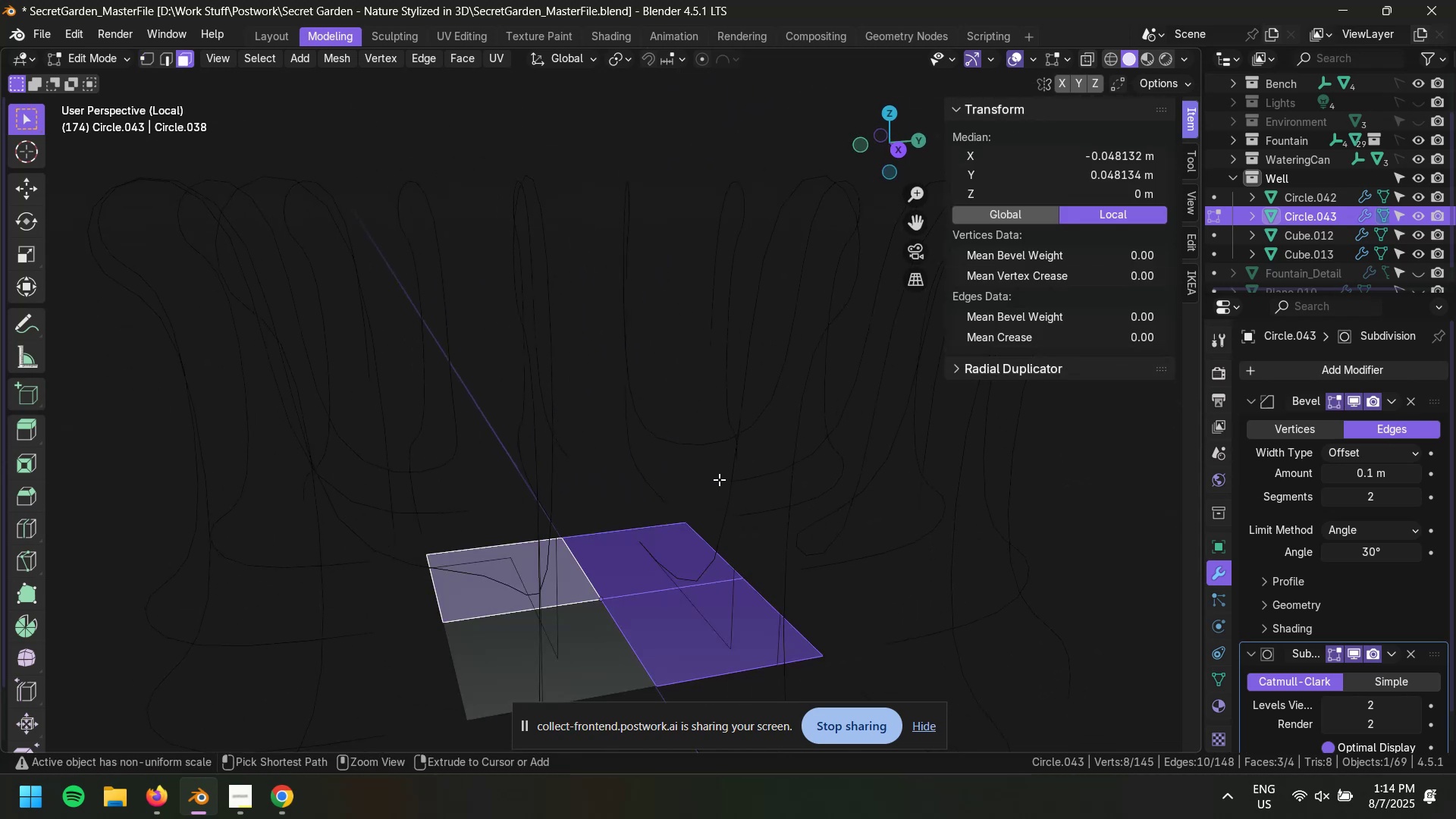 
key(Control+Z)
 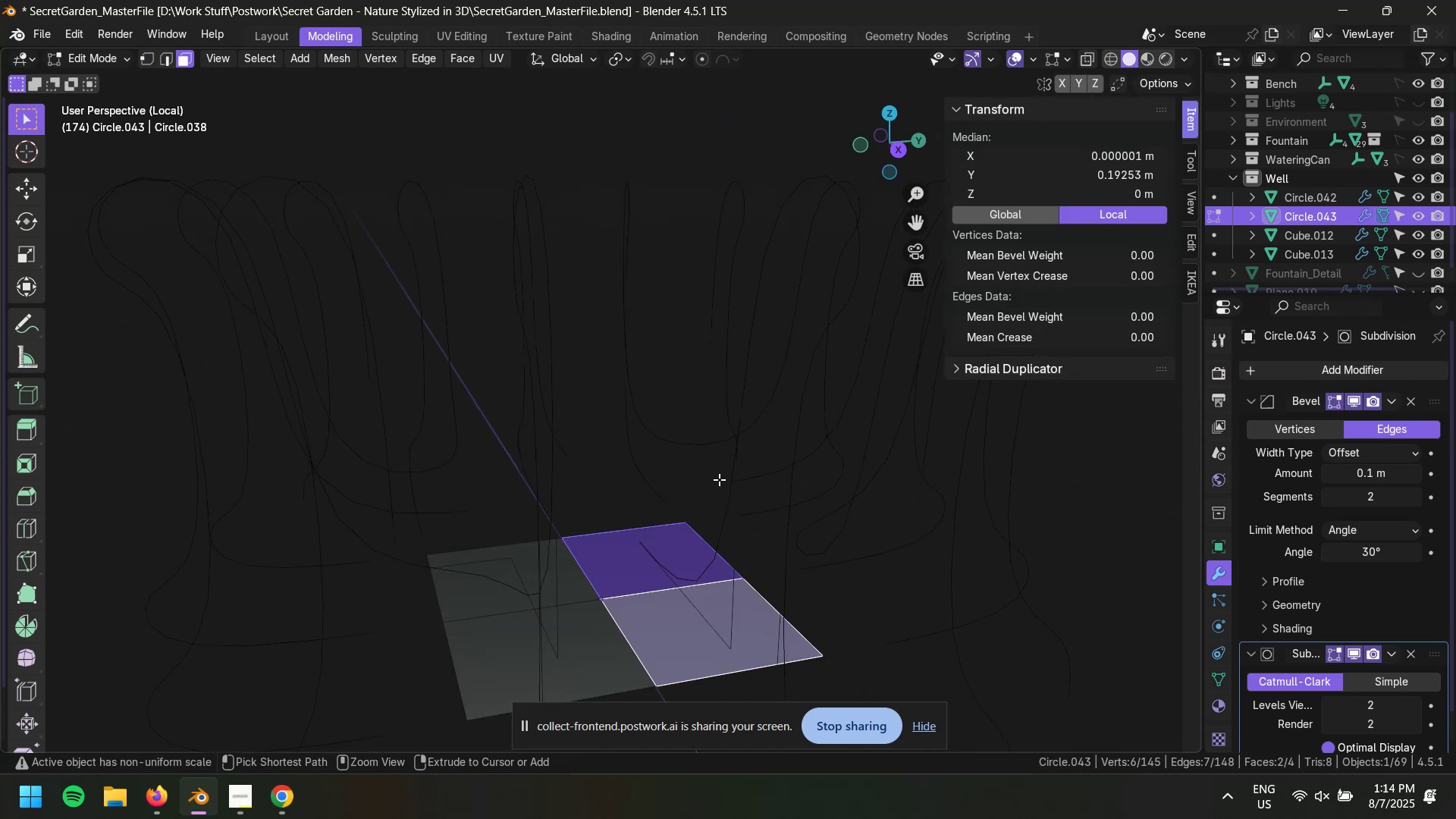 
key(Control+Z)
 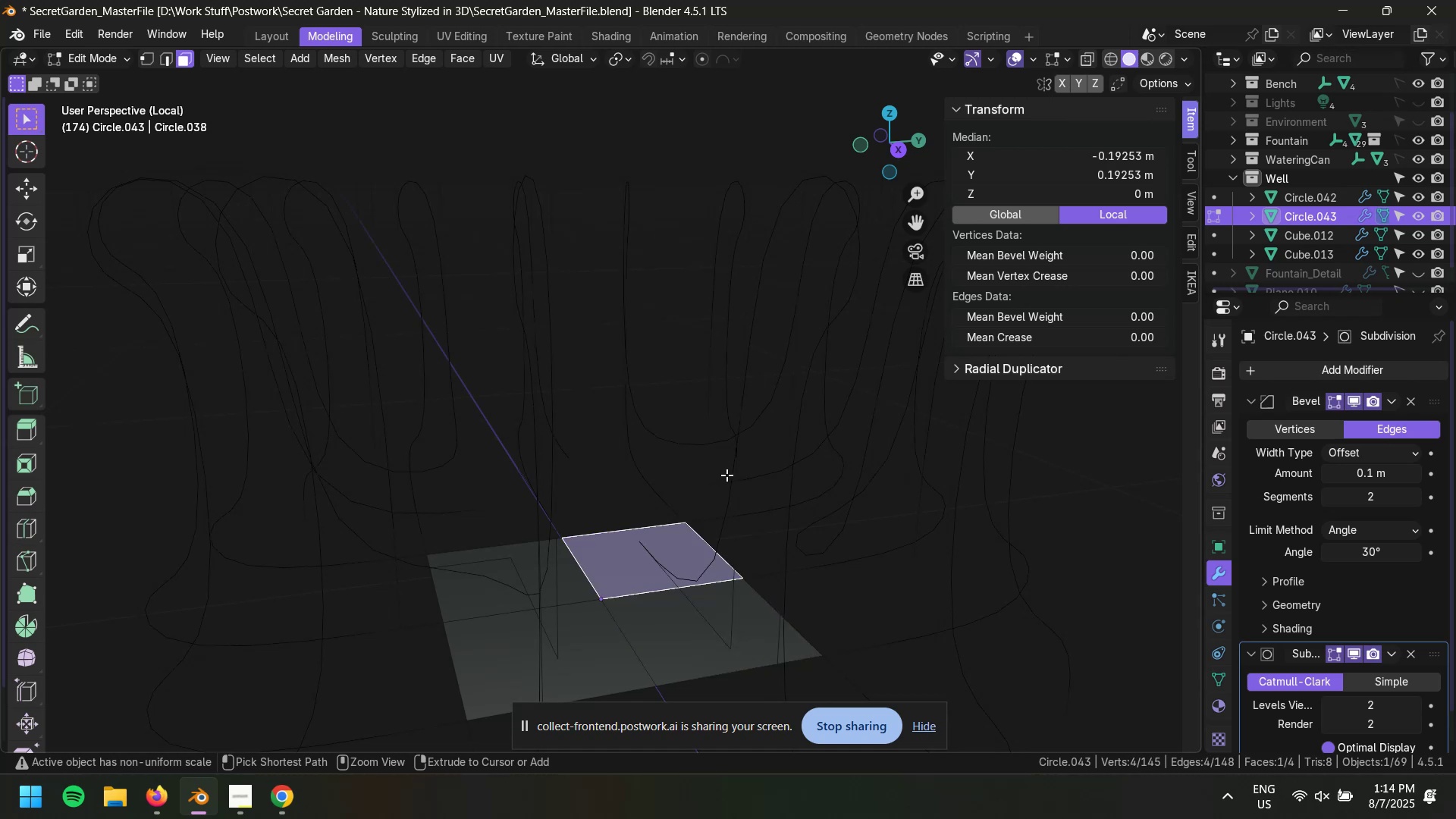 
key(Control+Z)
 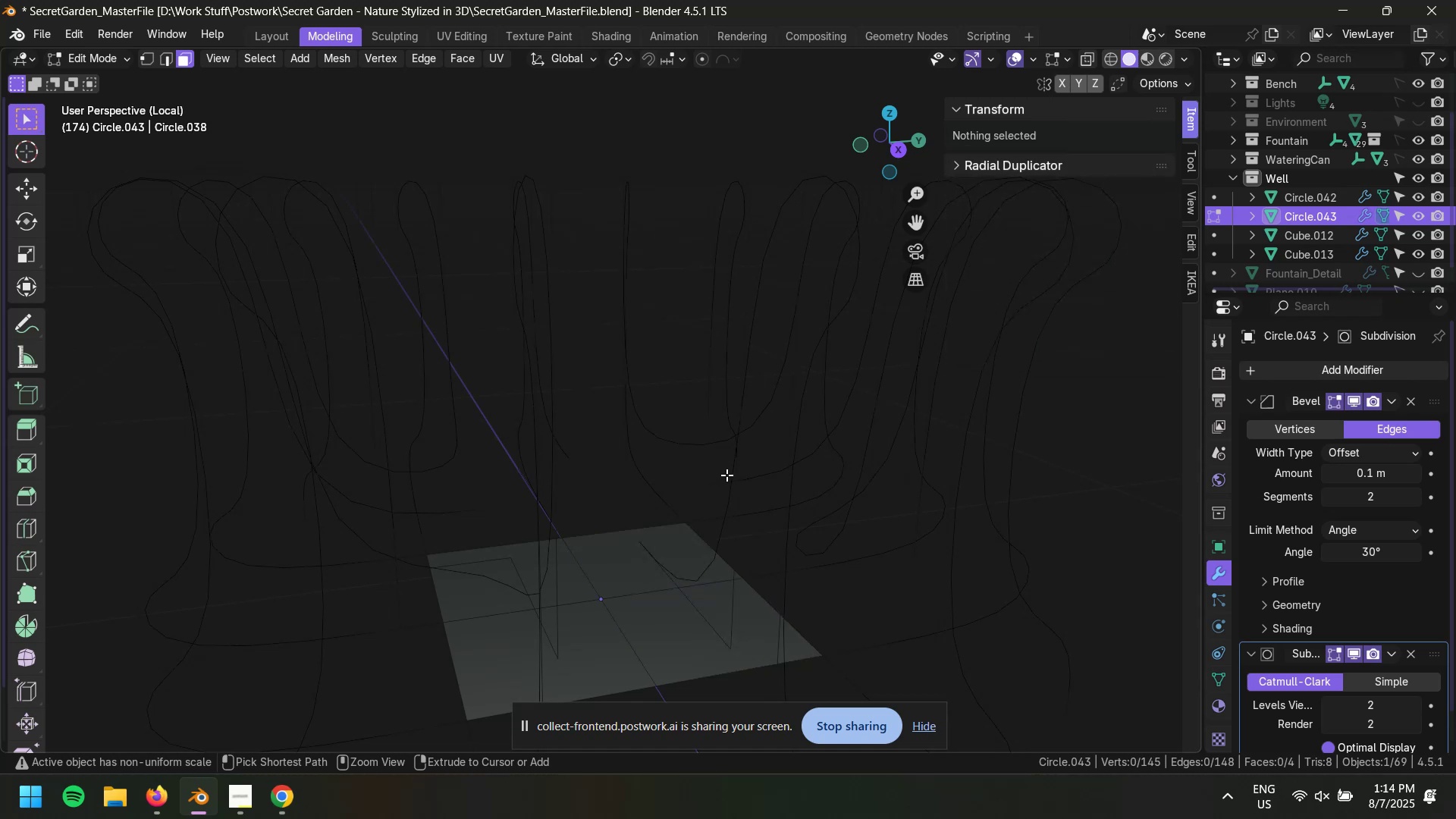 
key(Control+Z)
 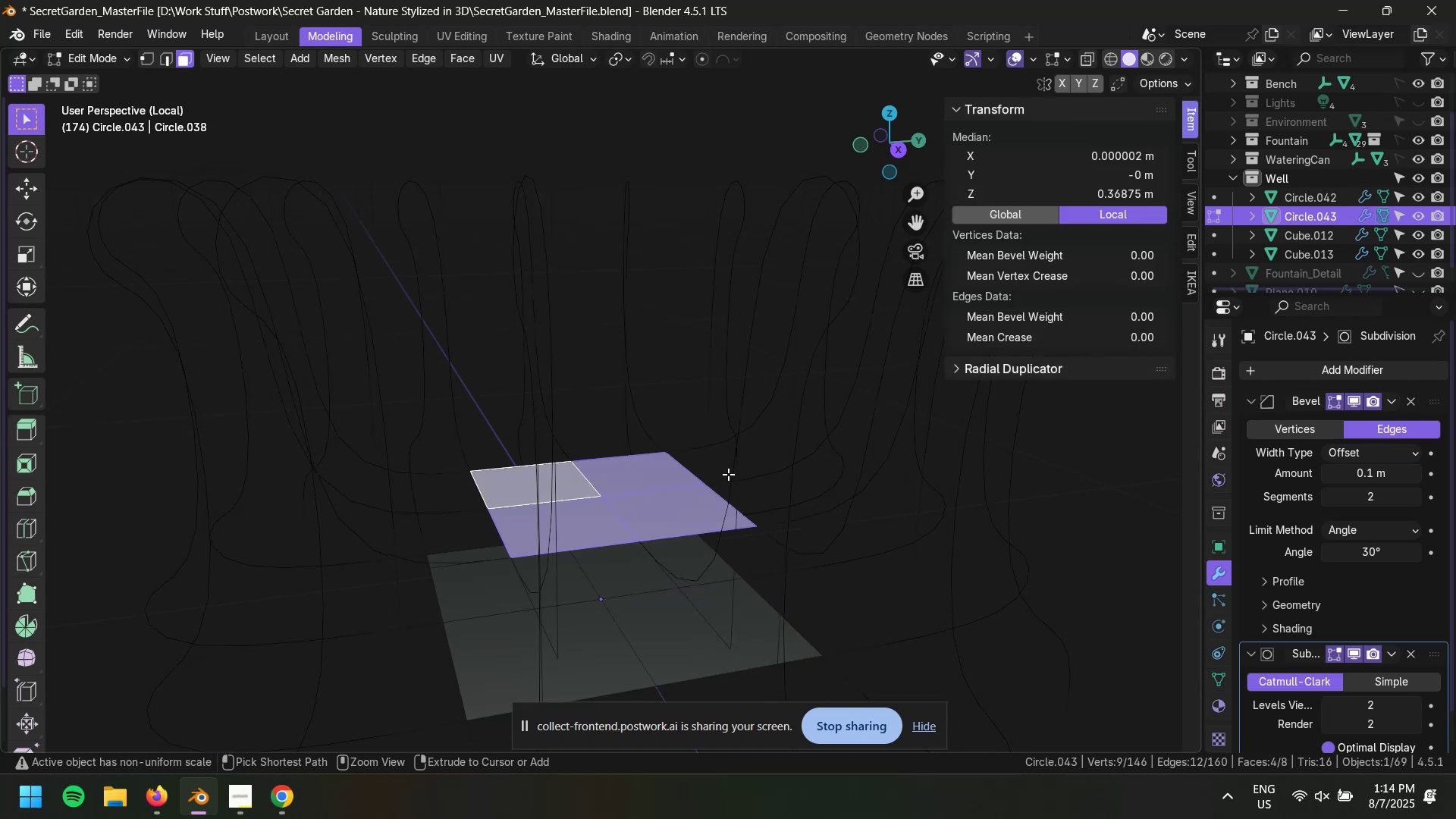 
key(Control+Z)
 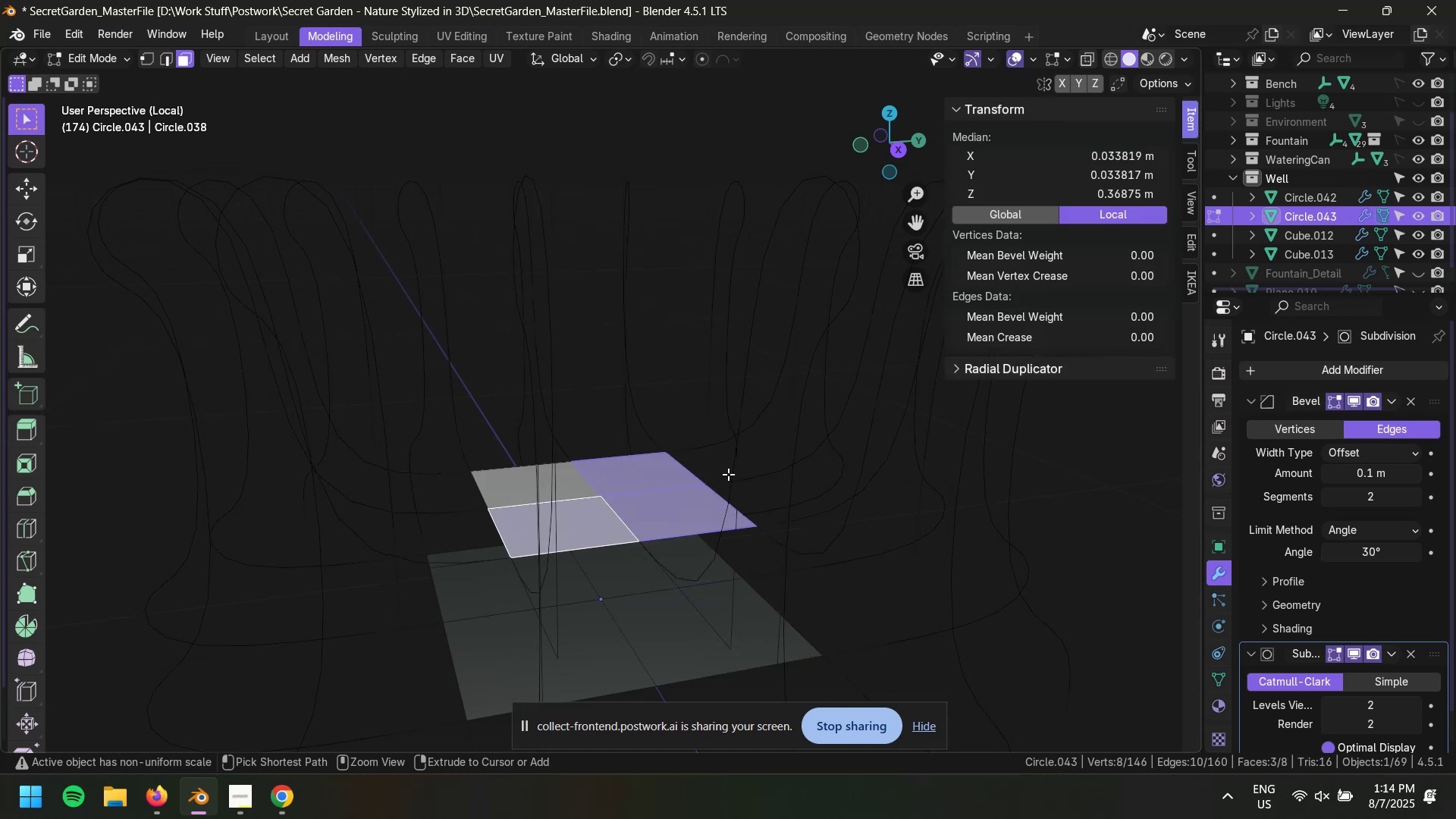 
key(Control+Shift+Z)
 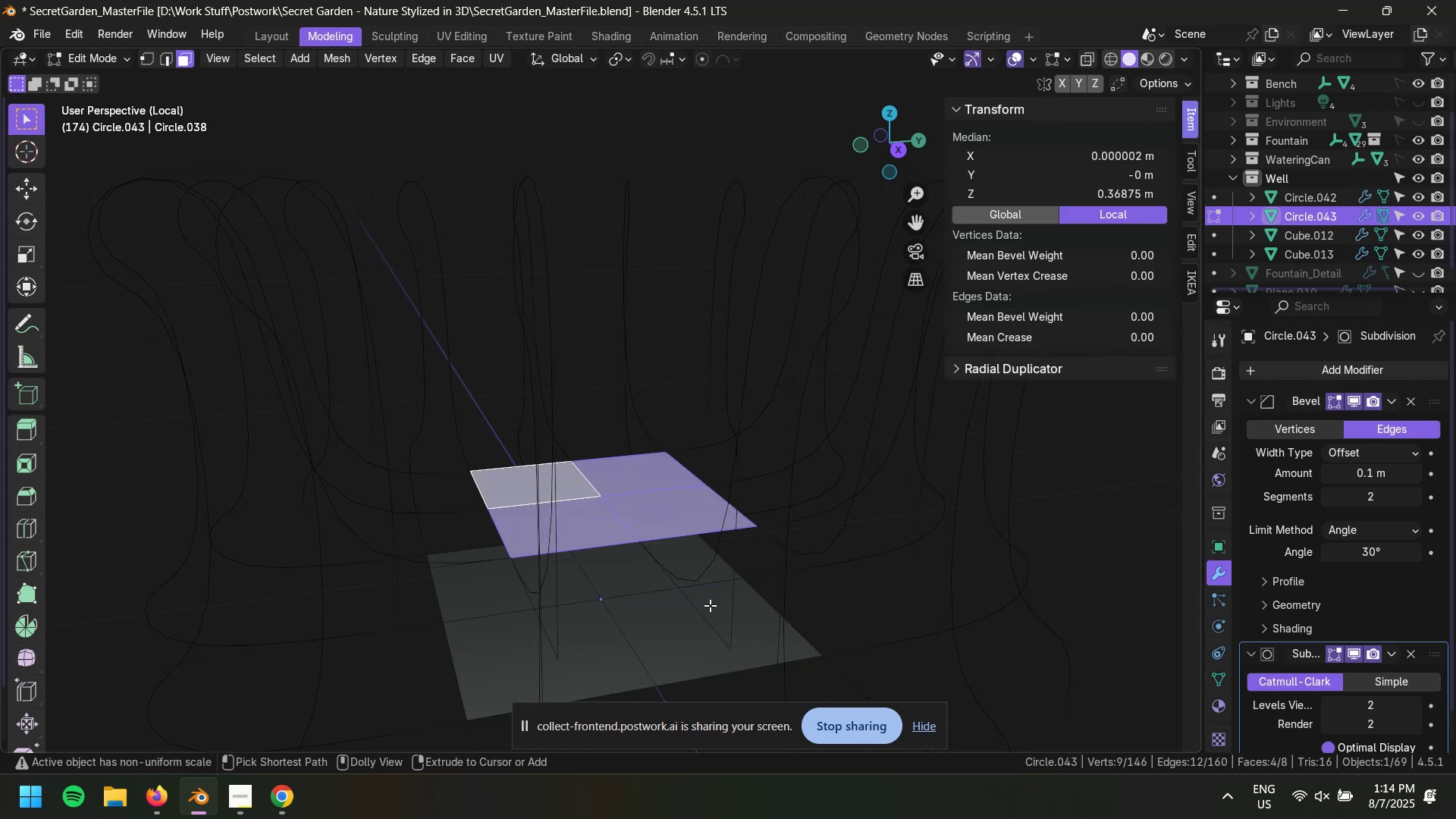 
hold_key(key=ShiftLeft, duration=1.5)
left_click([670, 620])
 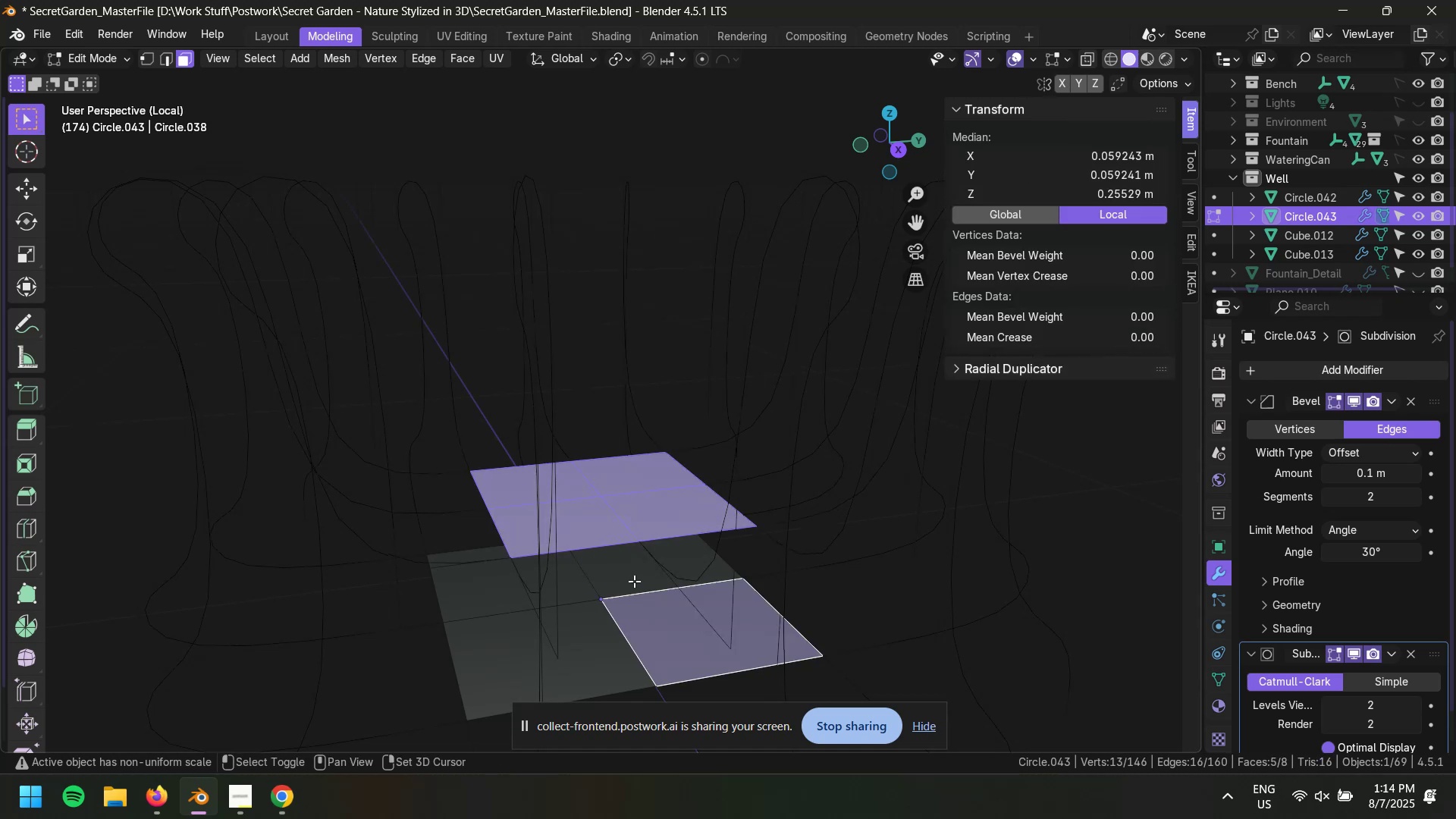 
double_click([633, 579])
 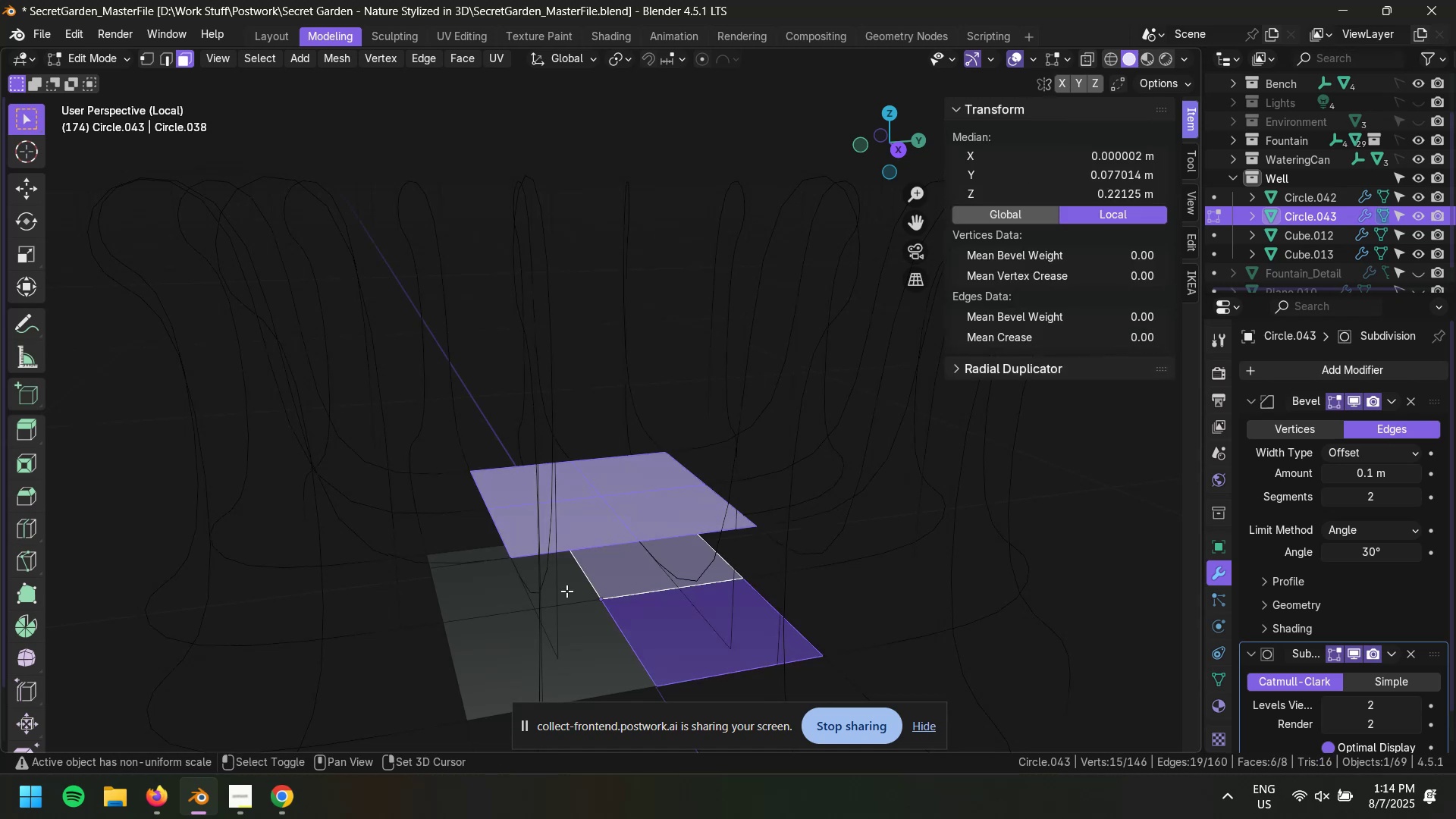 
triple_click([566, 591])
 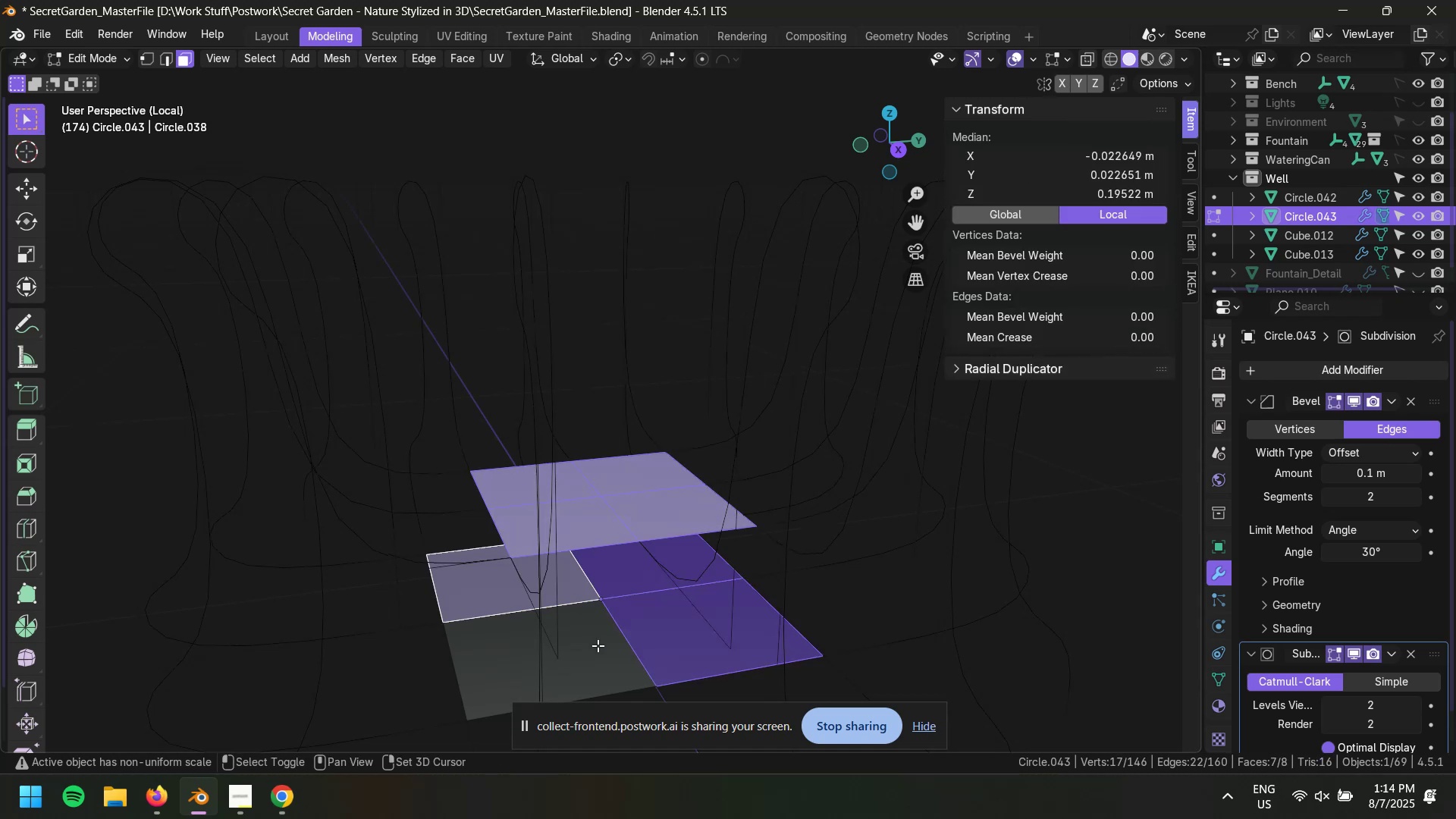 
triple_click([600, 649])
 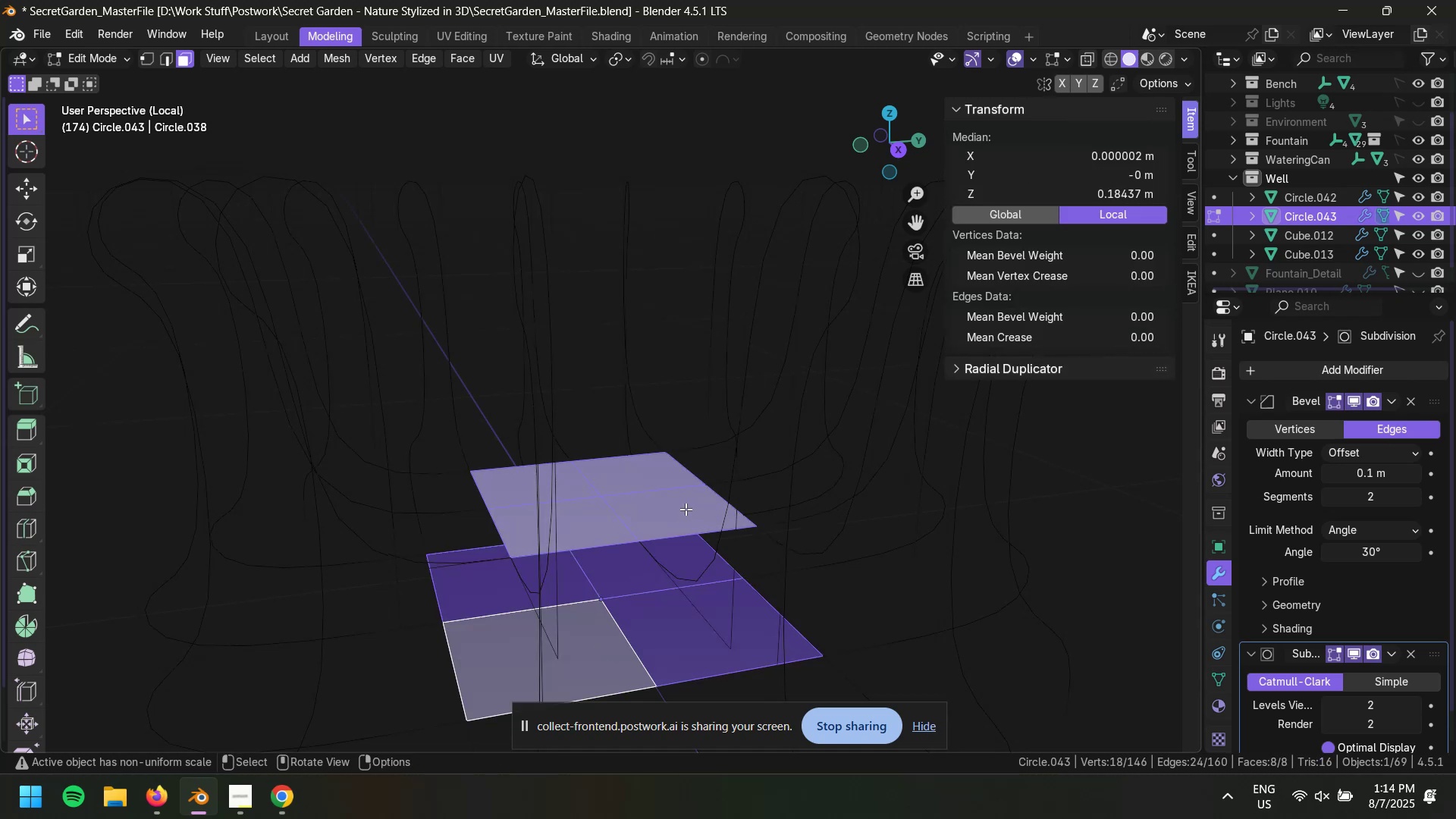 
key(X)
 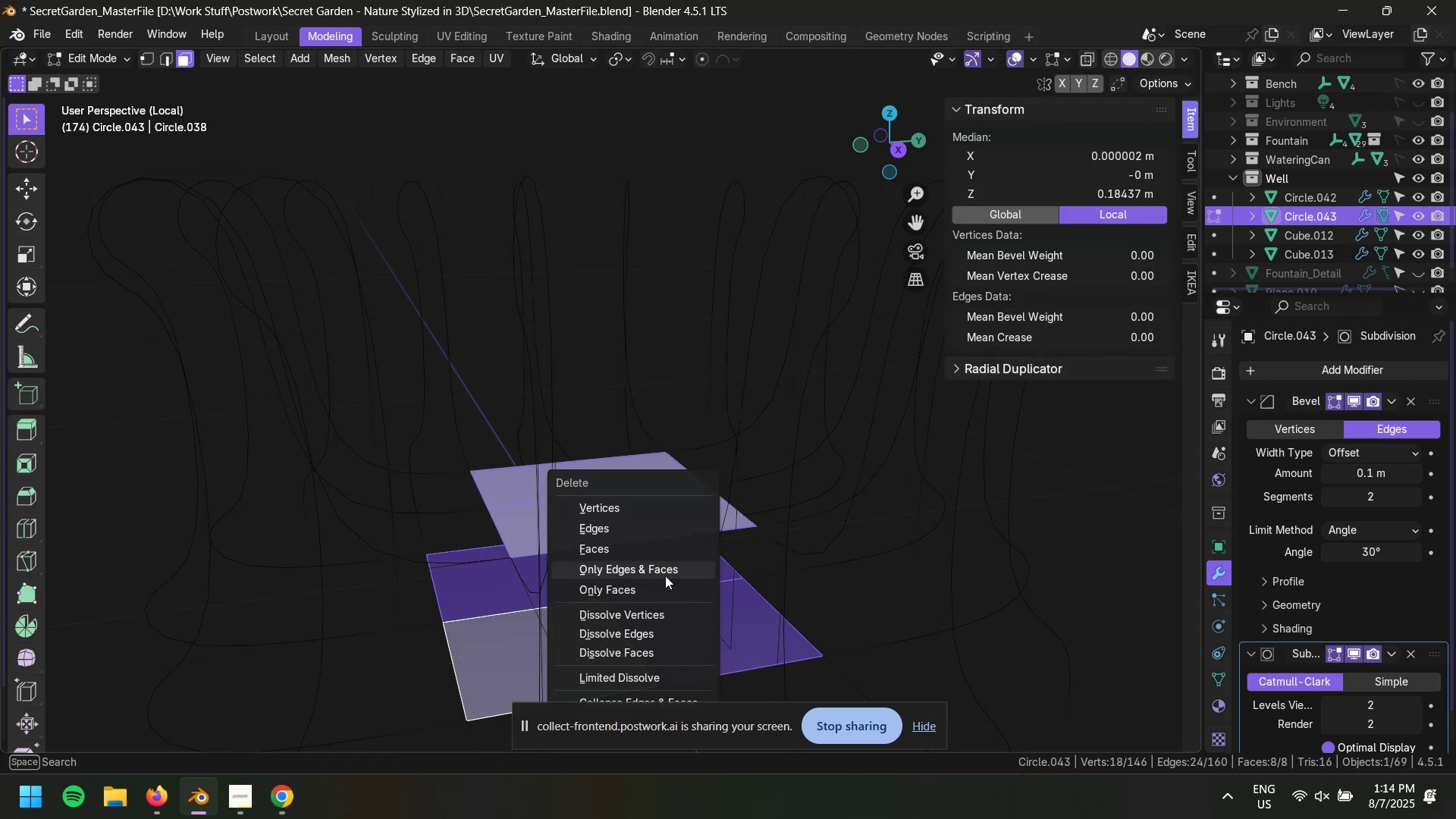 
left_click([663, 594])
 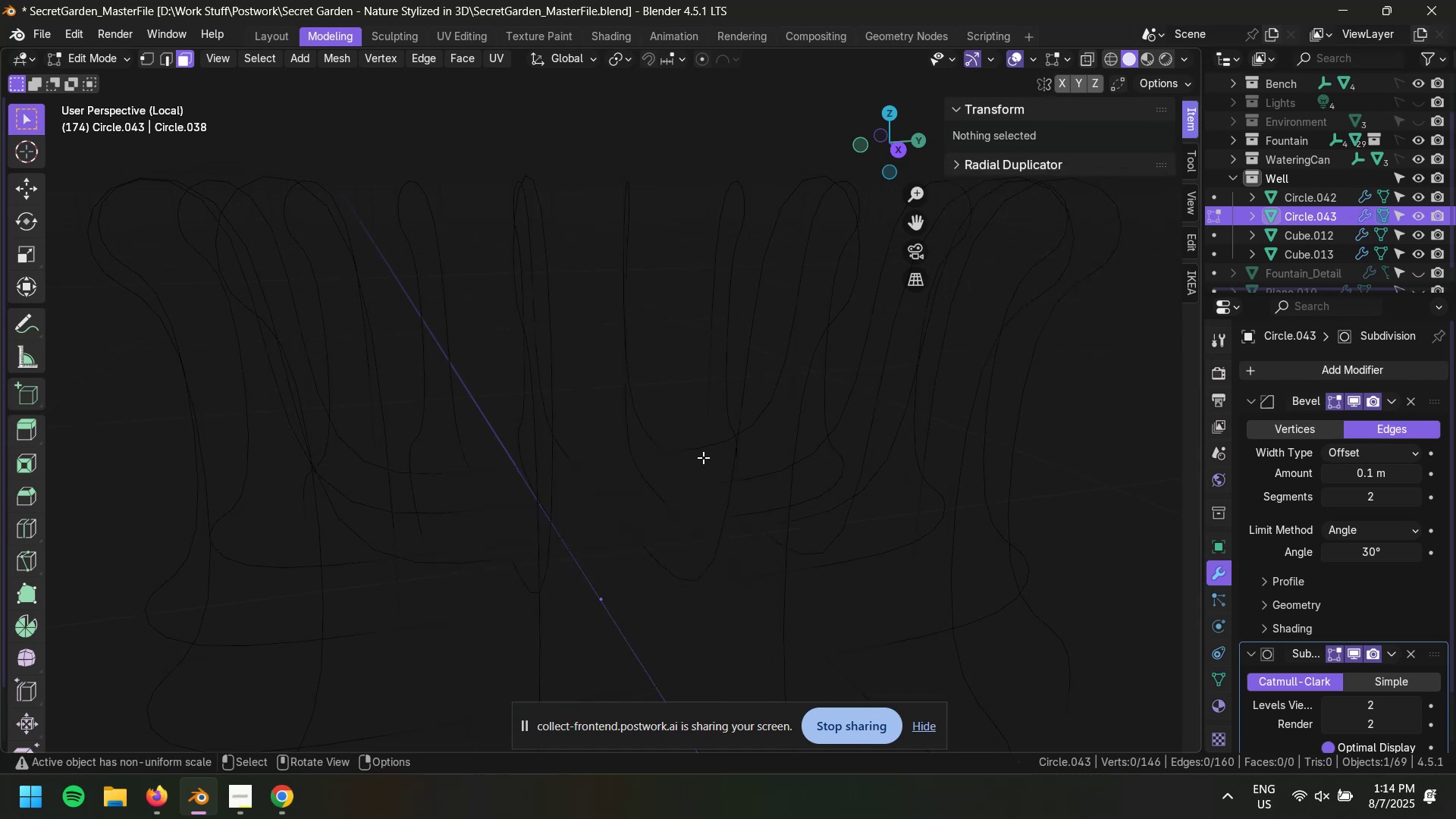 
scroll: coordinate [661, 457], scroll_direction: down, amount: 2.0
 